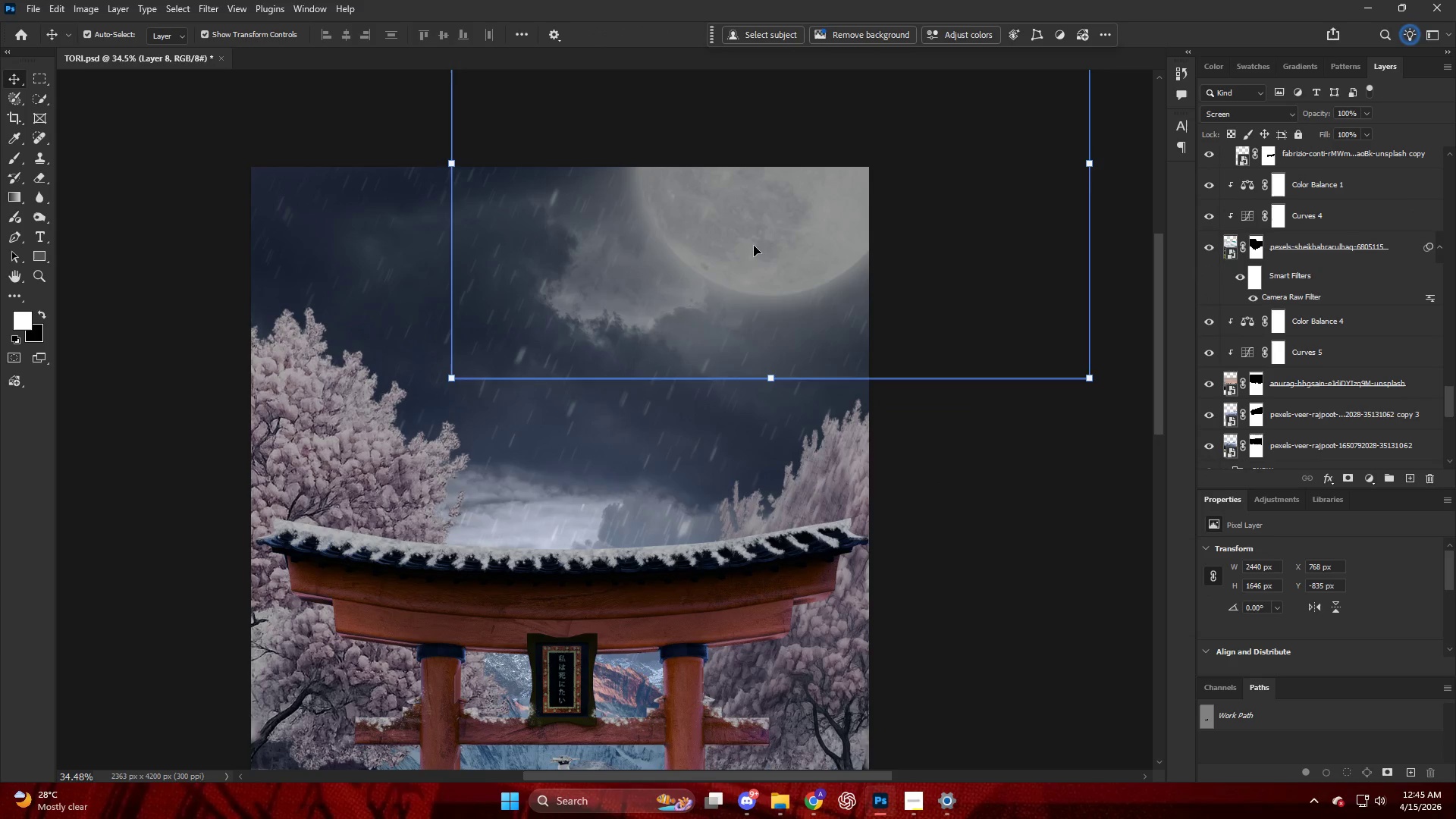 
left_click([750, 245])
 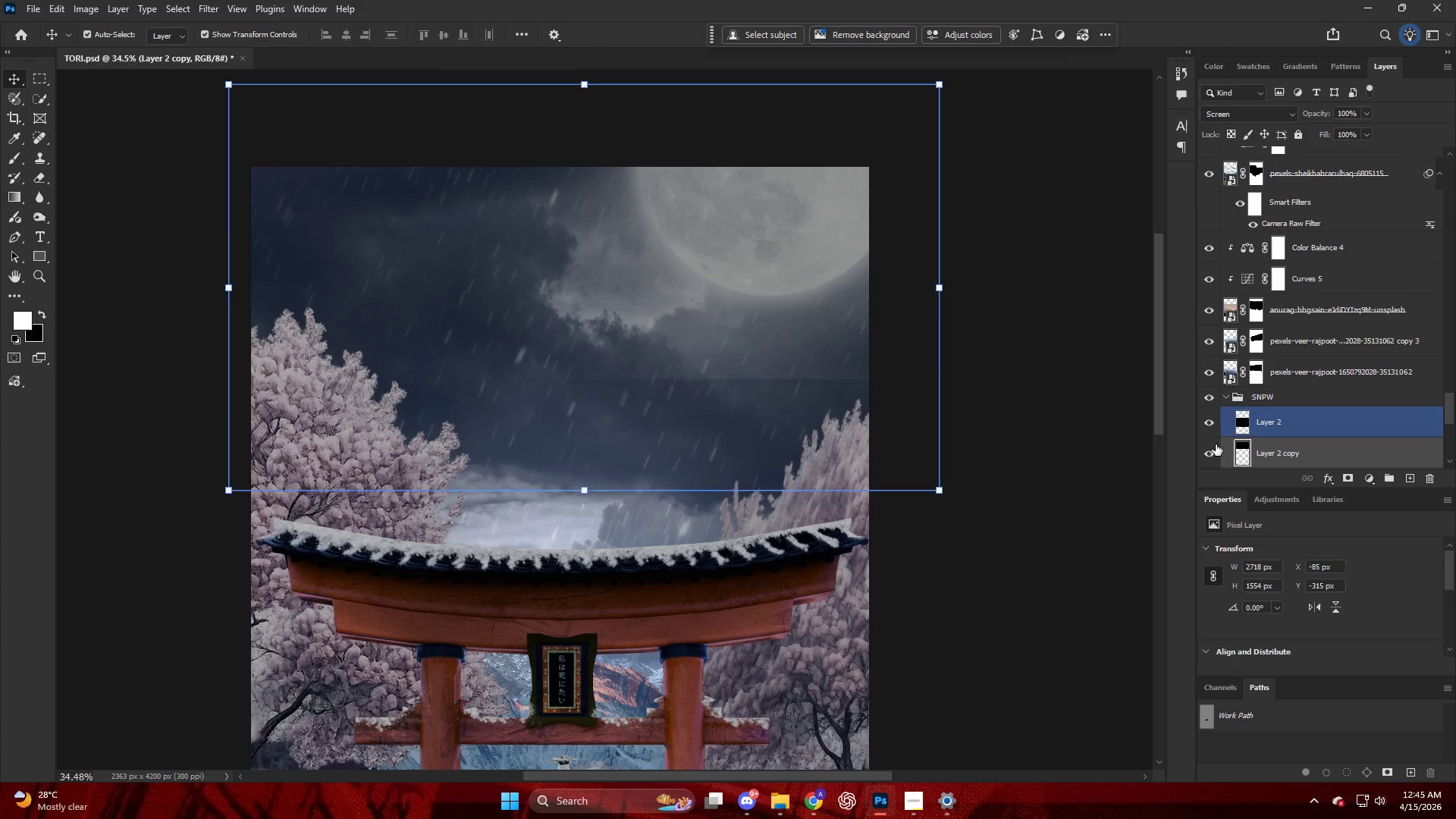 
scroll: coordinate [1269, 243], scroll_direction: up, amount: 18.0
 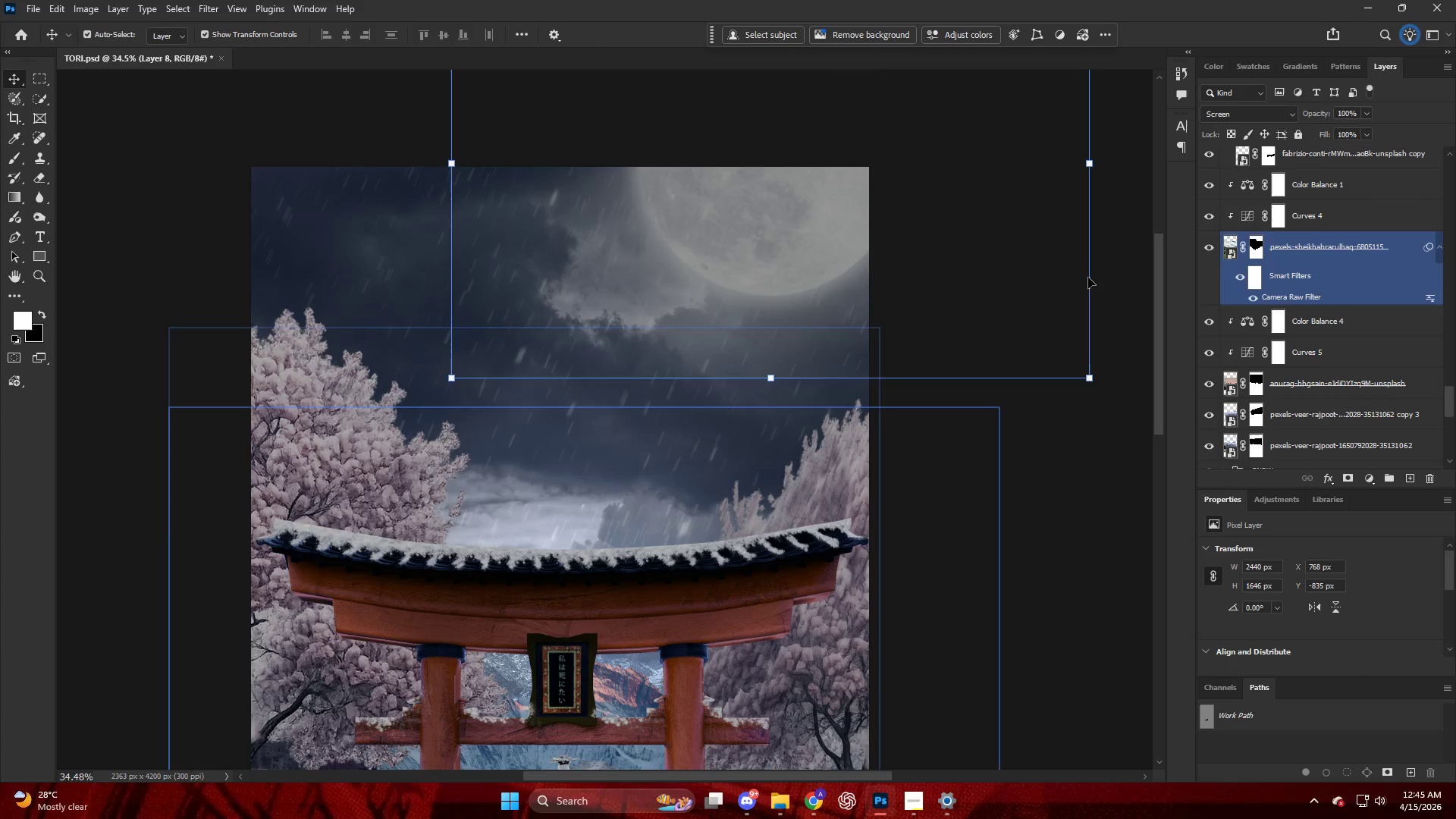 
scroll: coordinate [1243, 415], scroll_direction: down, amount: 4.0
 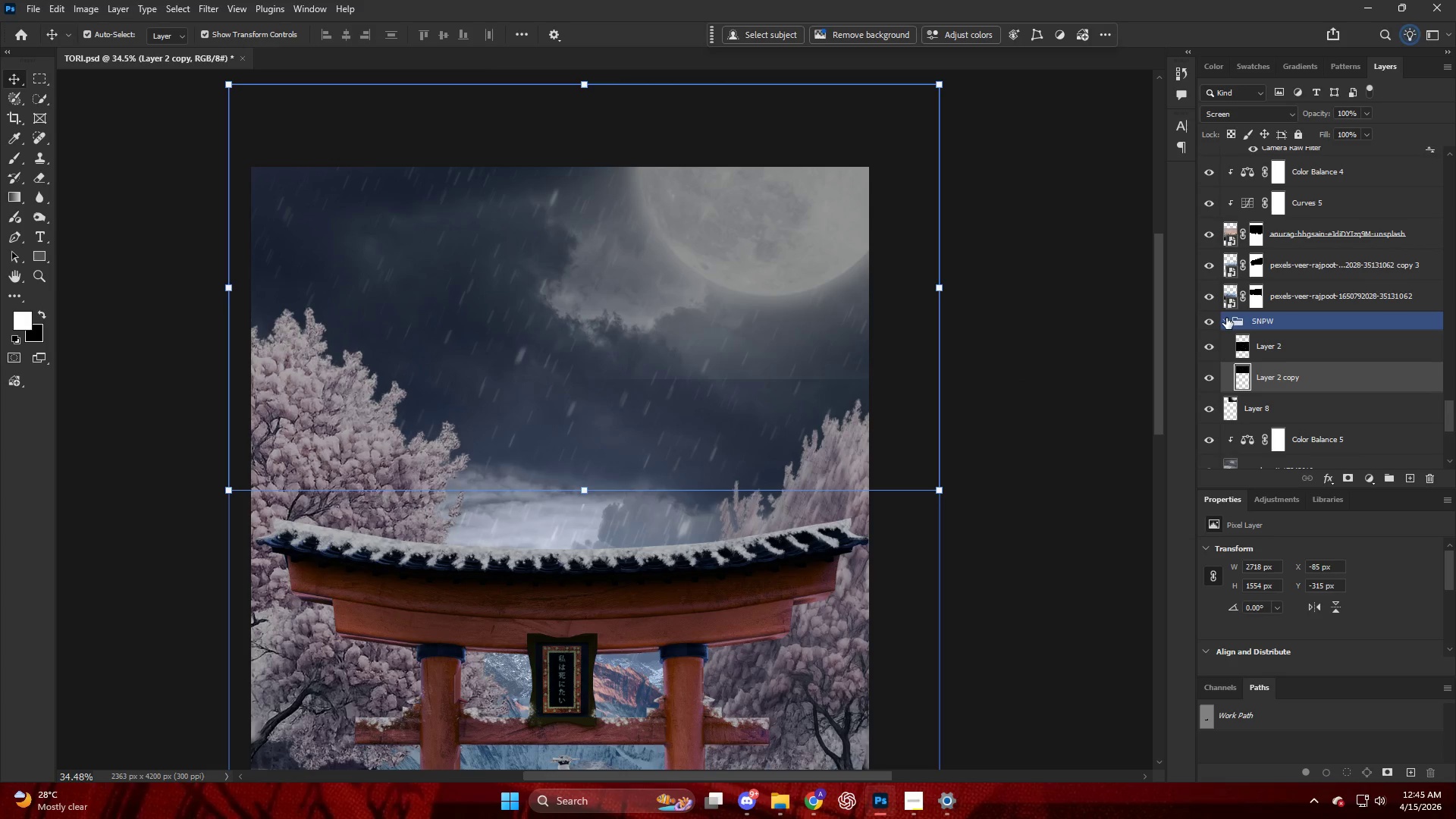 
scroll: coordinate [1263, 334], scroll_direction: up, amount: 22.0
 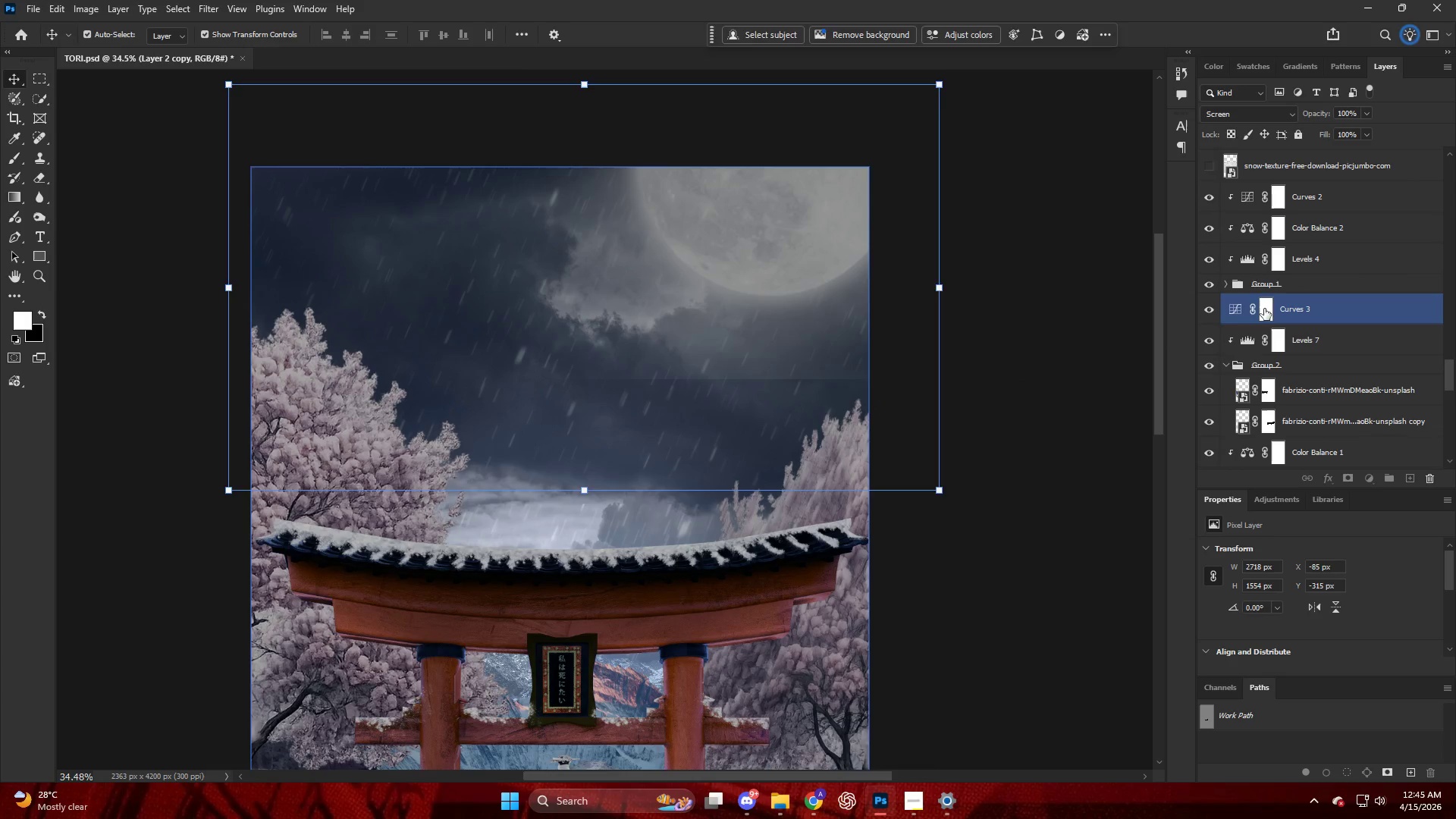 
scroll: coordinate [1291, 392], scroll_direction: down, amount: 32.0
 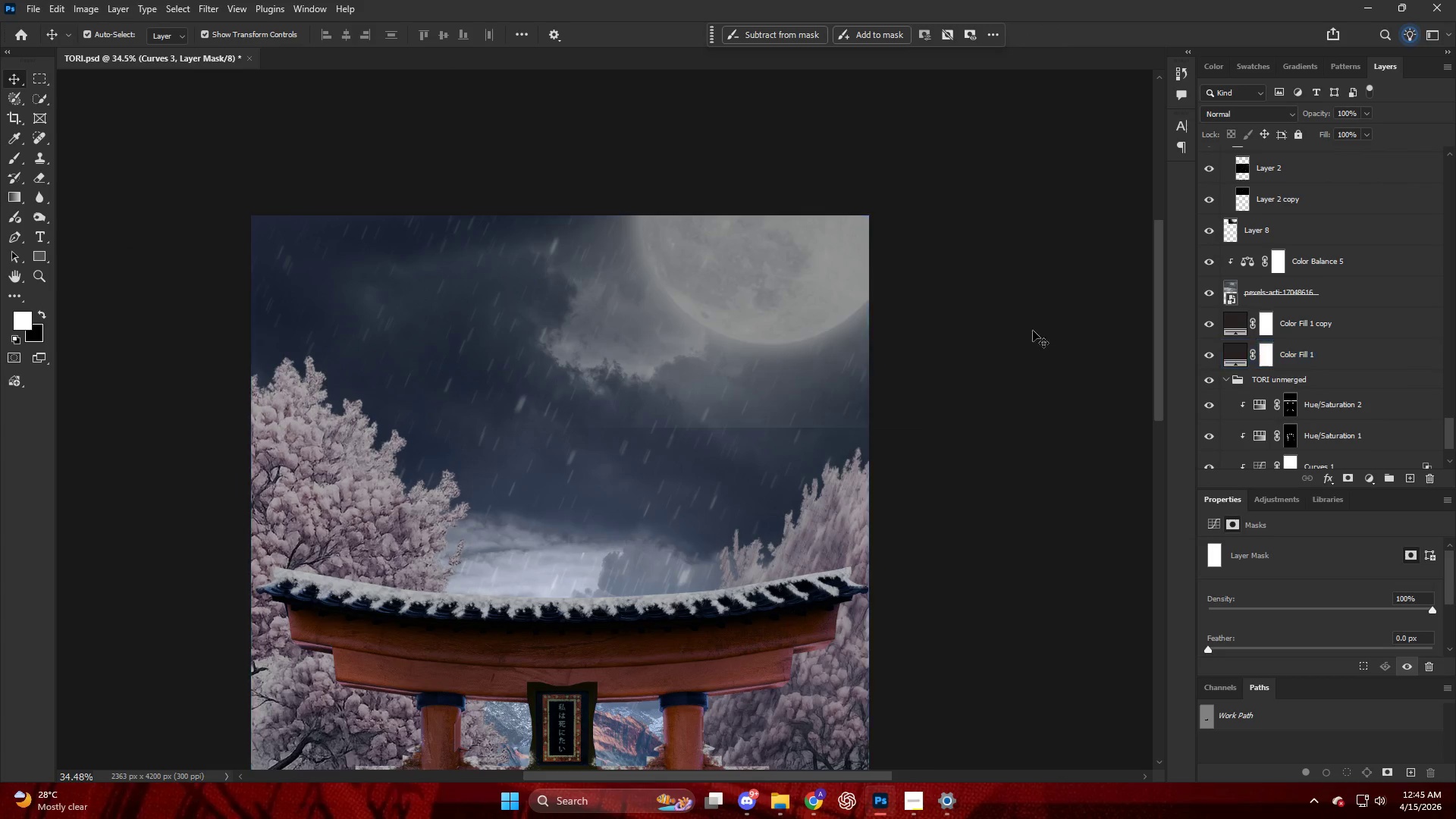 
key(V)
 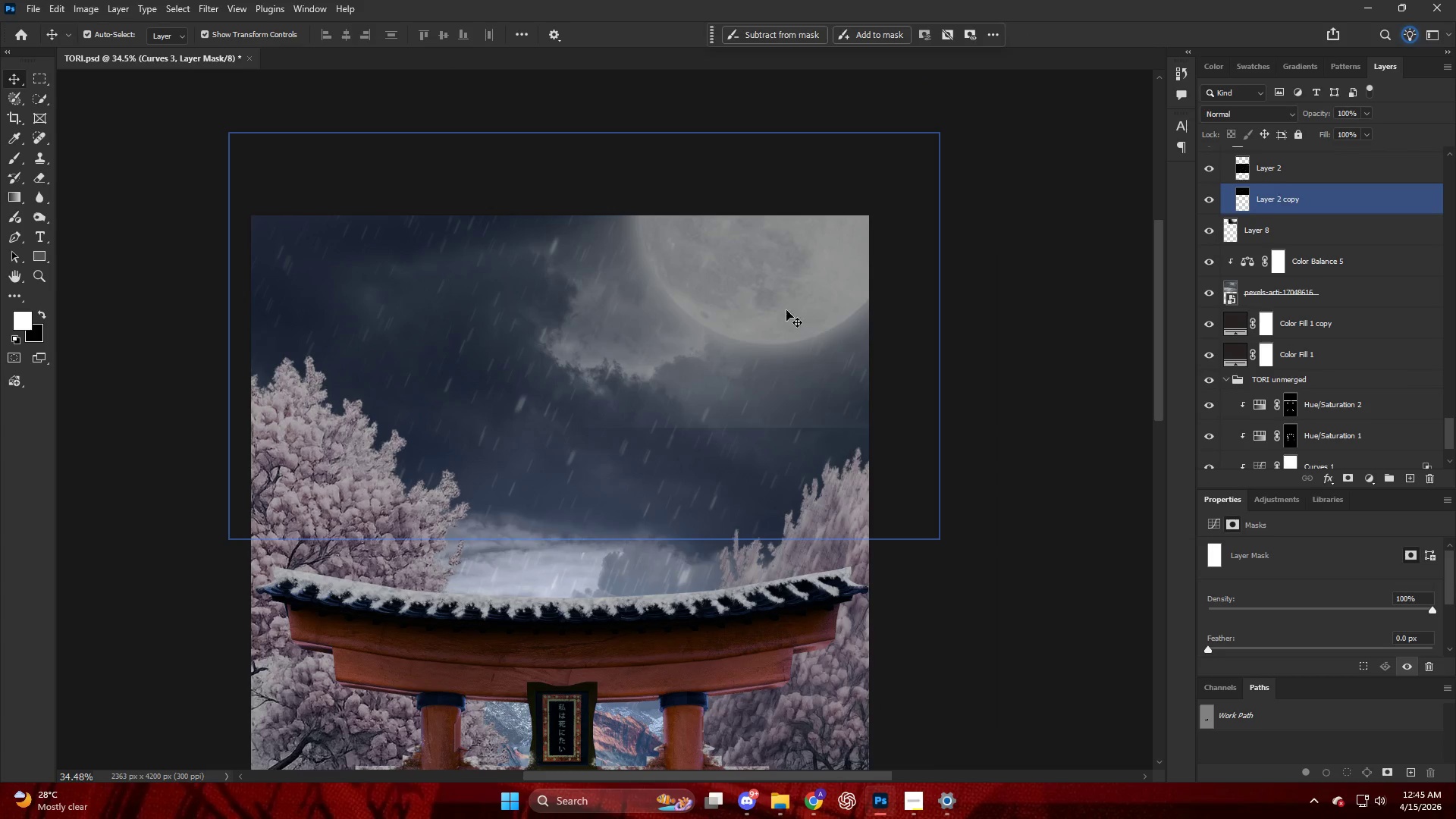 
left_click([784, 291])
 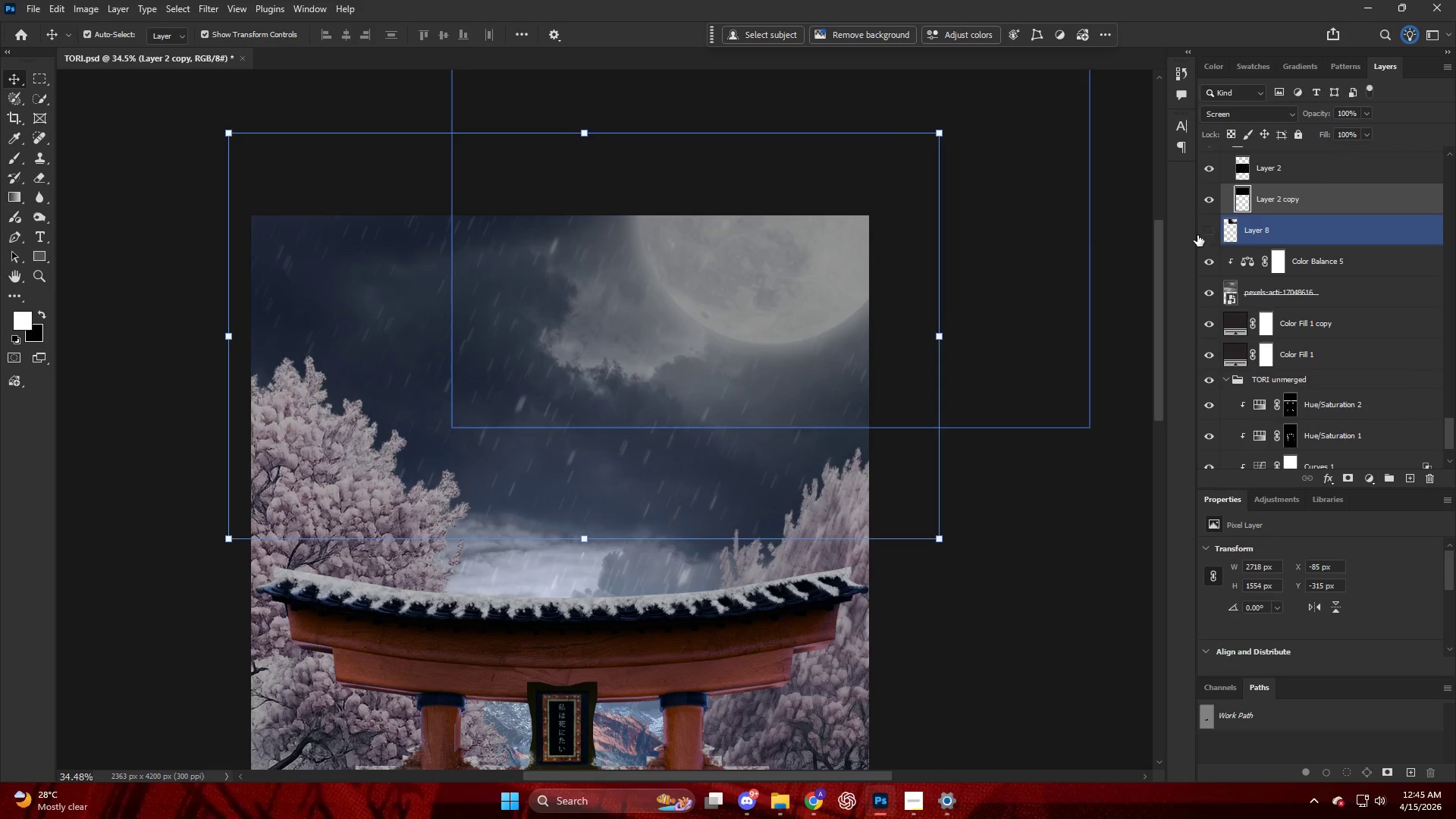 
double_click([1203, 234])
 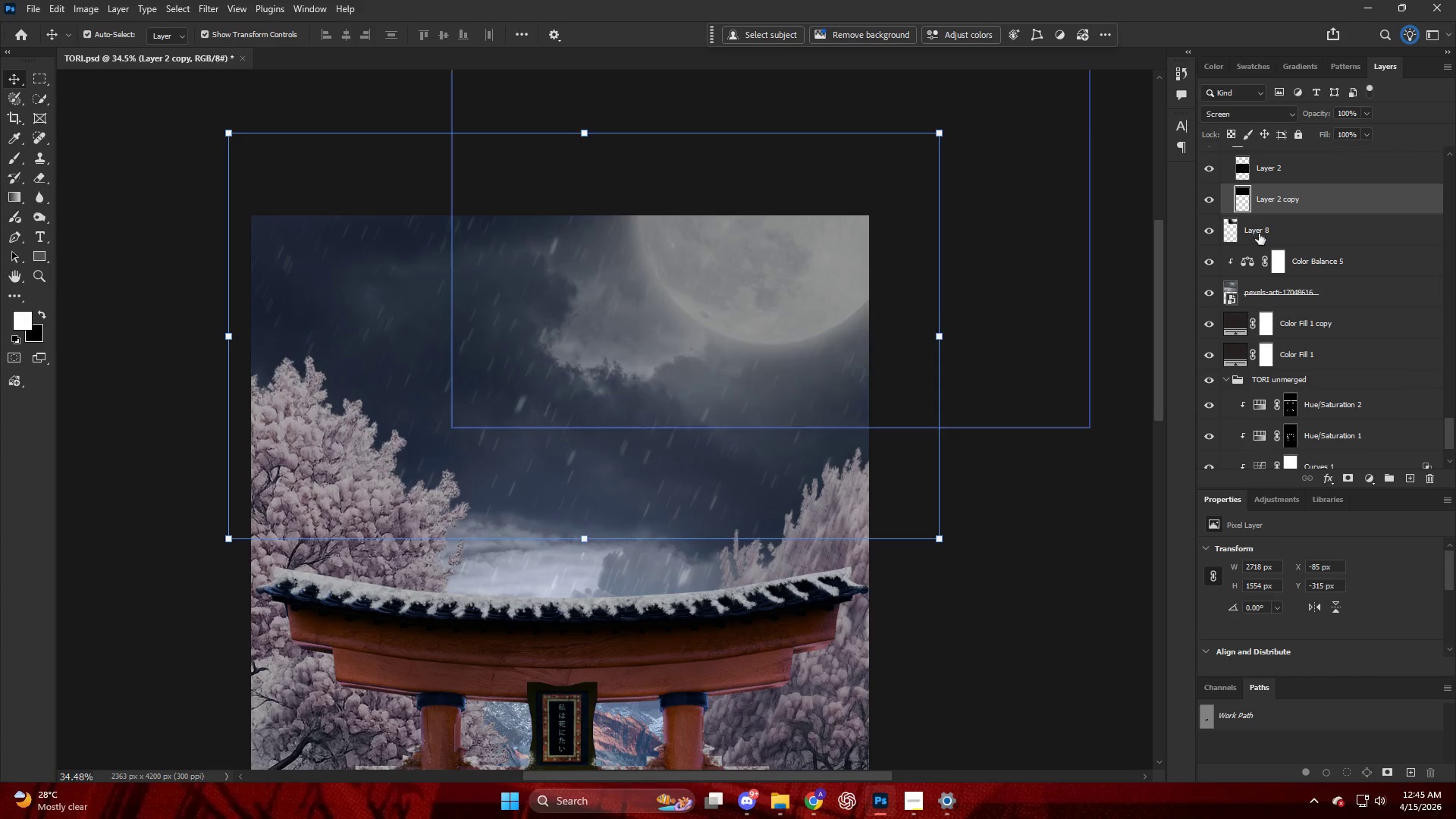 
left_click([1262, 233])
 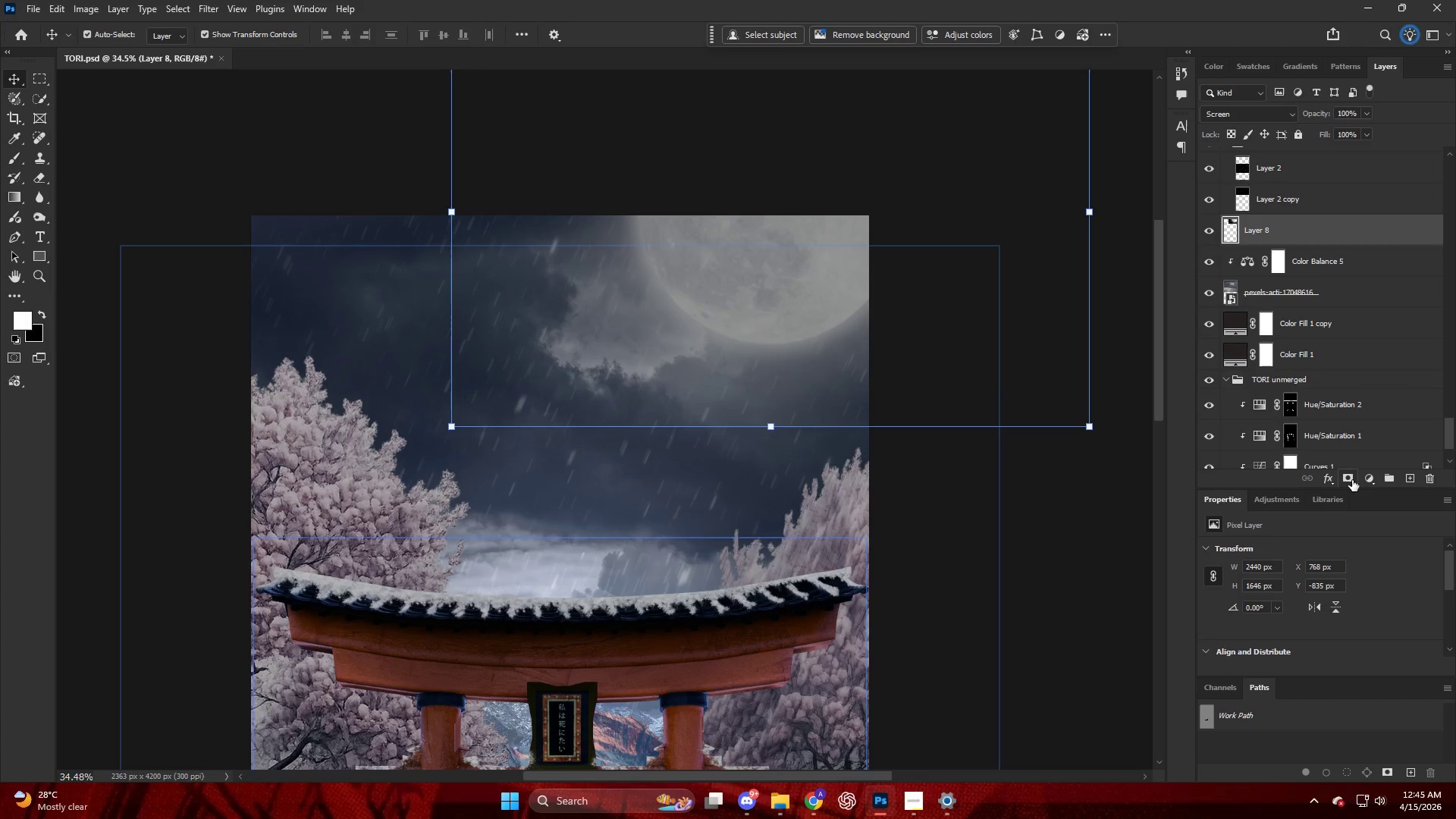 
key(Alt+AltLeft)
 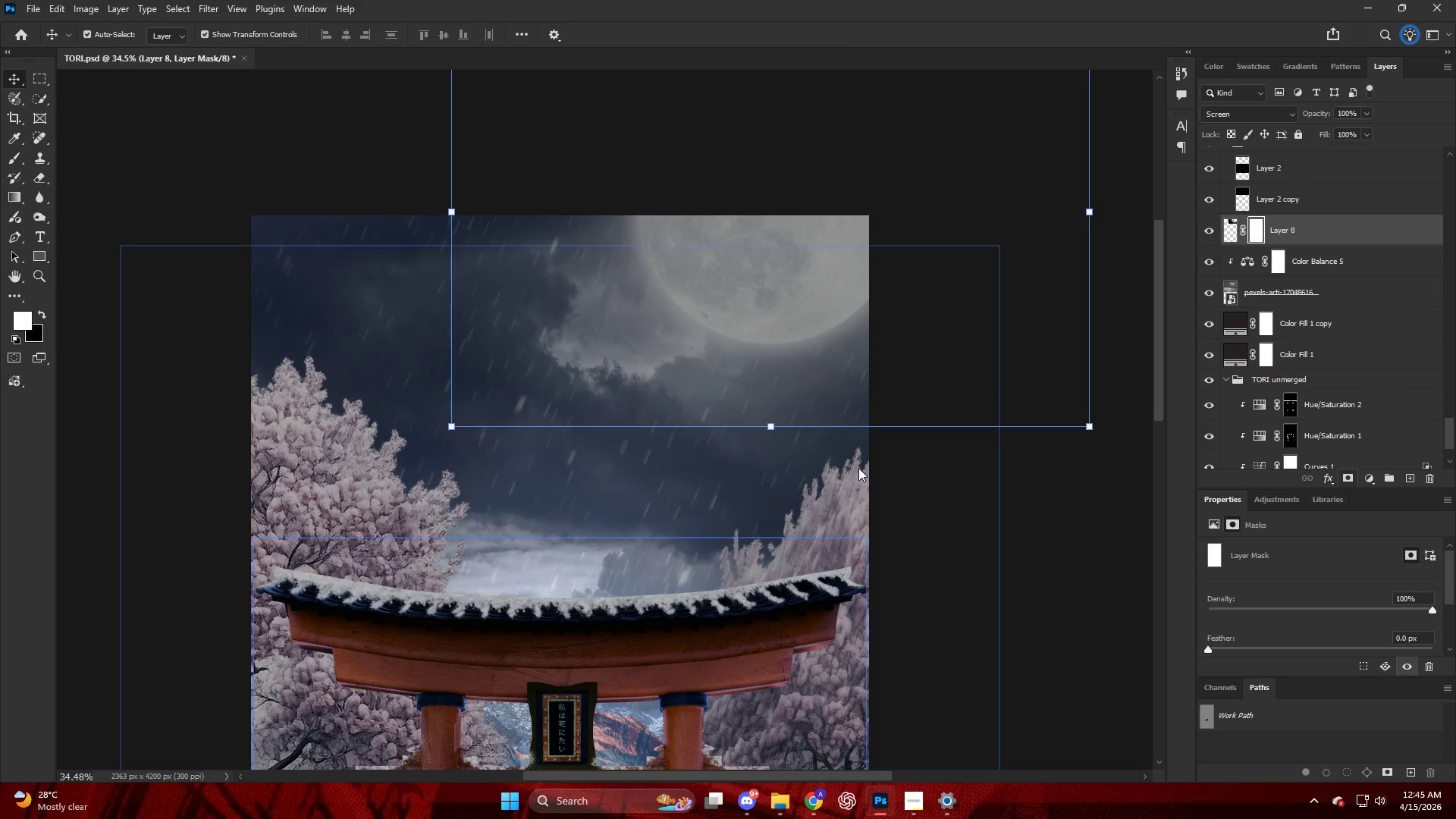 
key(B)
 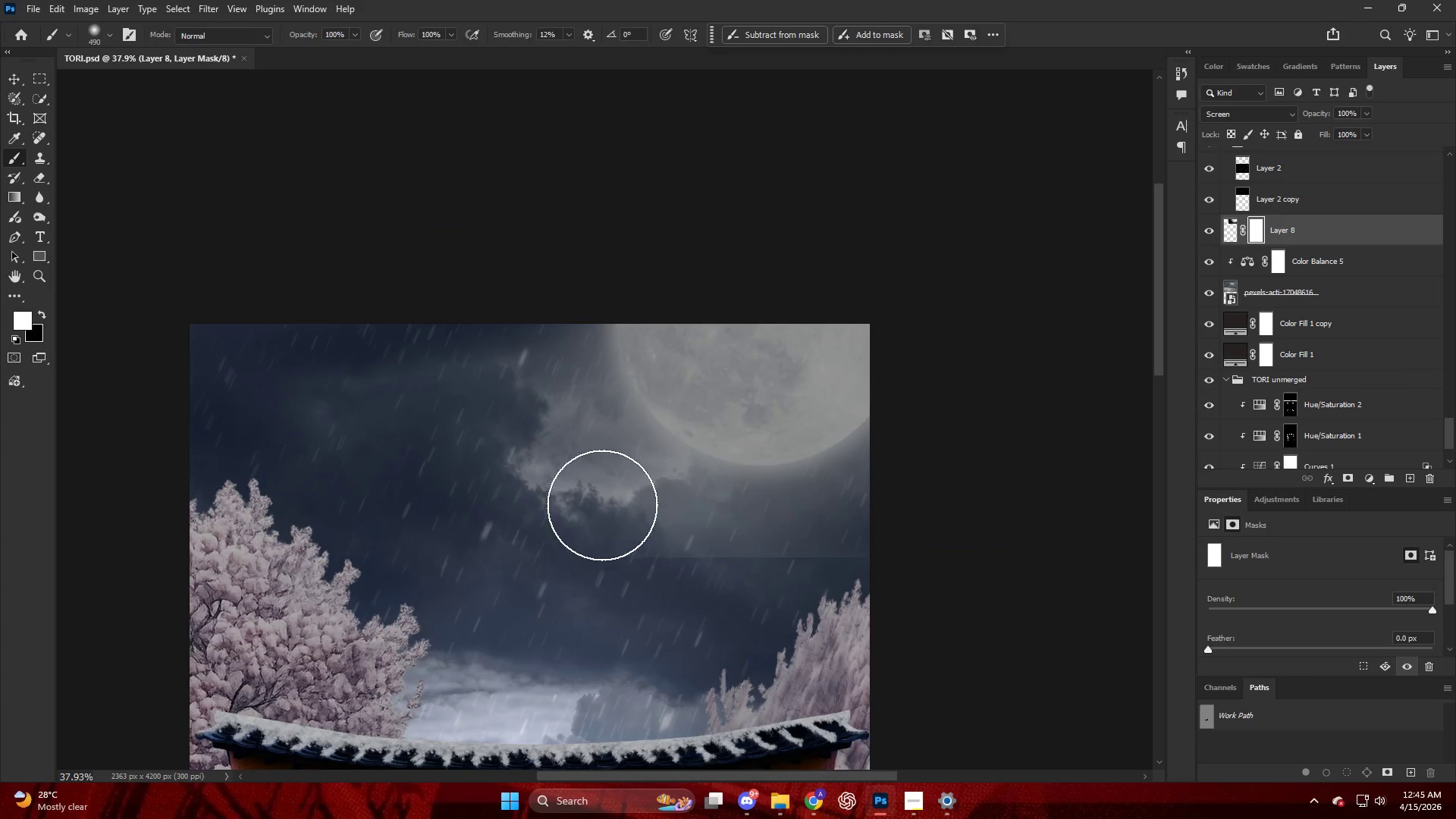 
key(Alt+AltLeft)
 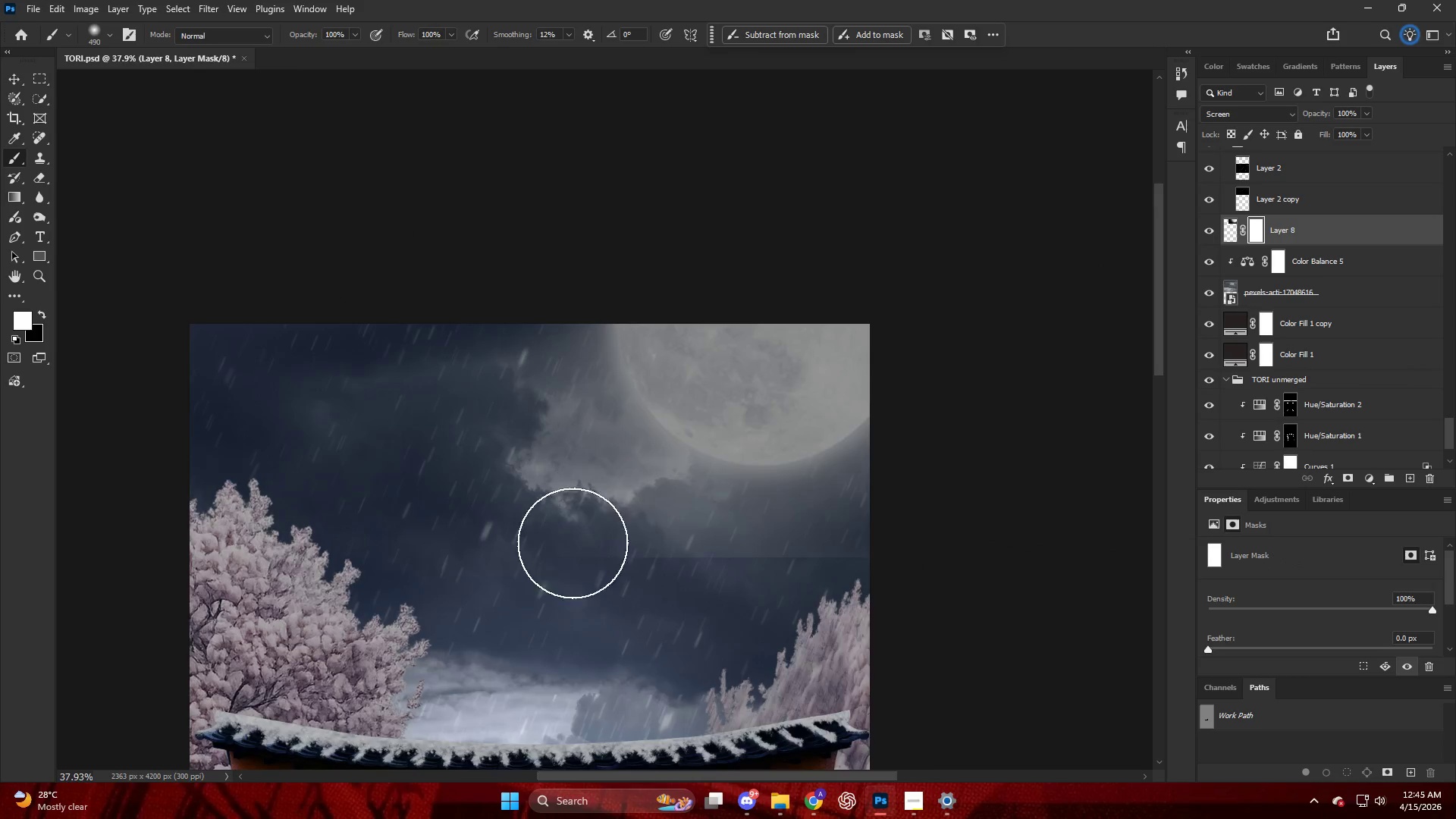 
scroll: coordinate [765, 428], scroll_direction: up, amount: 12.0
 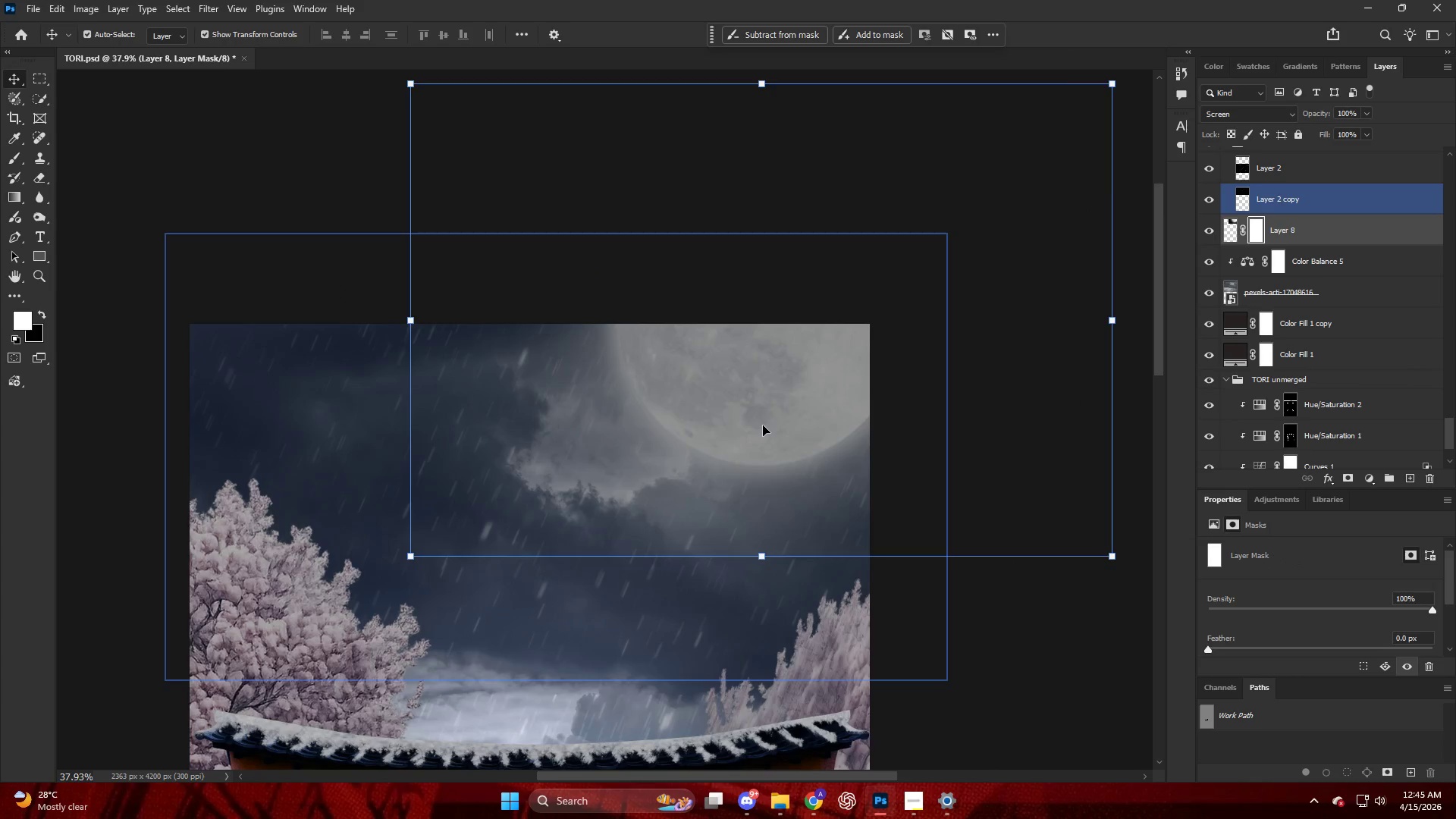 
key(X)
 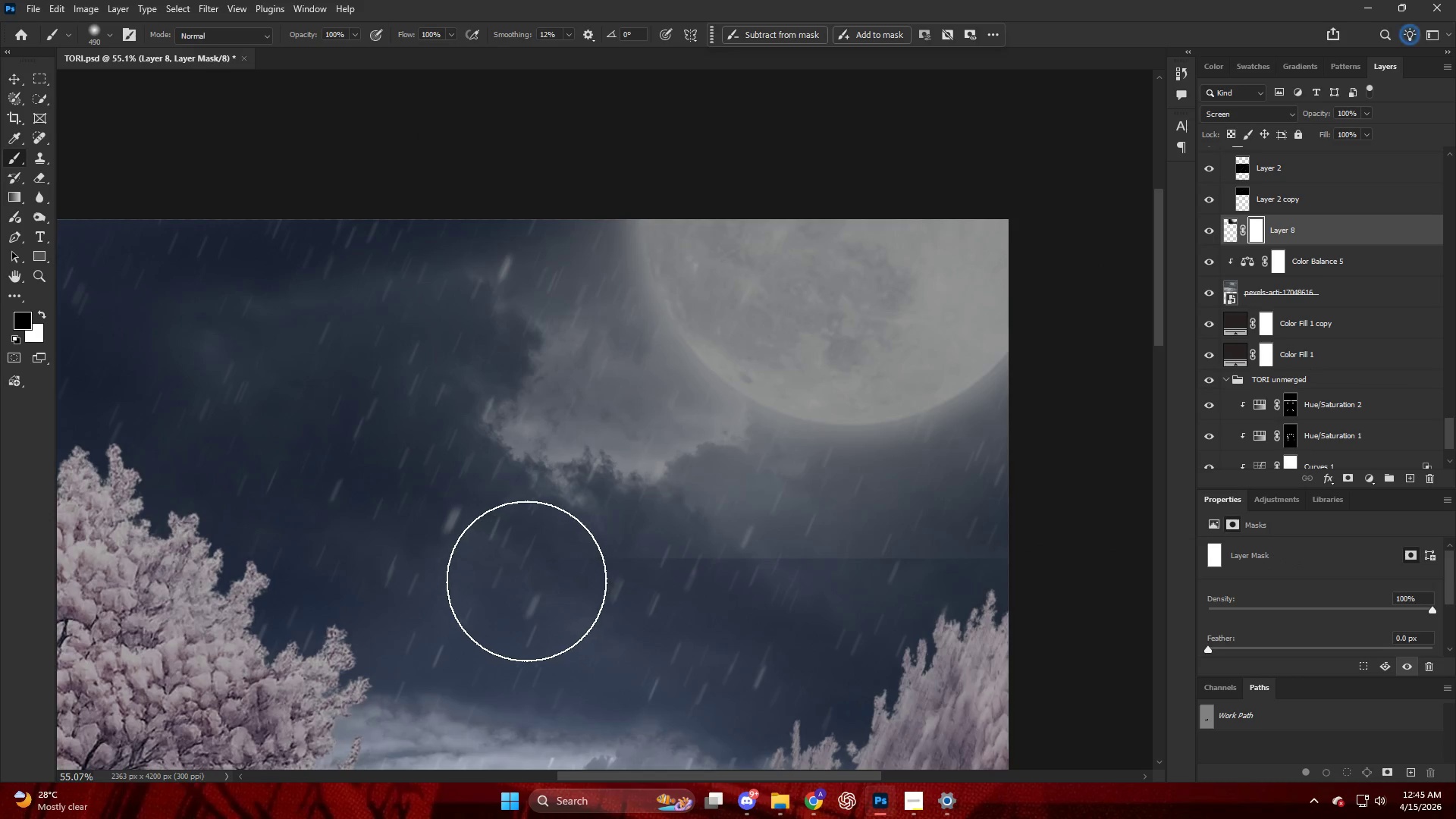 
scroll: coordinate [563, 557], scroll_direction: up, amount: 4.0
 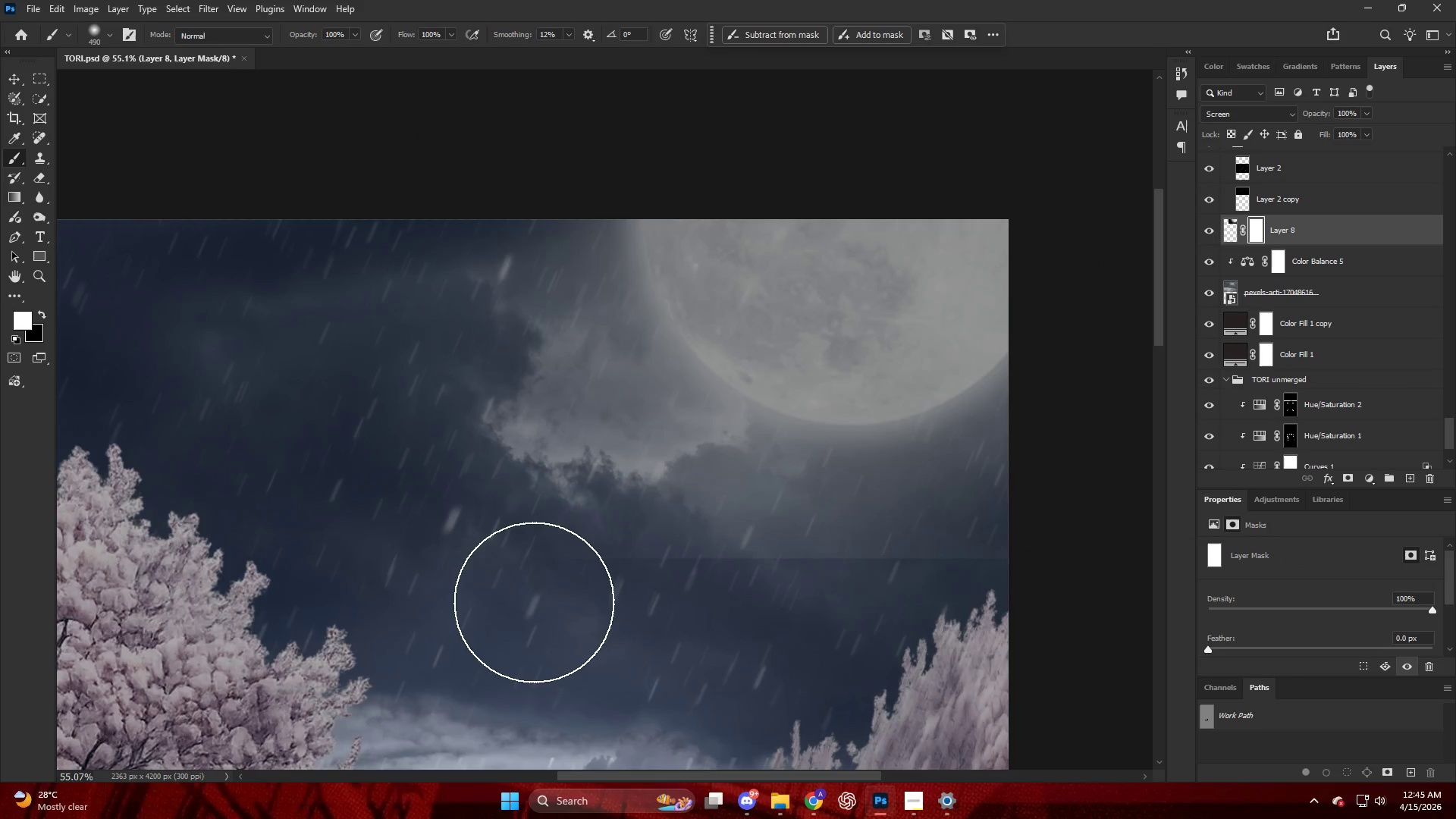 
left_click_drag(start_coordinate=[532, 581], to_coordinate=[603, 594])
 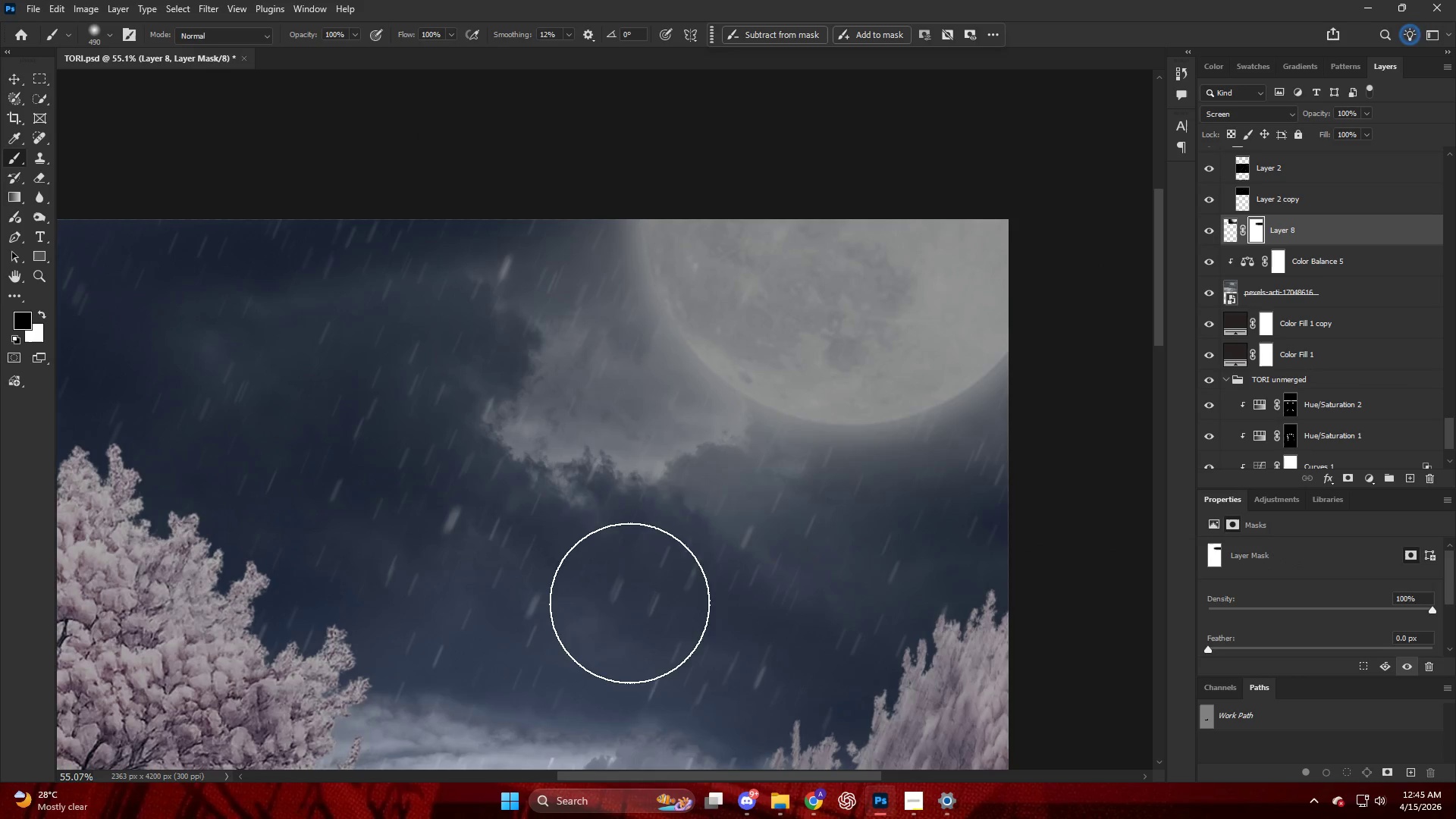 
key(Control+ControlLeft)
 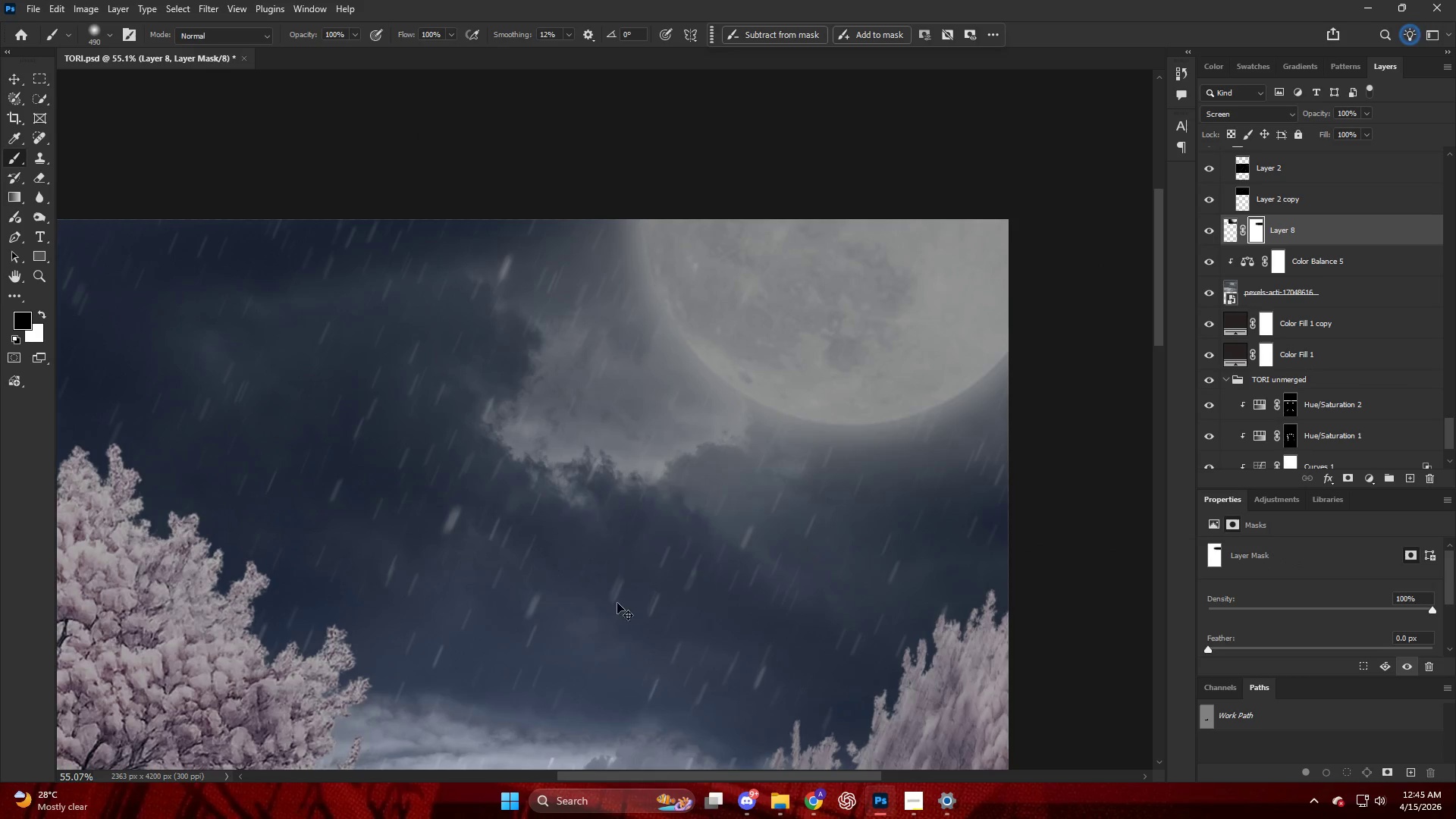 
key(Control+Z)
 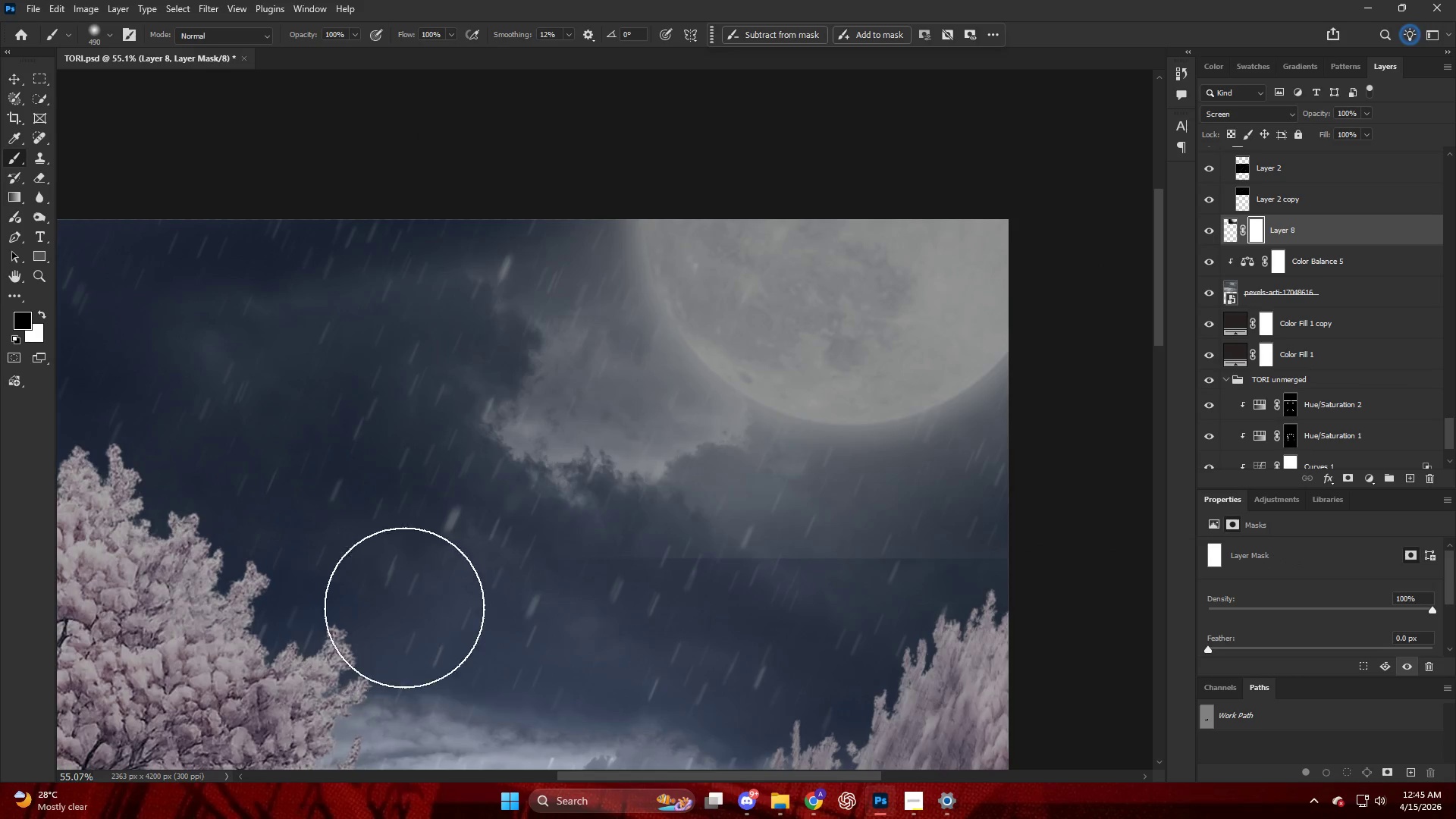 
left_click_drag(start_coordinate=[435, 610], to_coordinate=[470, 591])
 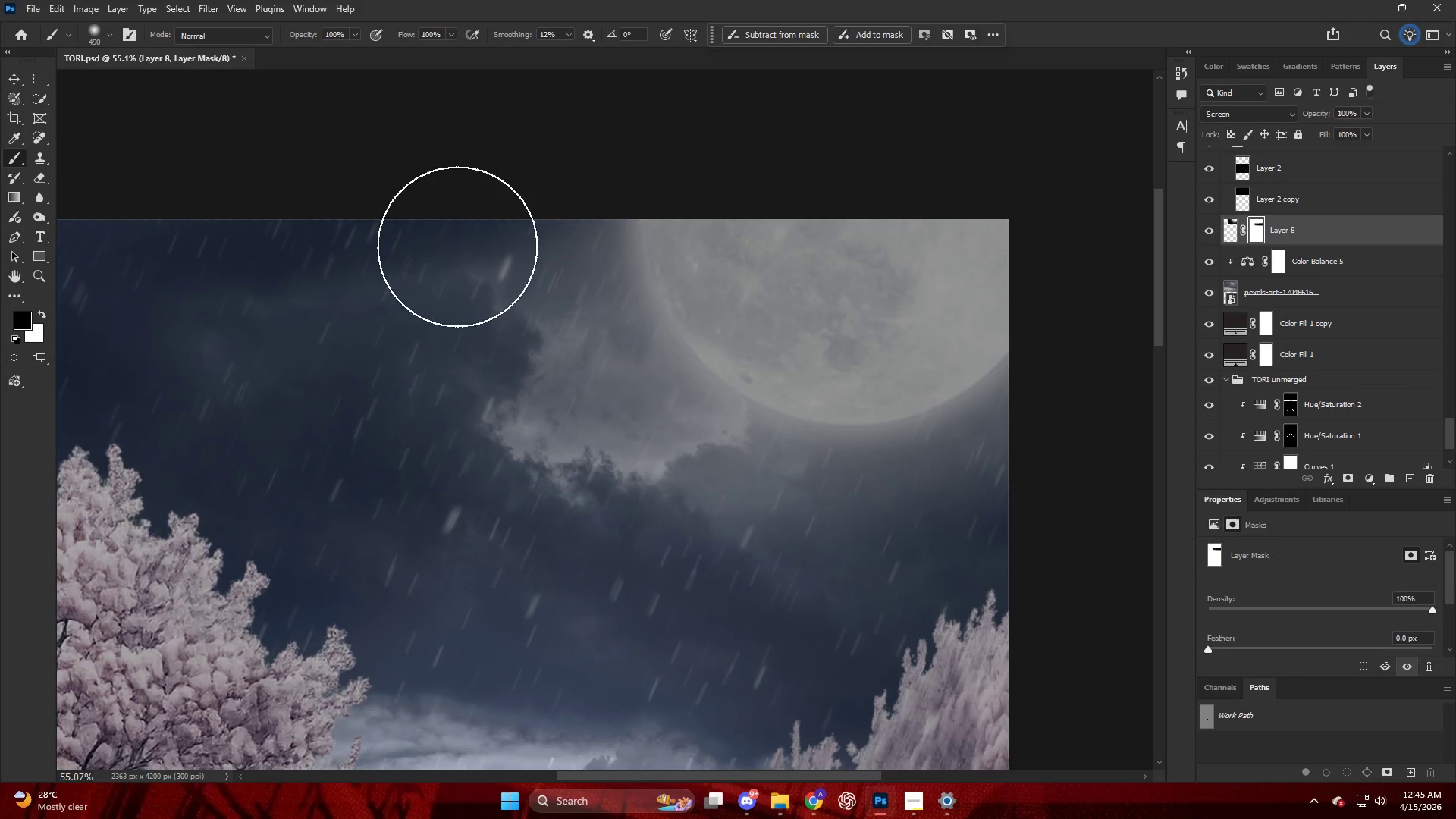 
left_click_drag(start_coordinate=[459, 270], to_coordinate=[454, 558])
 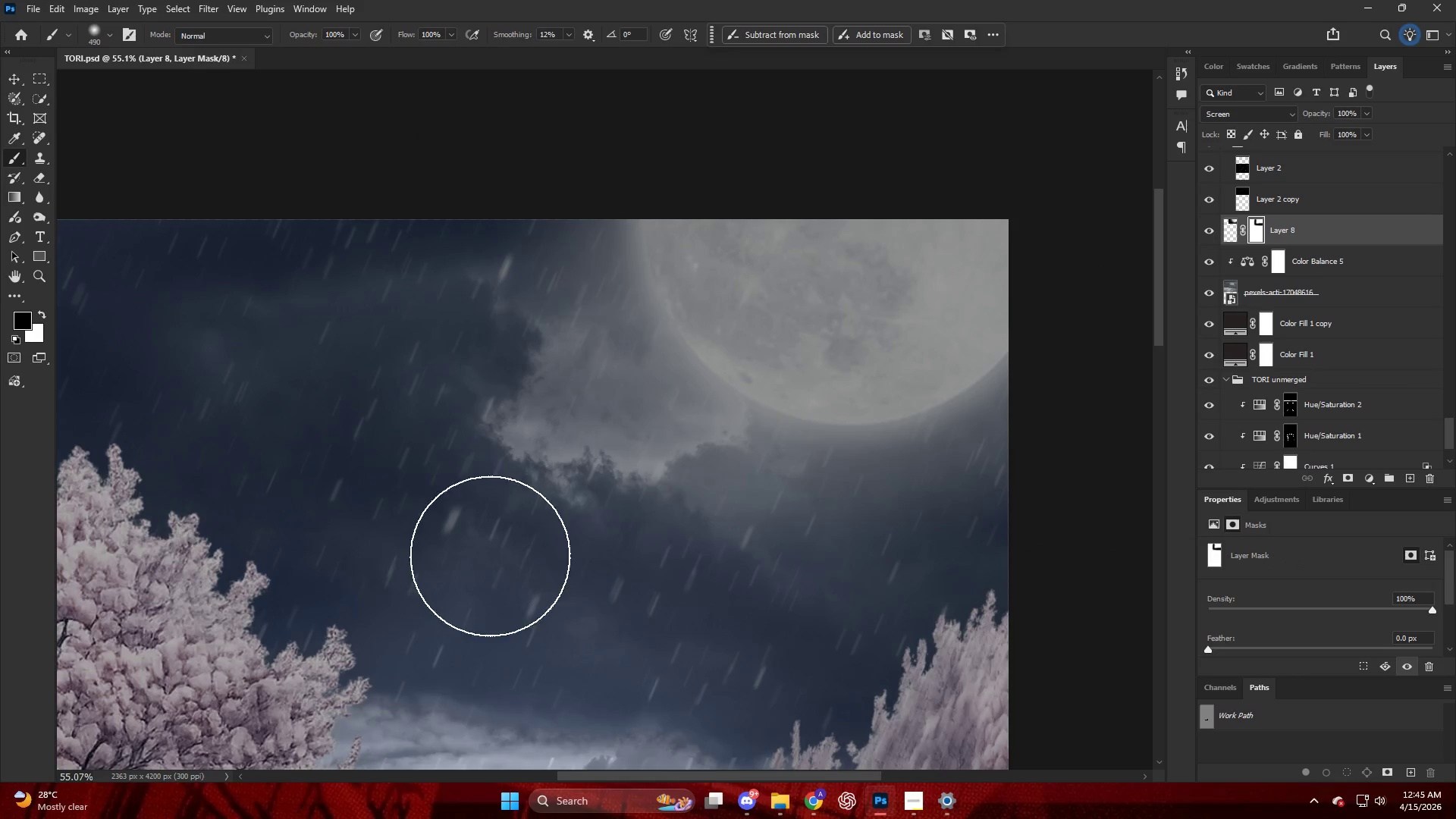 
left_click_drag(start_coordinate=[585, 607], to_coordinate=[1151, 677])
 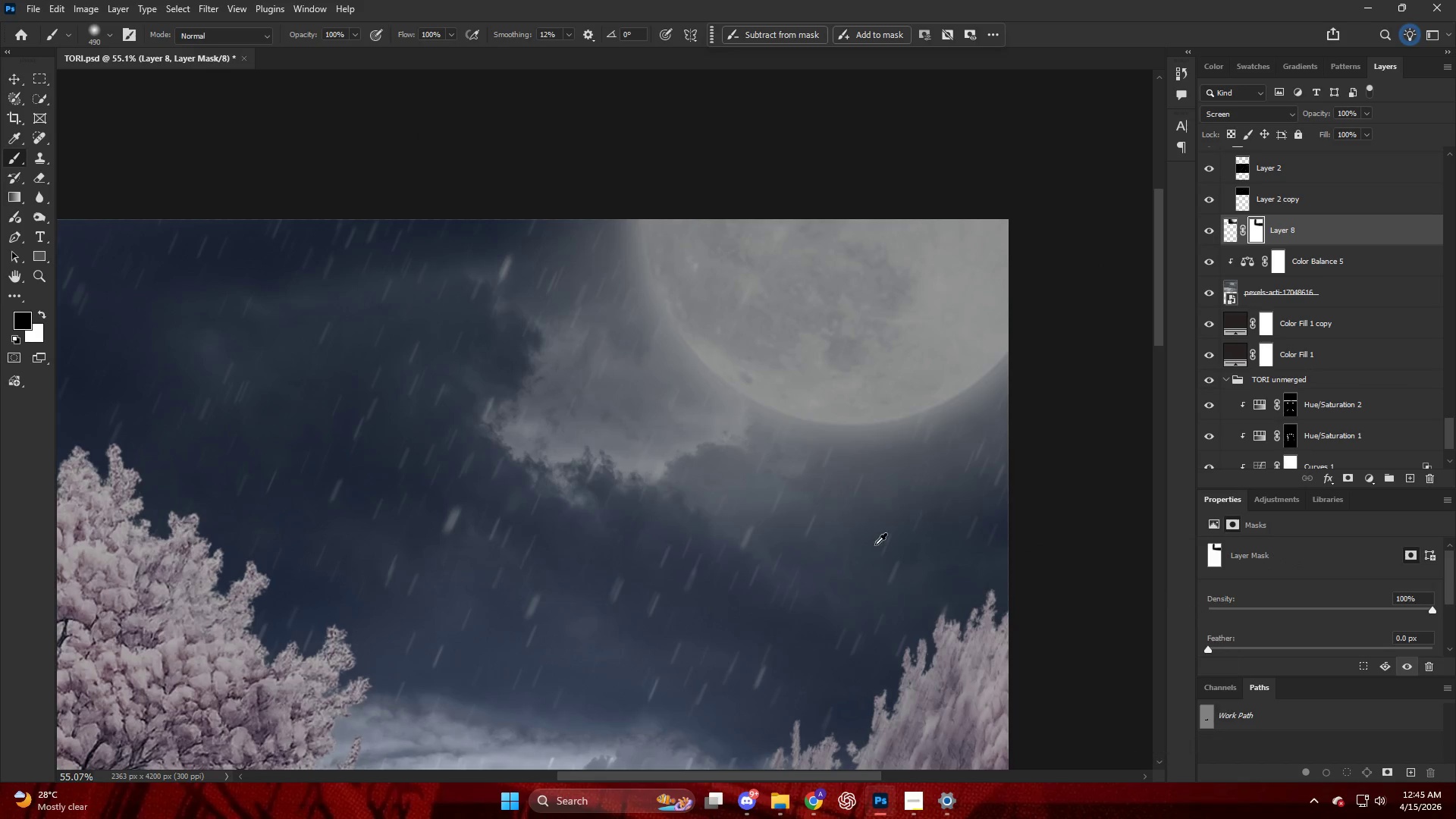 
key(Alt+AltLeft)
 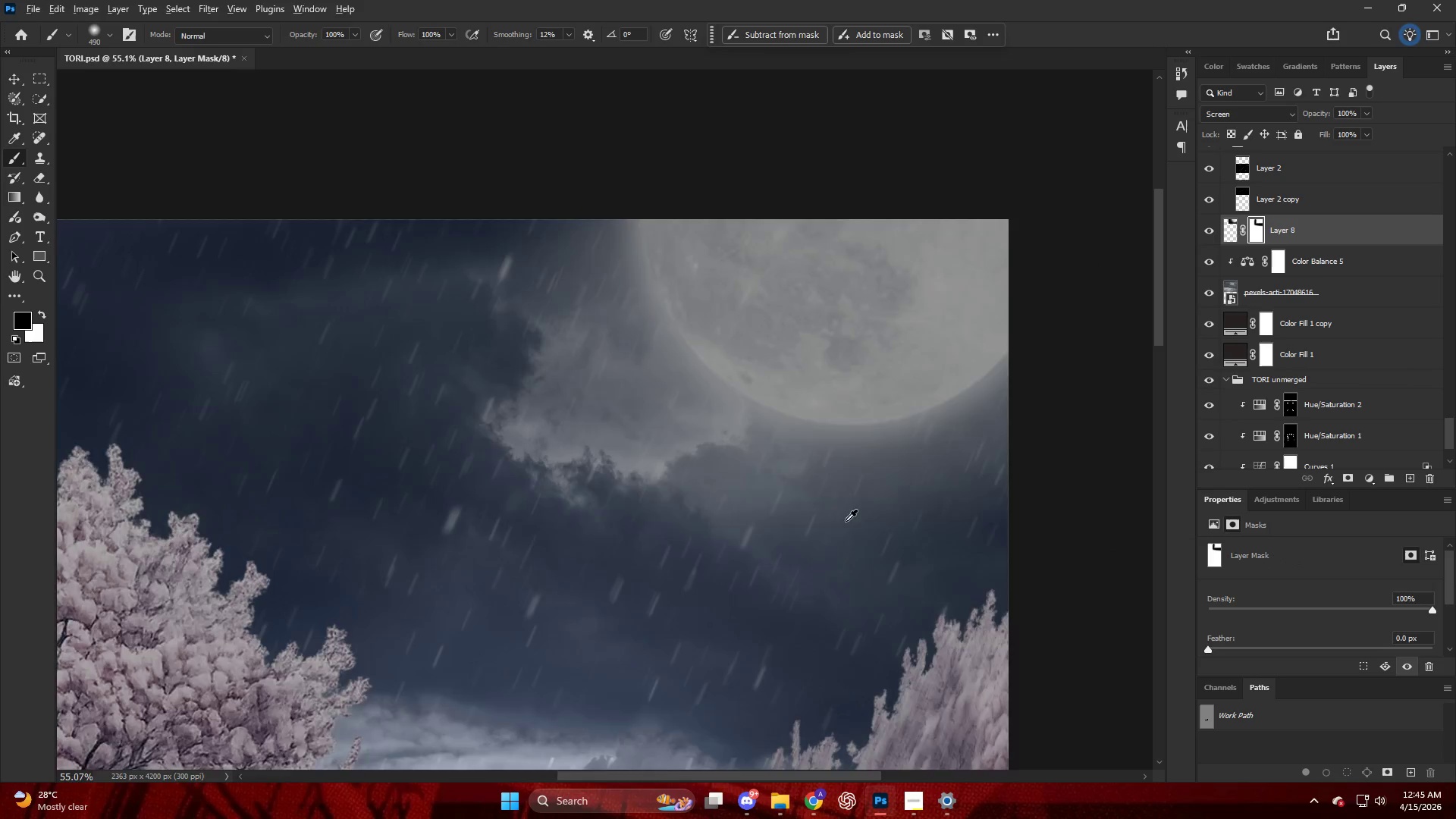 
scroll: coordinate [1307, 289], scroll_direction: up, amount: 25.0
 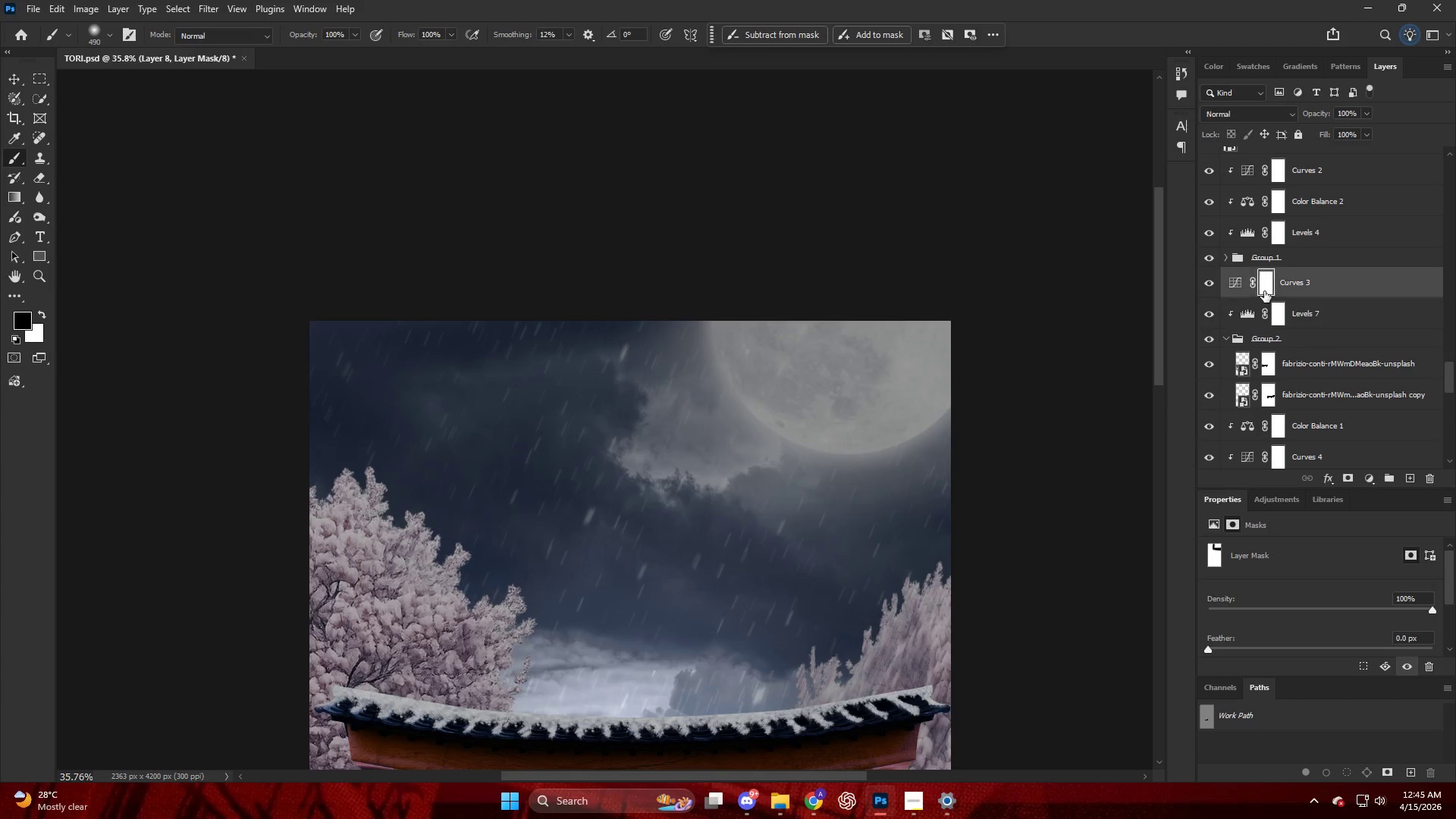 
key(B)
 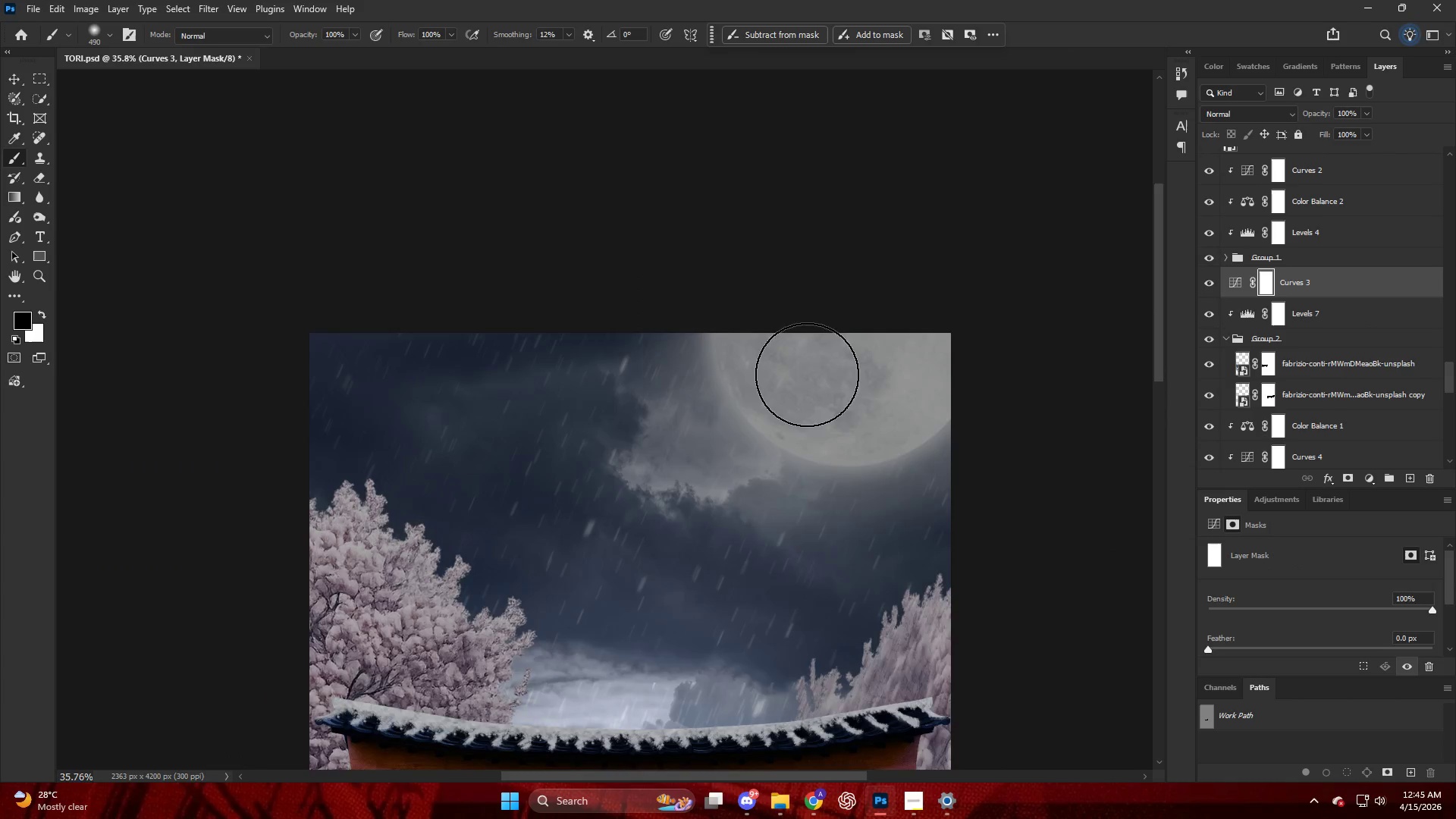 
hold_key(key=AltLeft, duration=0.48)
scroll: coordinate [807, 375], scroll_direction: up, amount: 5.0
 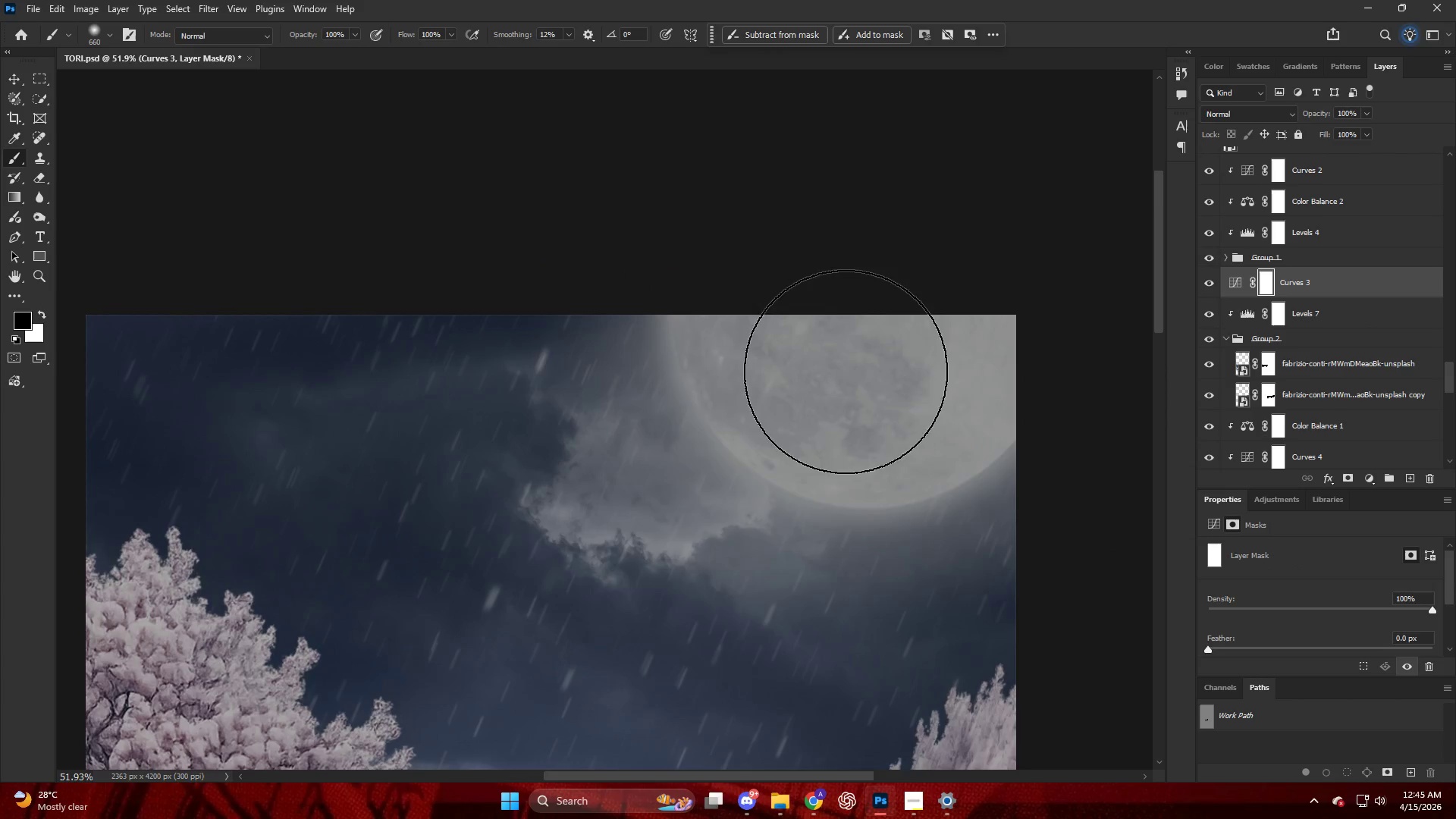 
type(xx)
 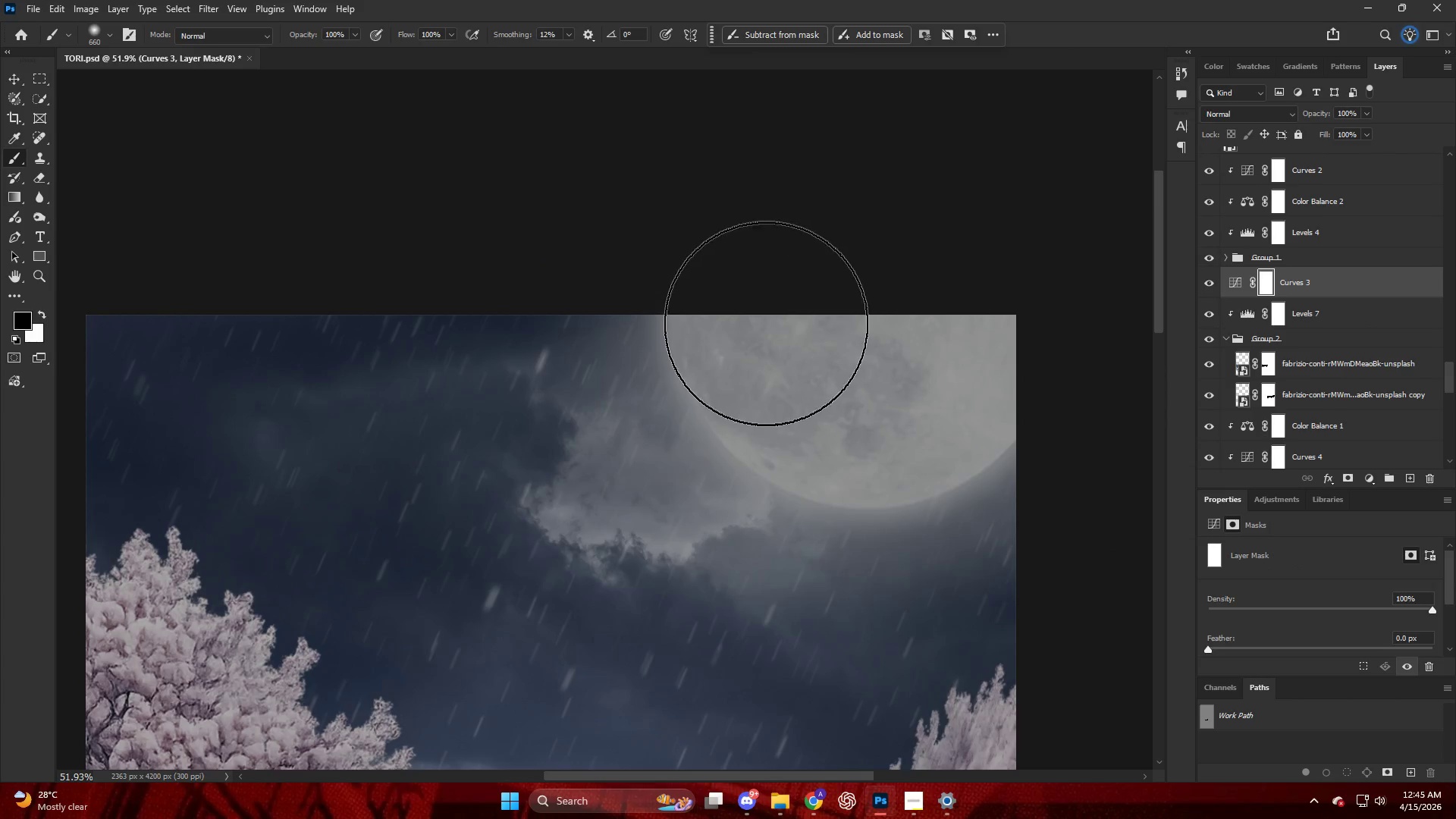 
left_click_drag(start_coordinate=[772, 328], to_coordinate=[1067, 316])
 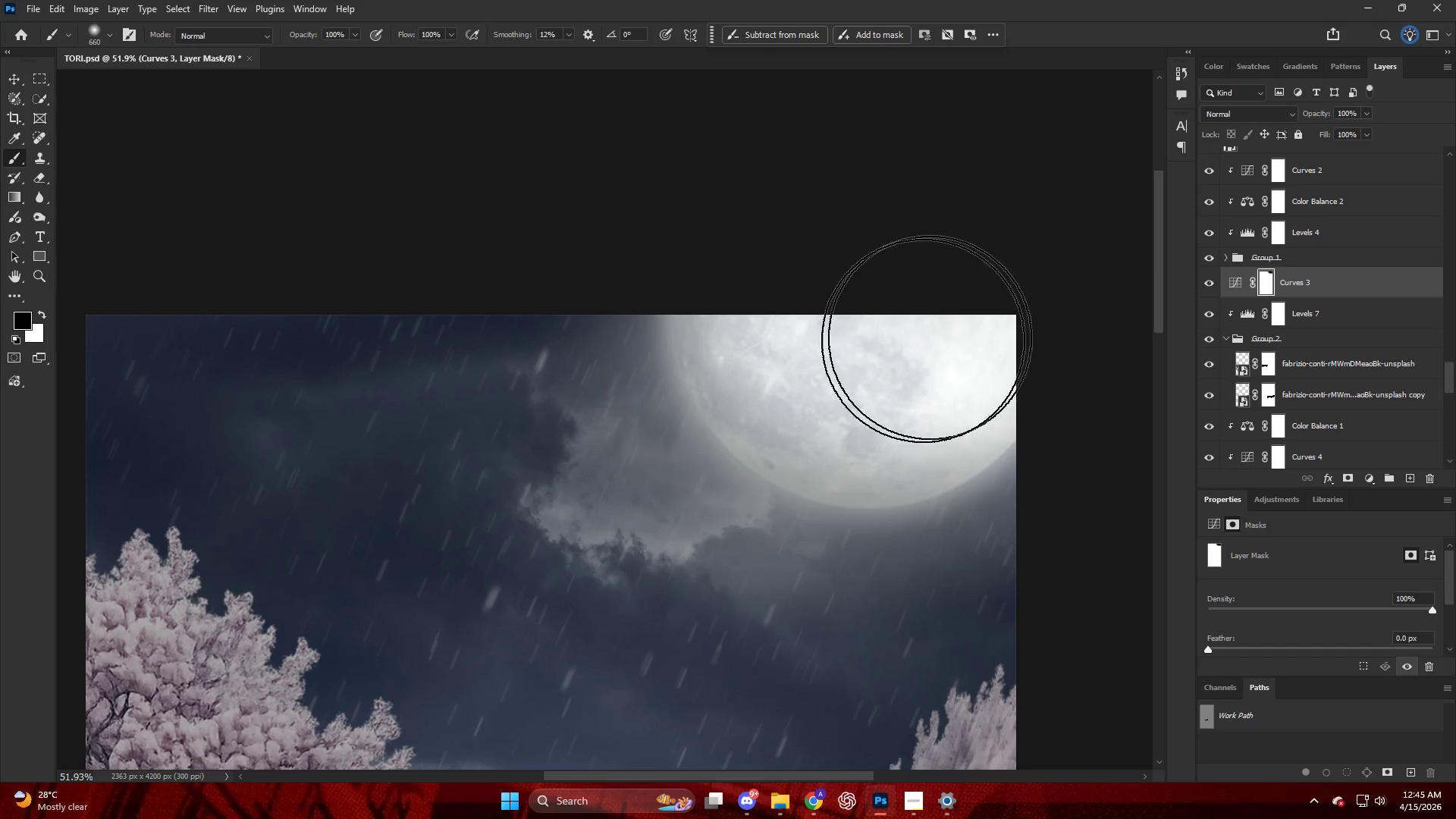 
key(Alt+AltLeft)
 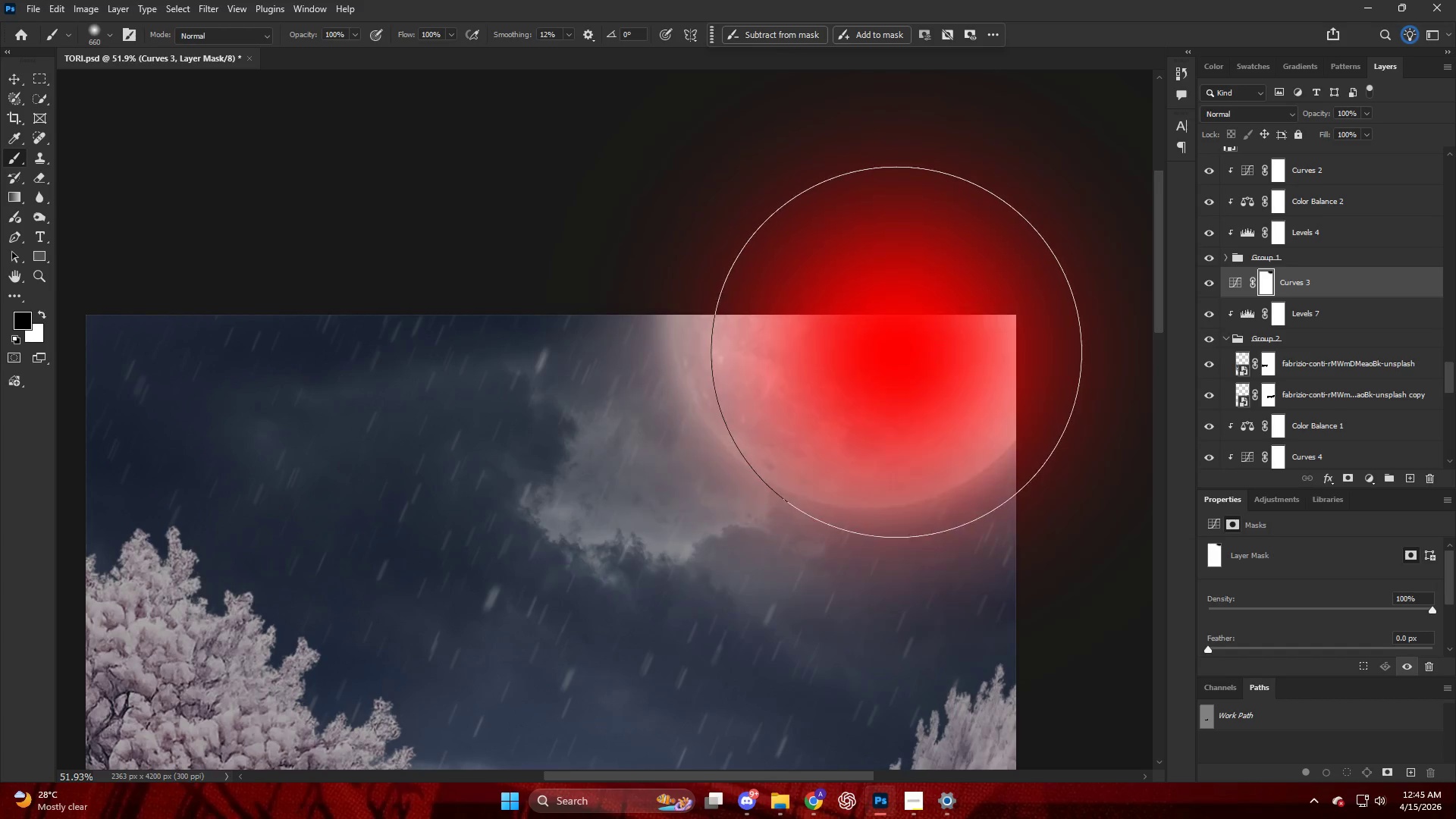 
left_click_drag(start_coordinate=[850, 383], to_coordinate=[817, 391])
 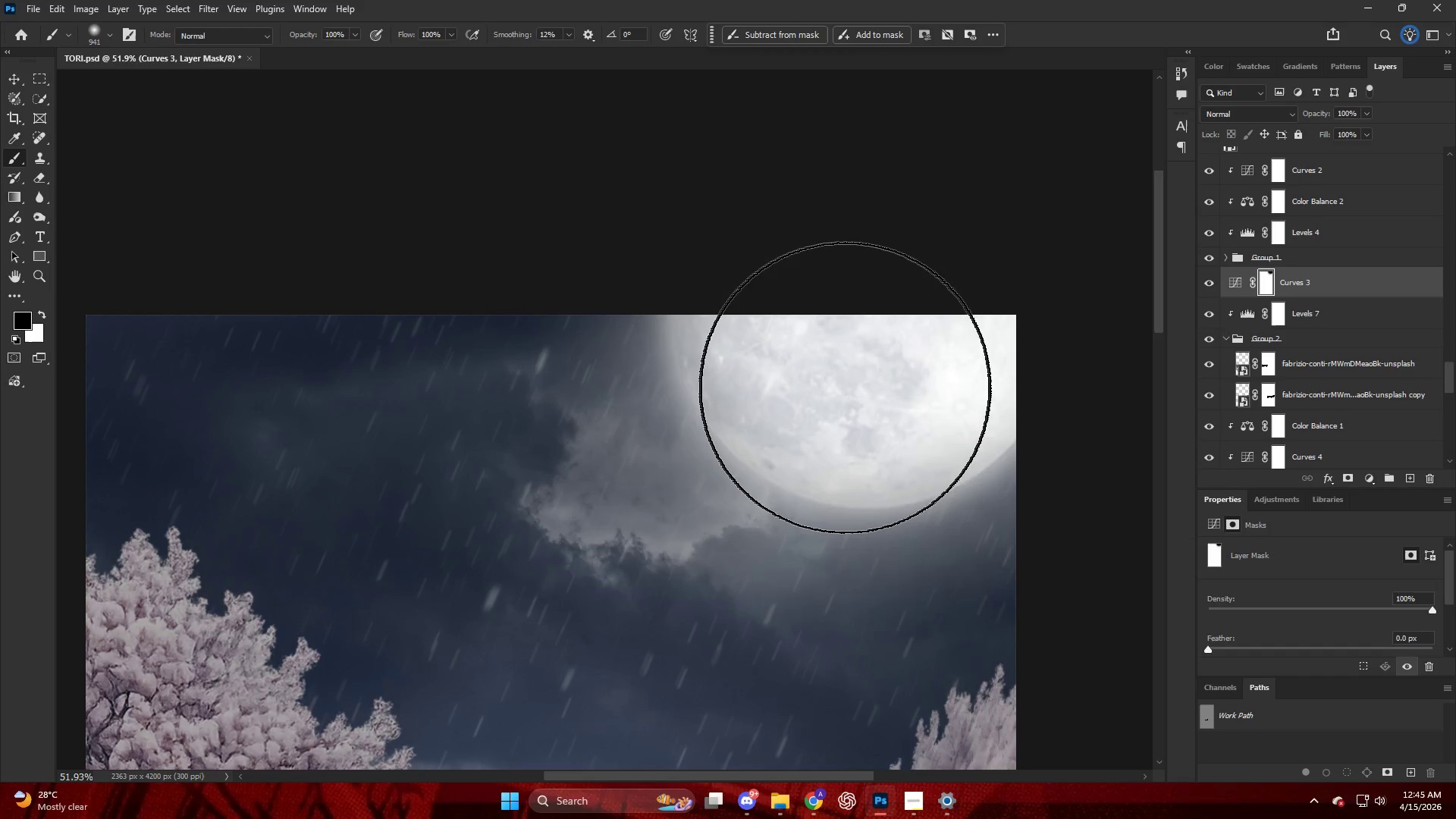 
left_click_drag(start_coordinate=[847, 388], to_coordinate=[852, 388])
 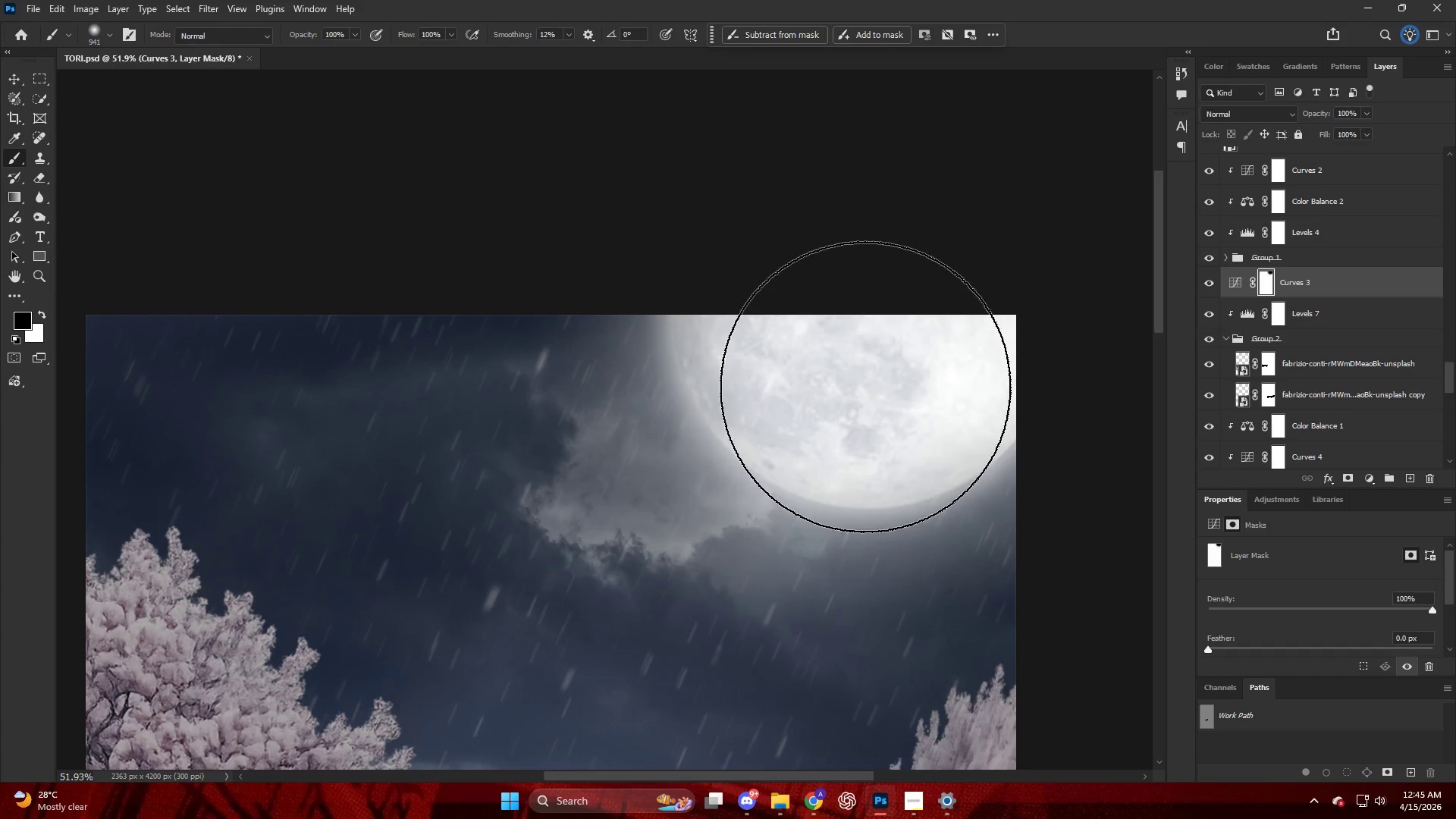 
key(Alt+AltLeft)
 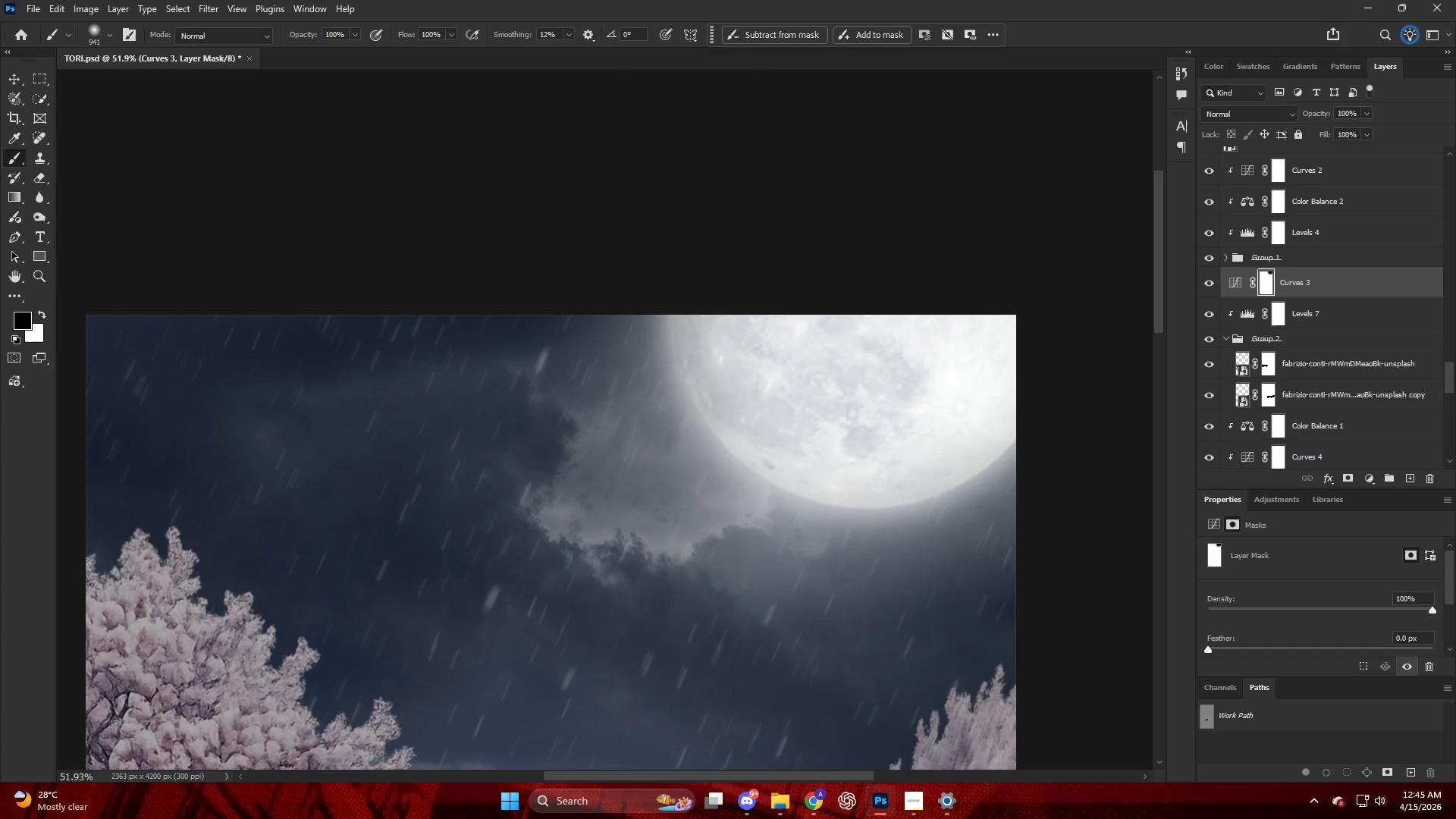 
left_click_drag(start_coordinate=[880, 368], to_coordinate=[874, 368])
 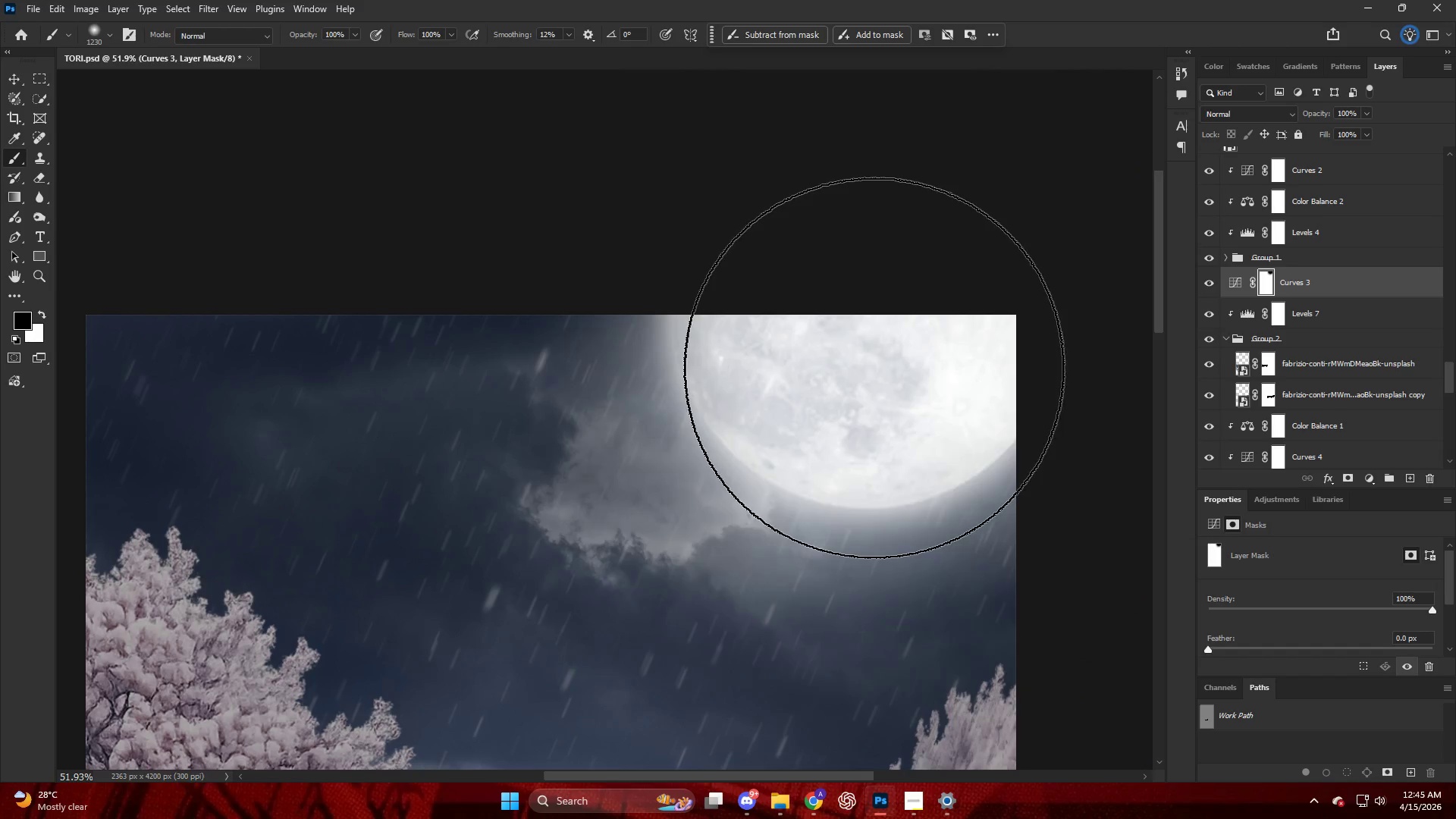 
double_click([874, 369])
 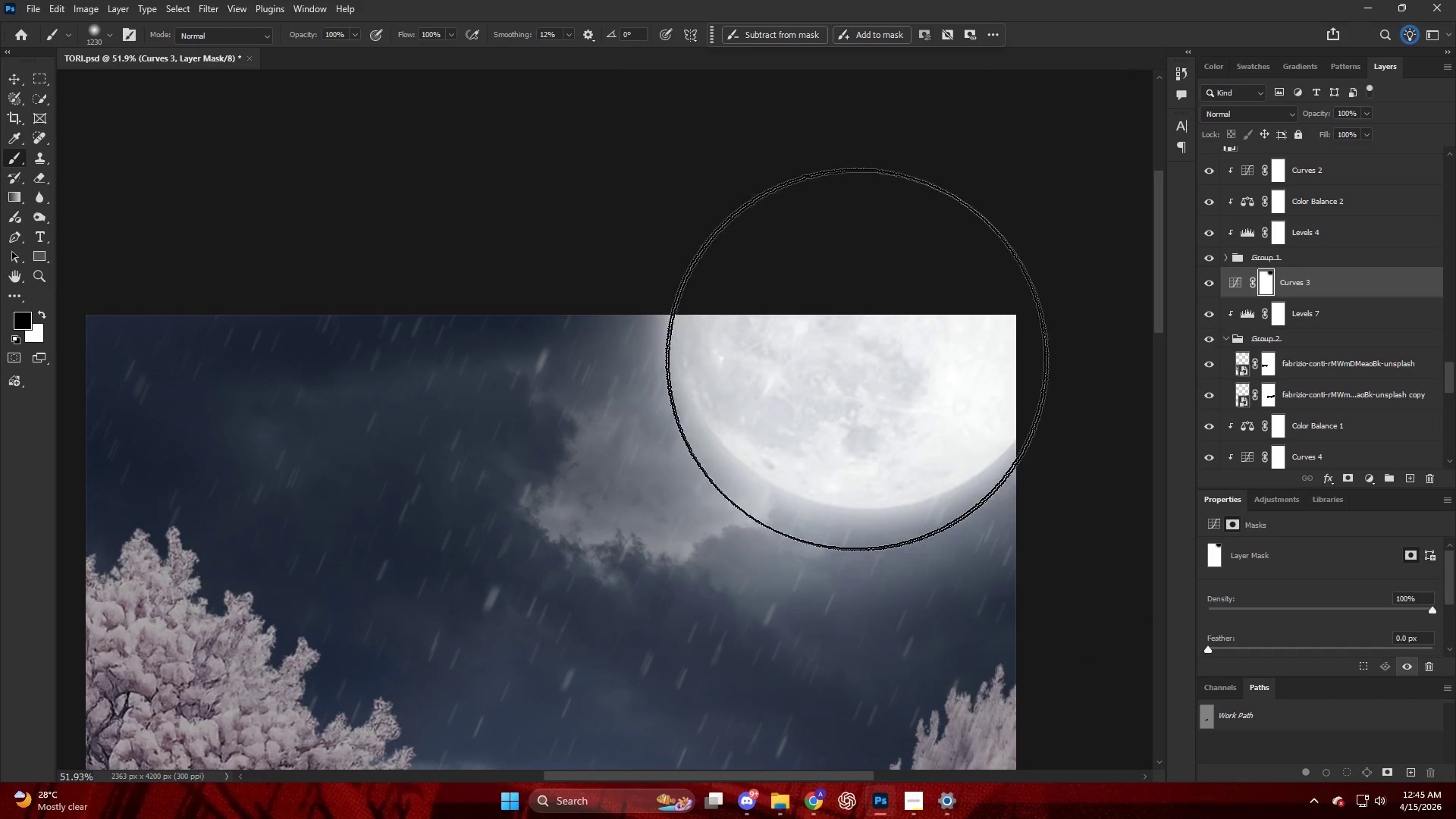 
hold_key(key=AltLeft, duration=0.53)
scroll: coordinate [880, 285], scroll_direction: down, amount: 13.0
 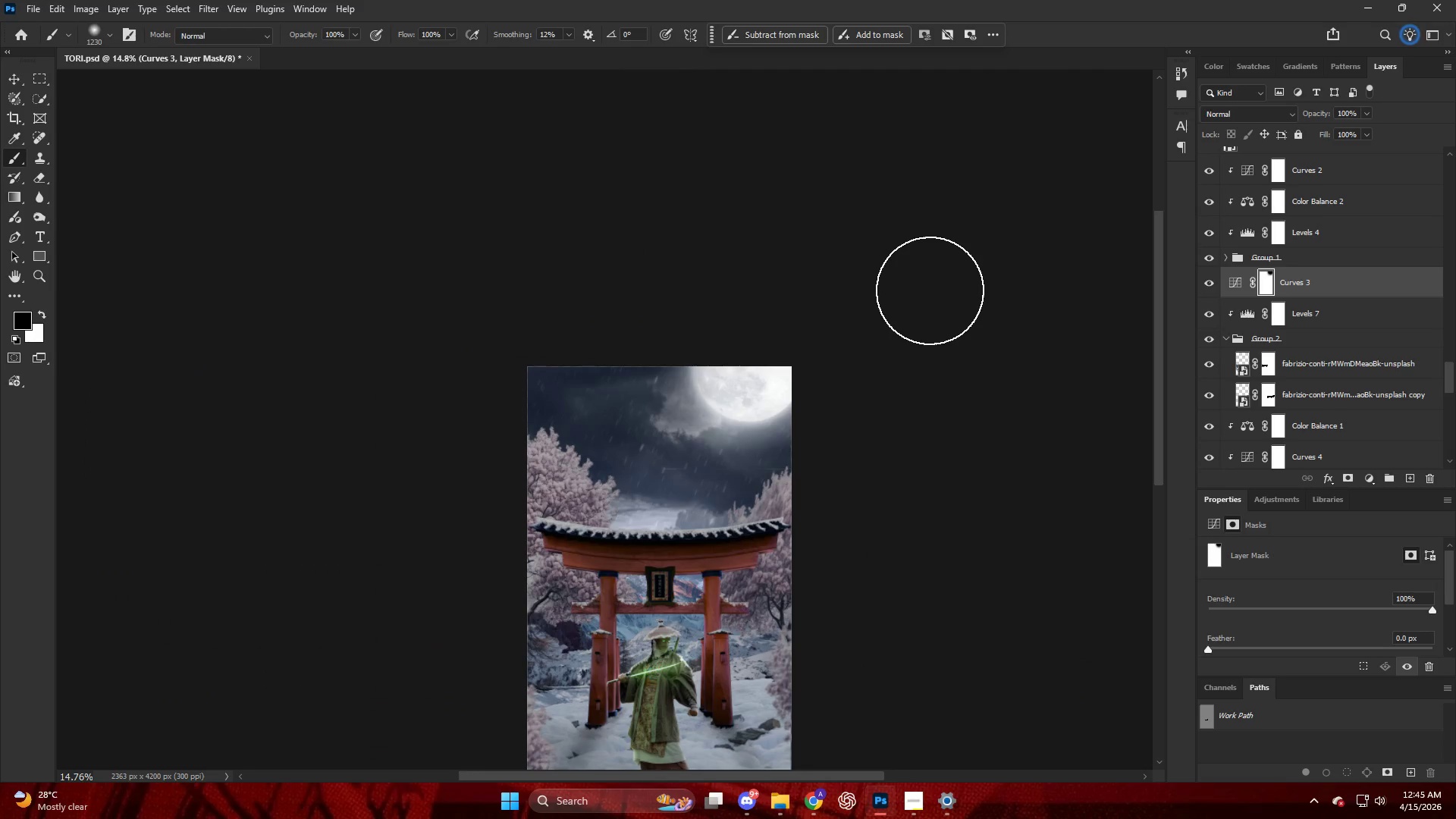 
key(Alt+AltLeft)
 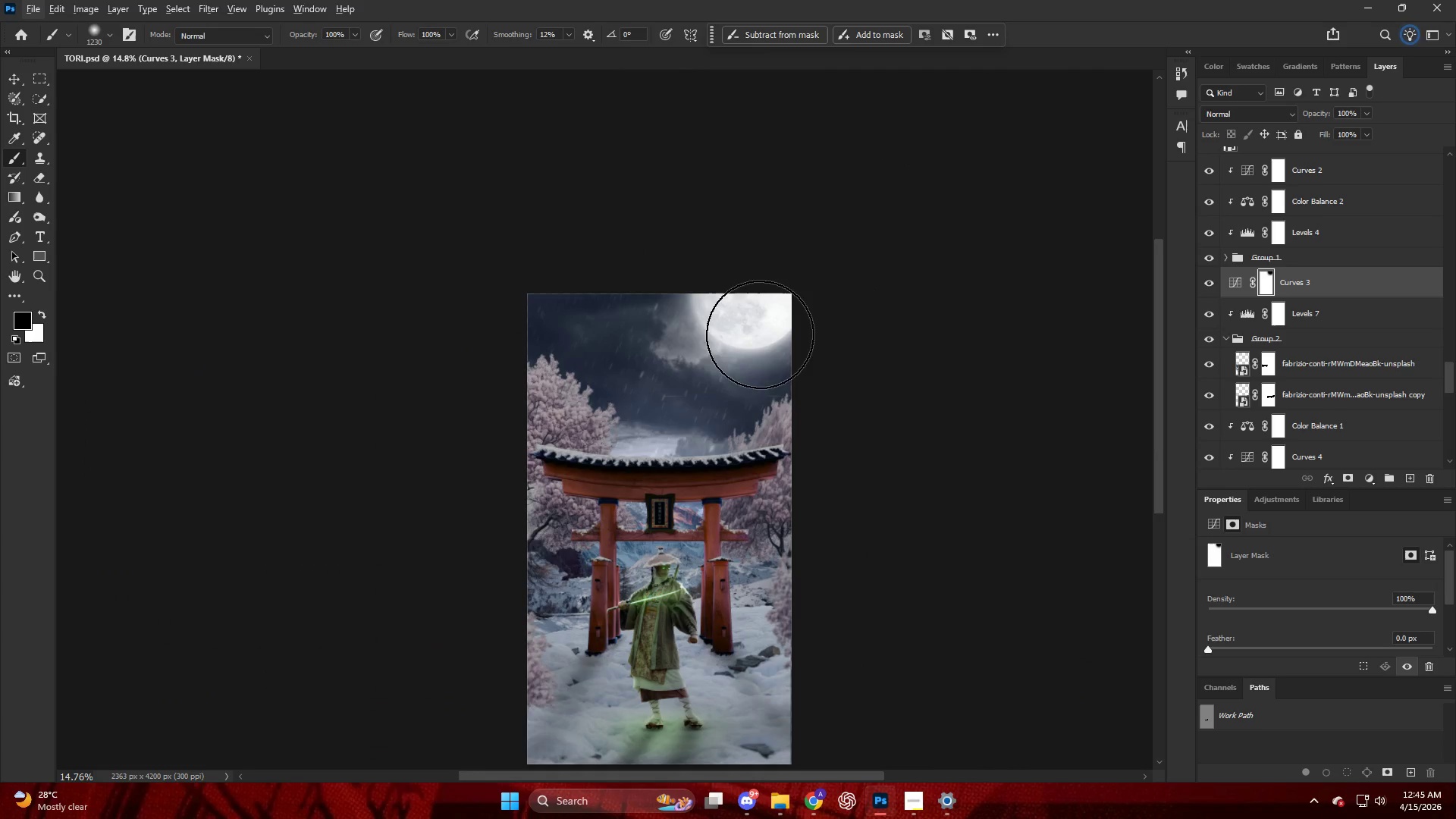 
scroll: coordinate [865, 316], scroll_direction: down, amount: 6.0
 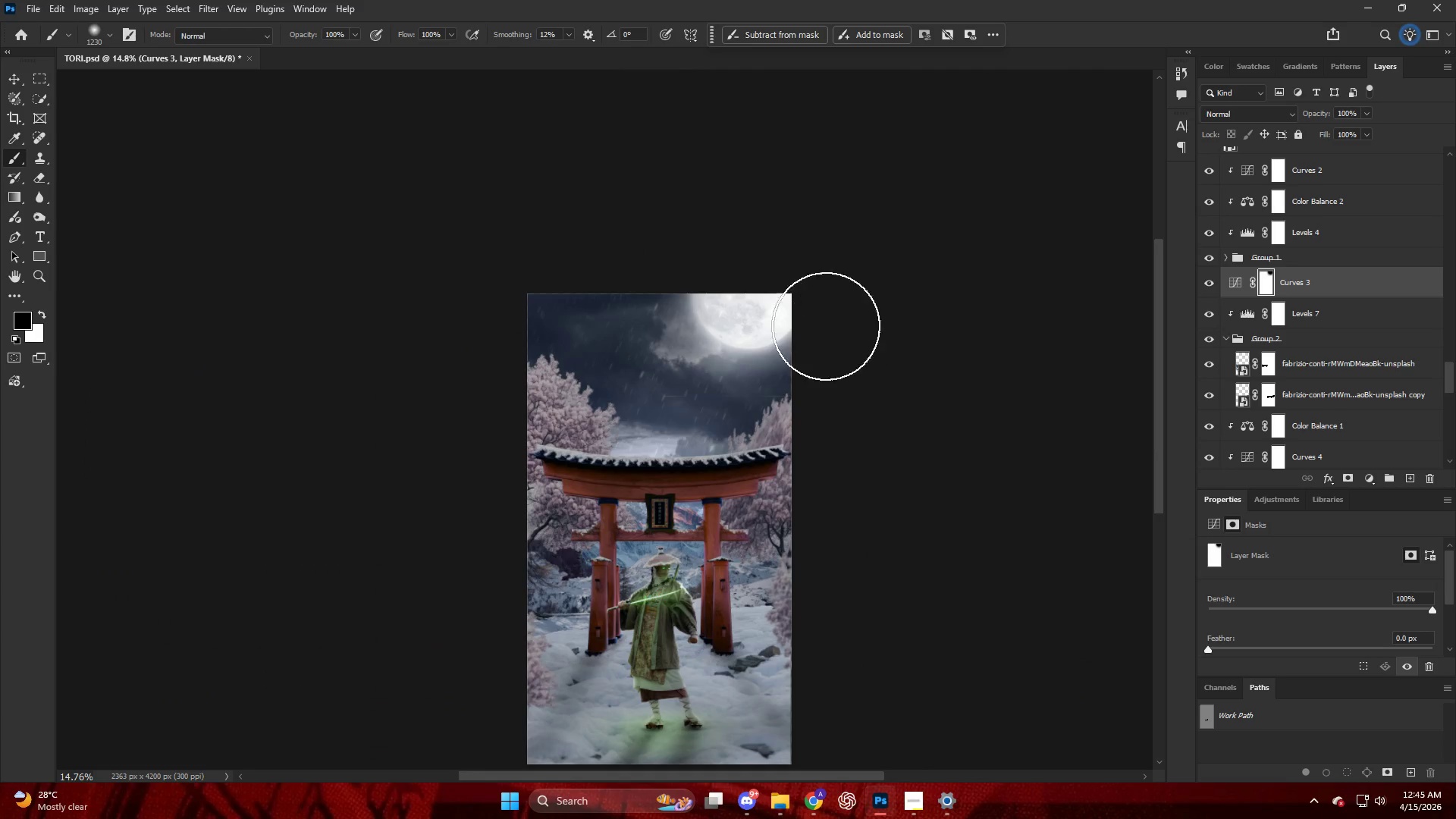 
hold_key(key=AltLeft, duration=0.34)
 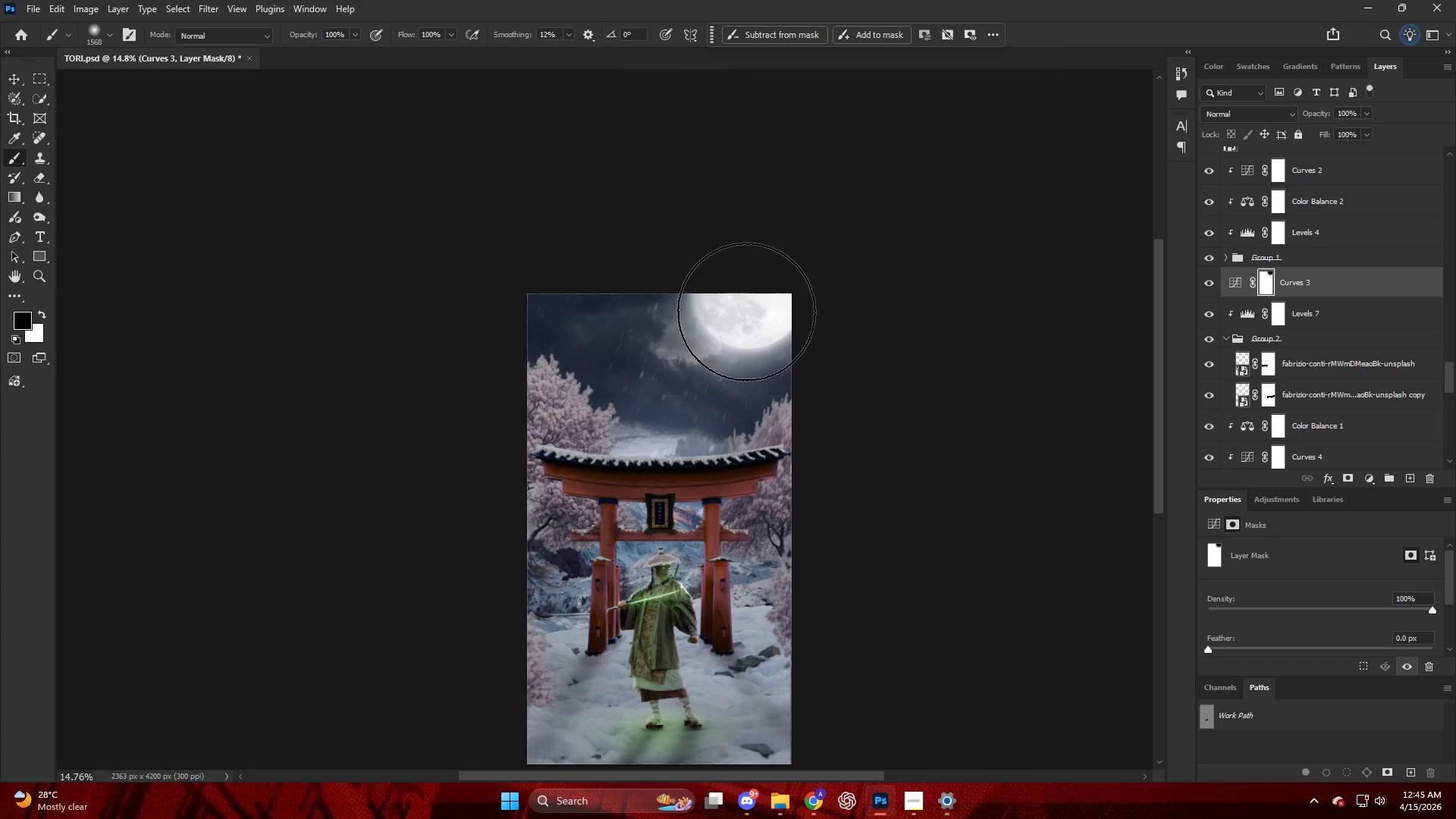 
left_click([744, 312])
 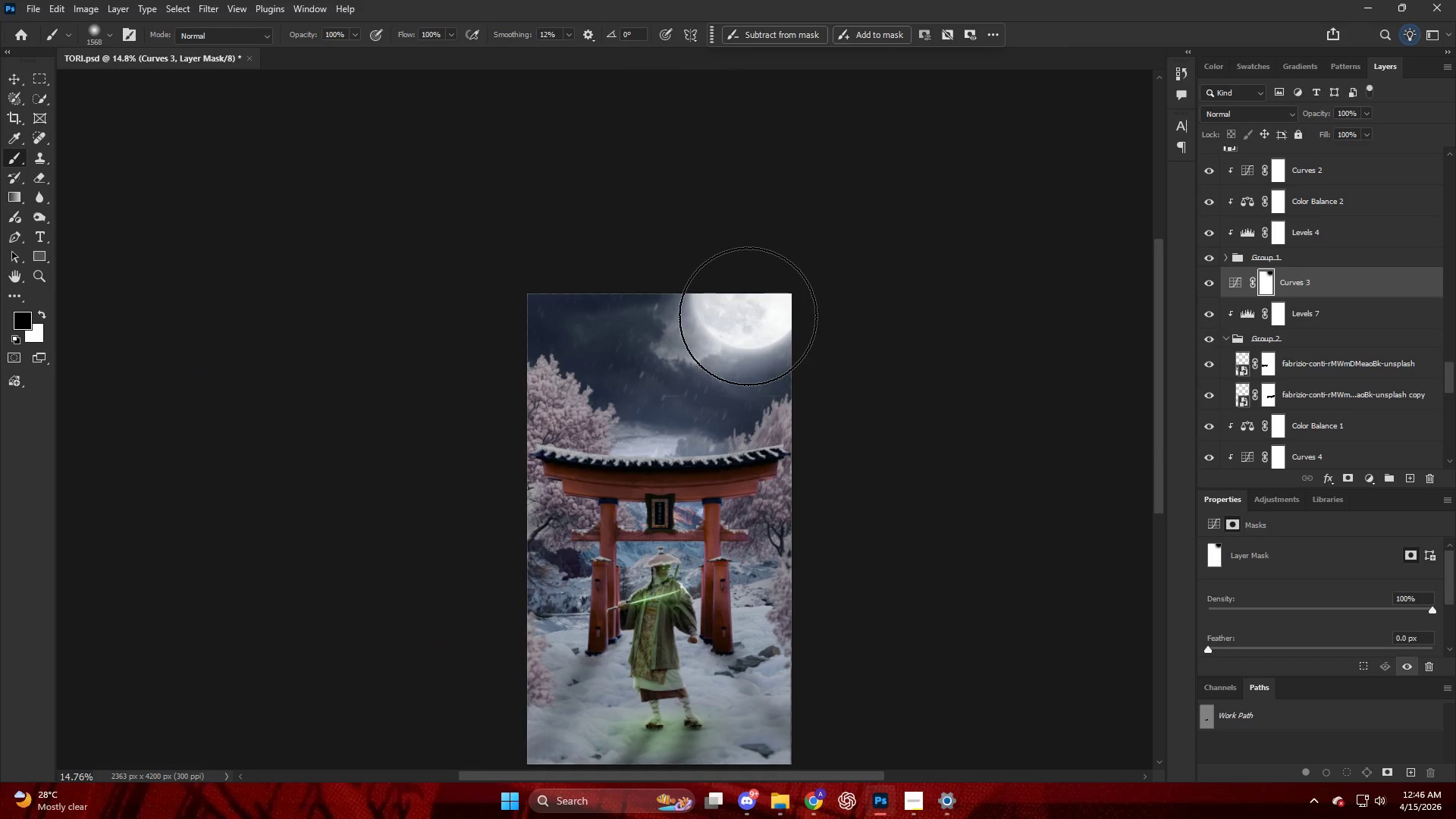 
hold_key(key=AltLeft, duration=0.34)
 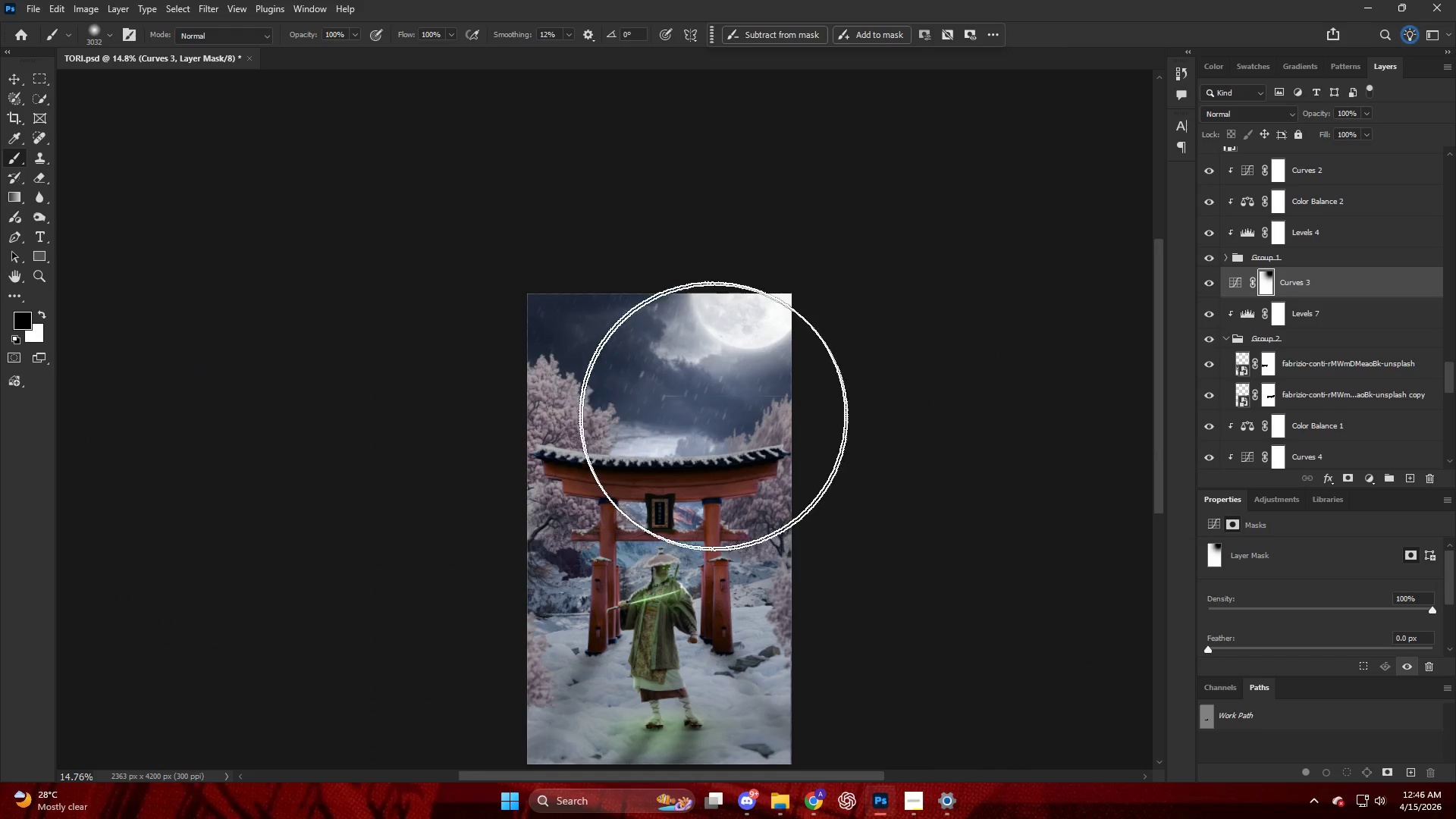 
key(Control+ControlLeft)
 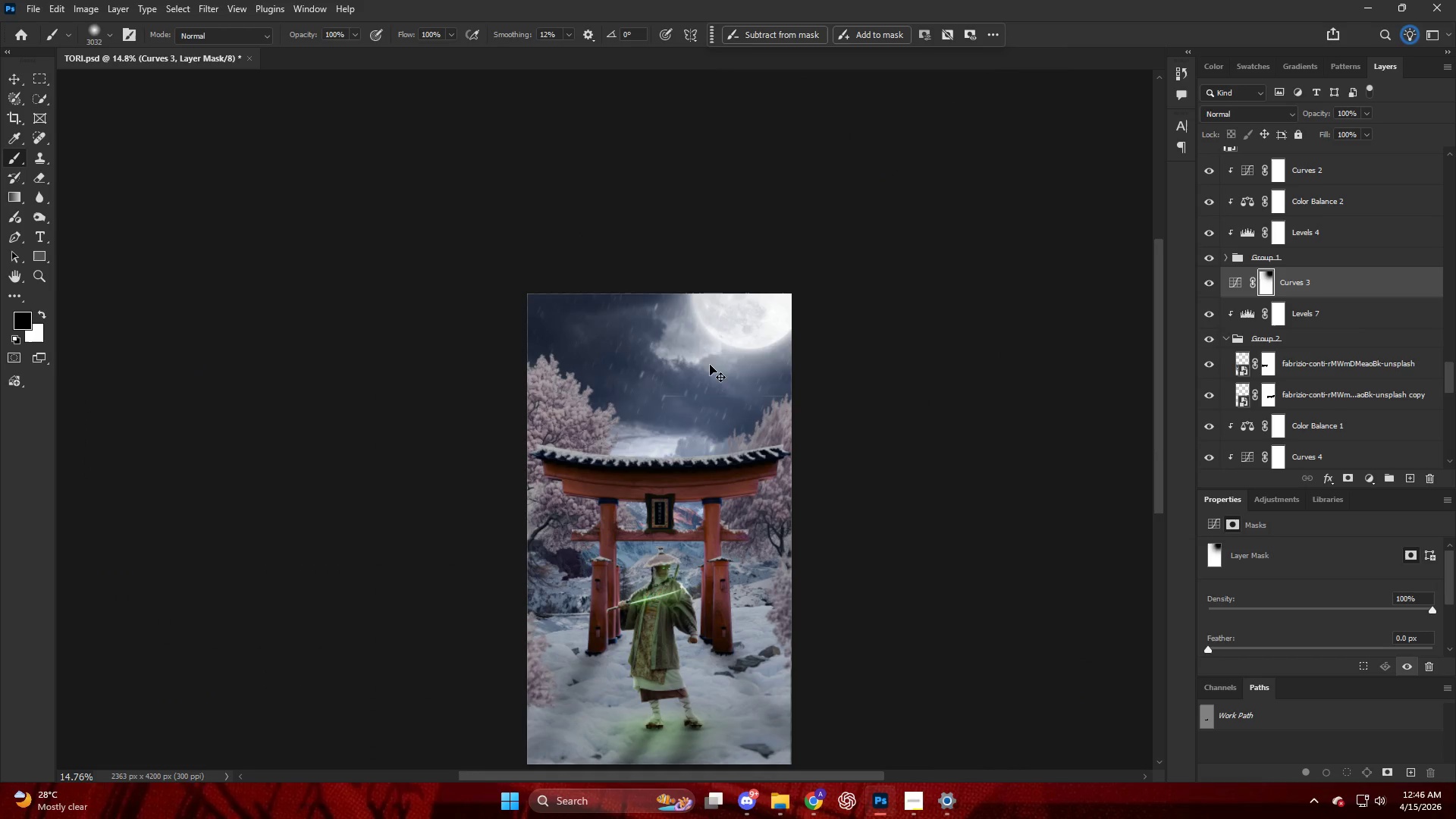 
key(Control+Z)
 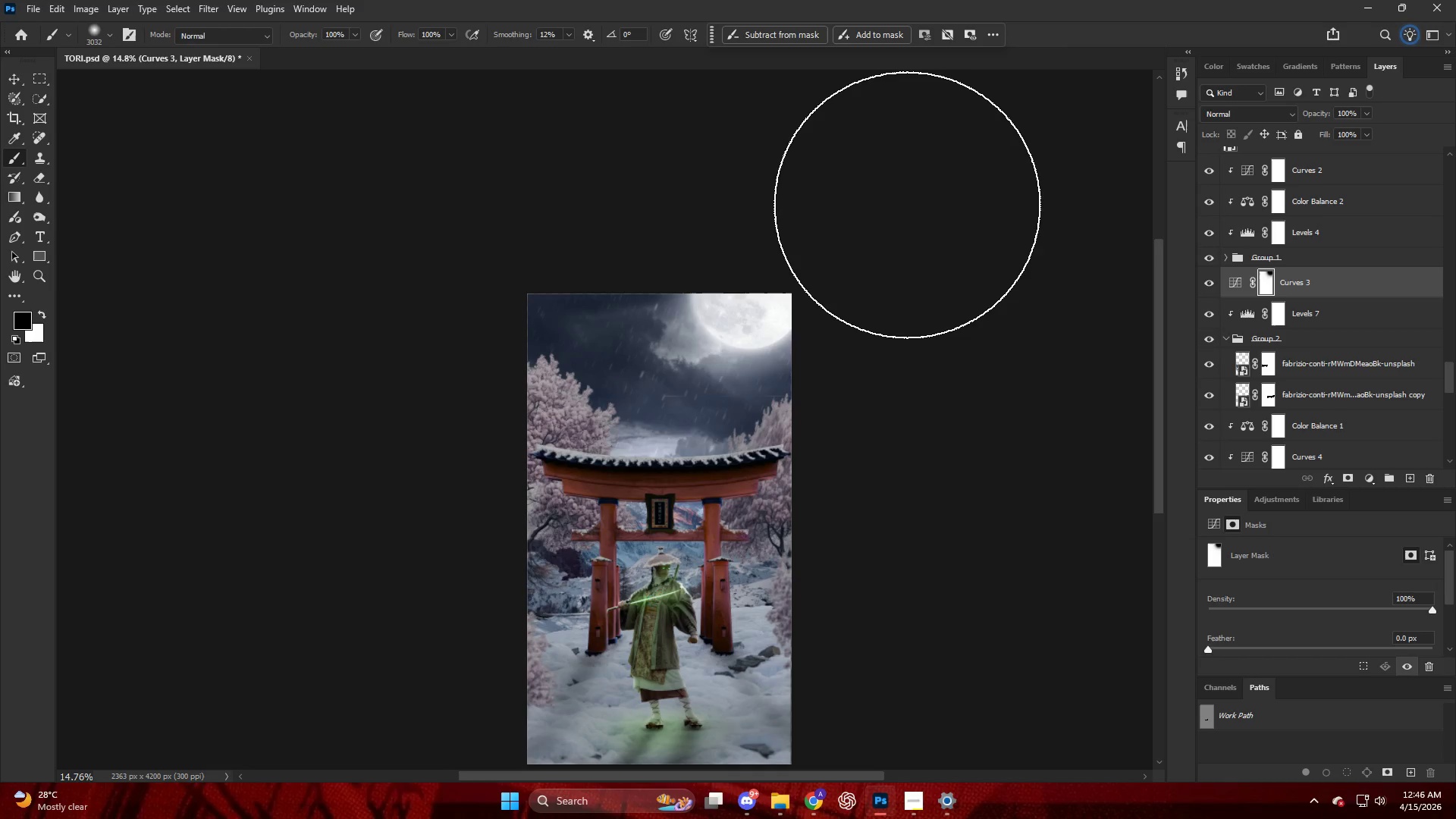 
hold_key(key=AltLeft, duration=0.36)
 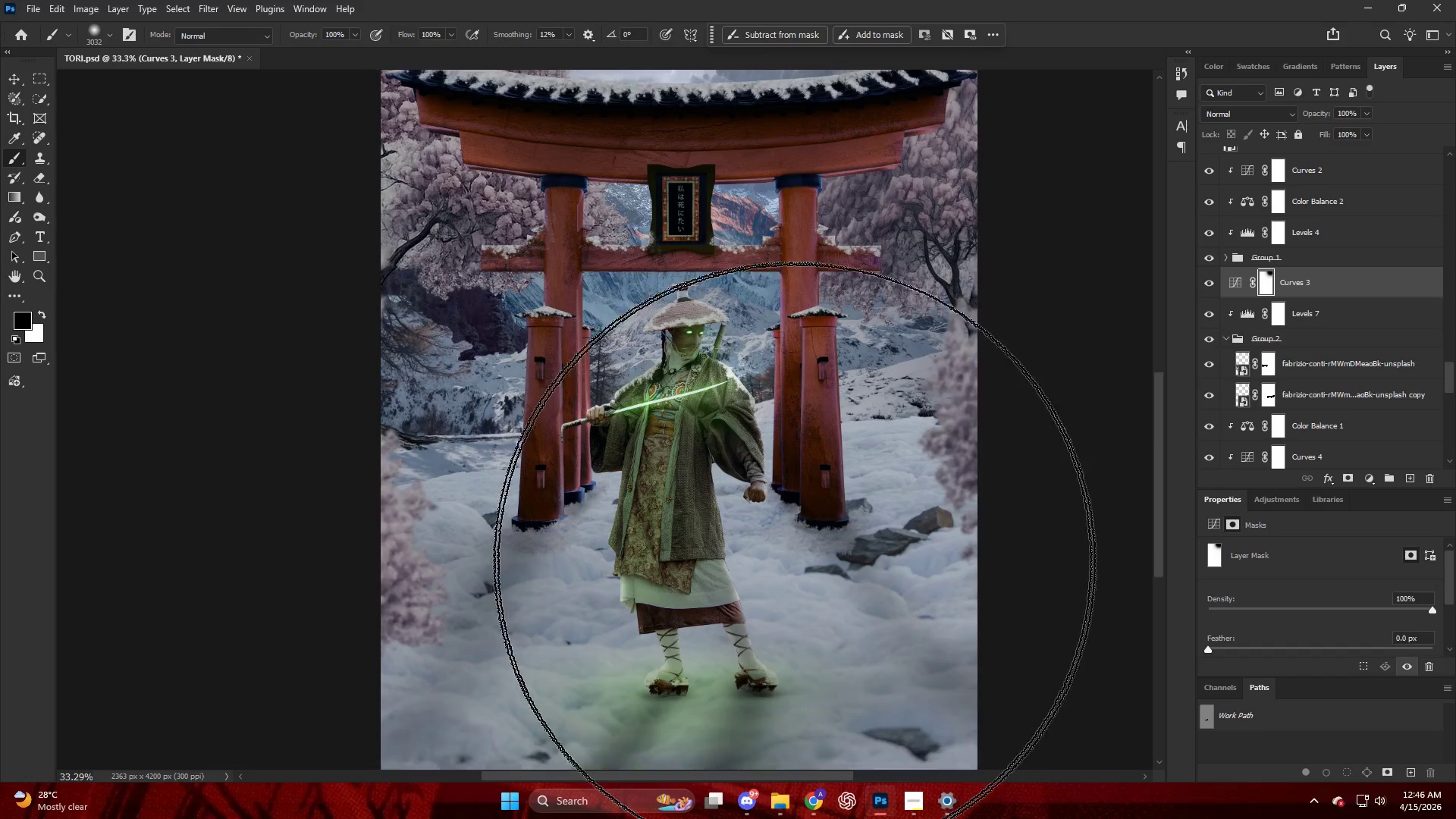 
key(V)
 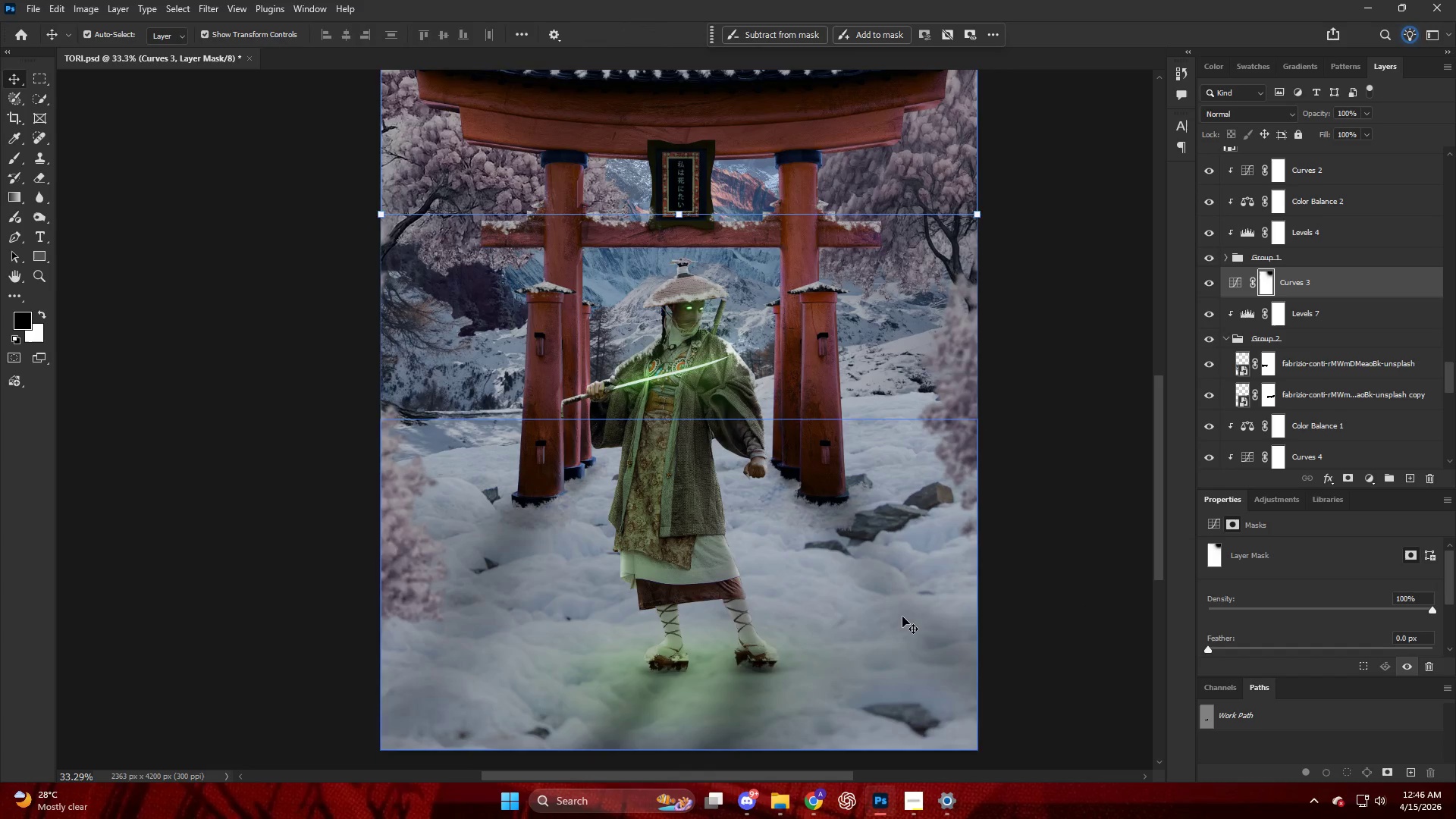 
scroll: coordinate [791, 560], scroll_direction: down, amount: 6.0
 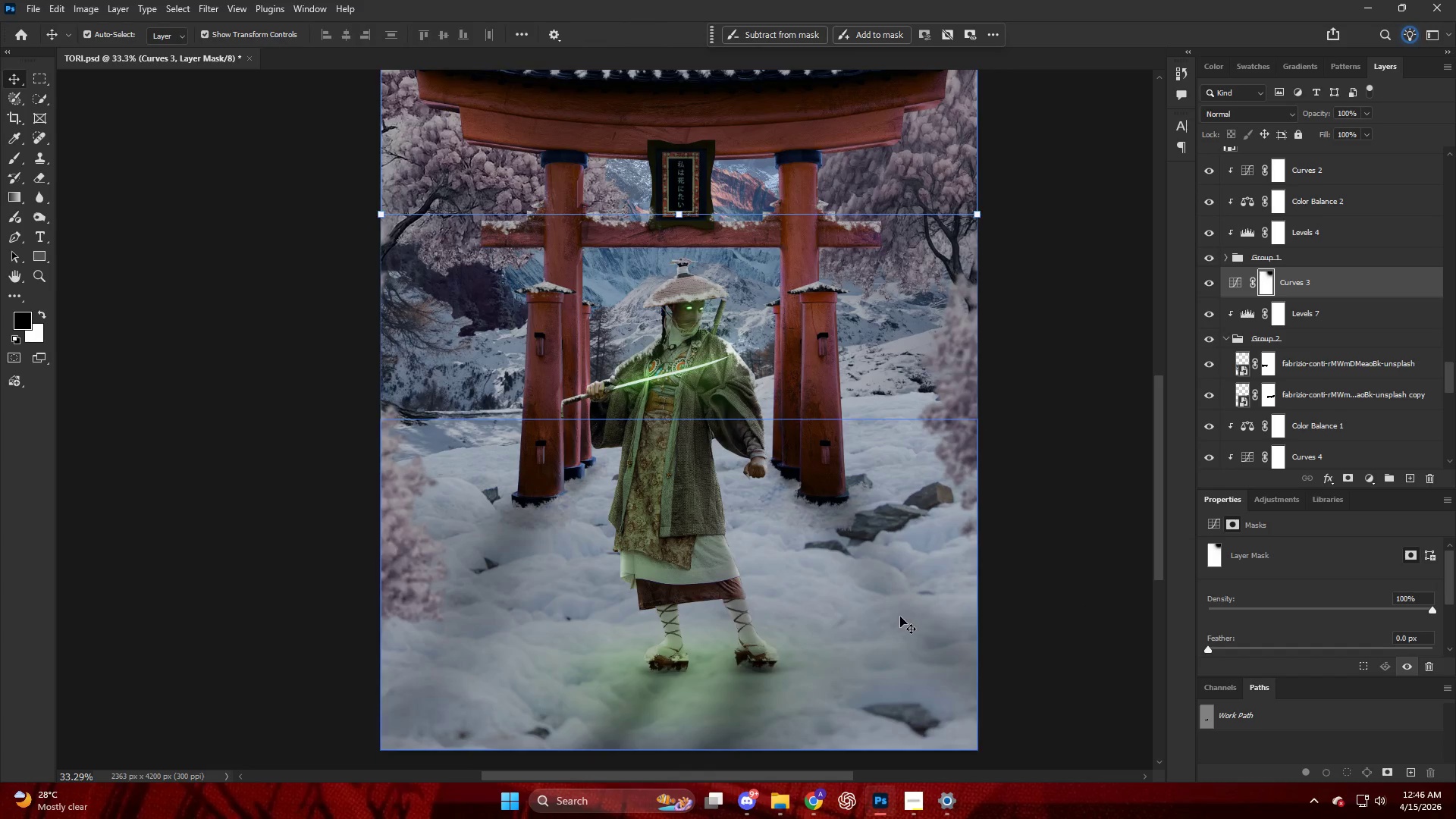 
left_click([900, 617])
 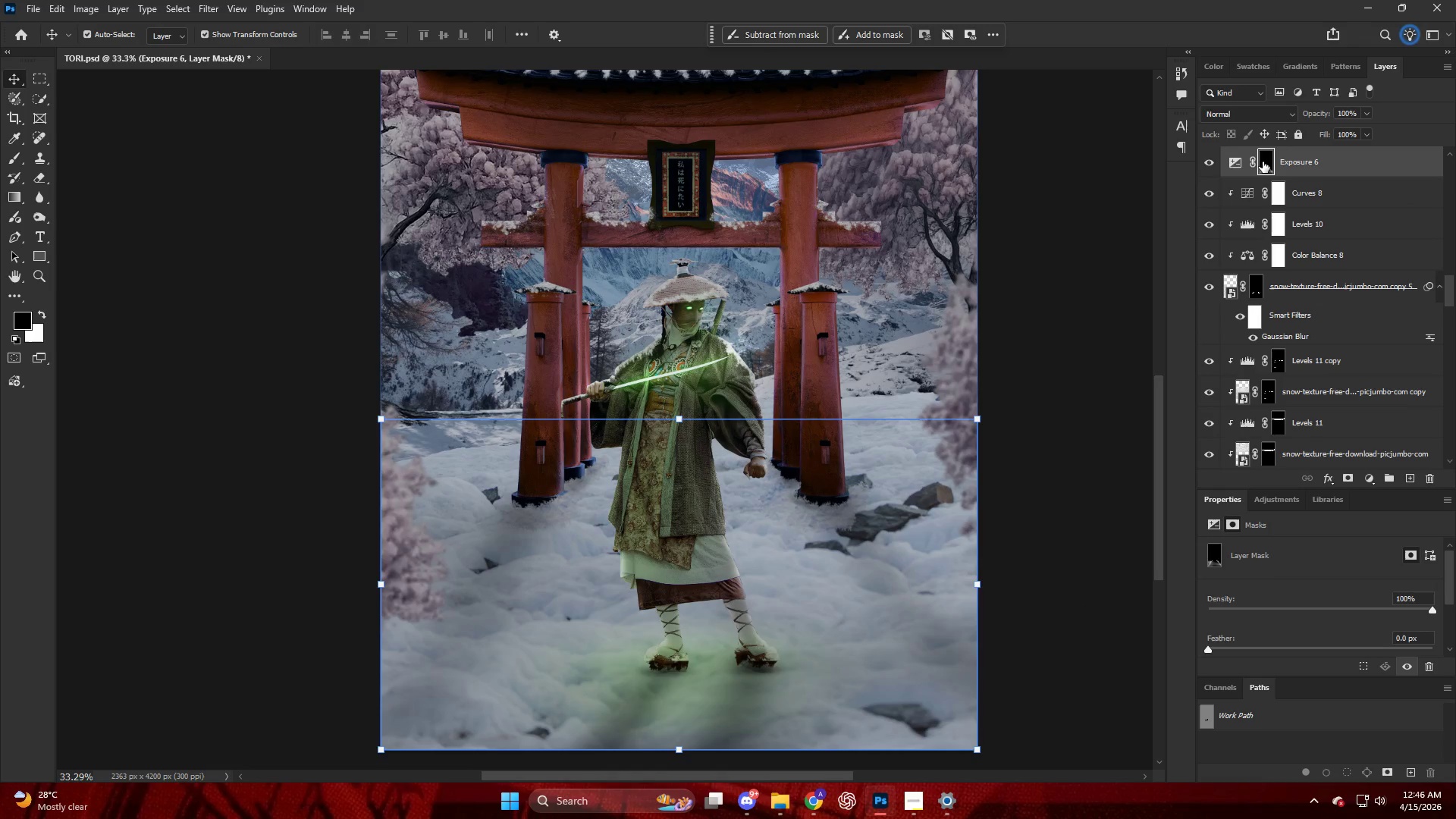 
right_click([1263, 161])
 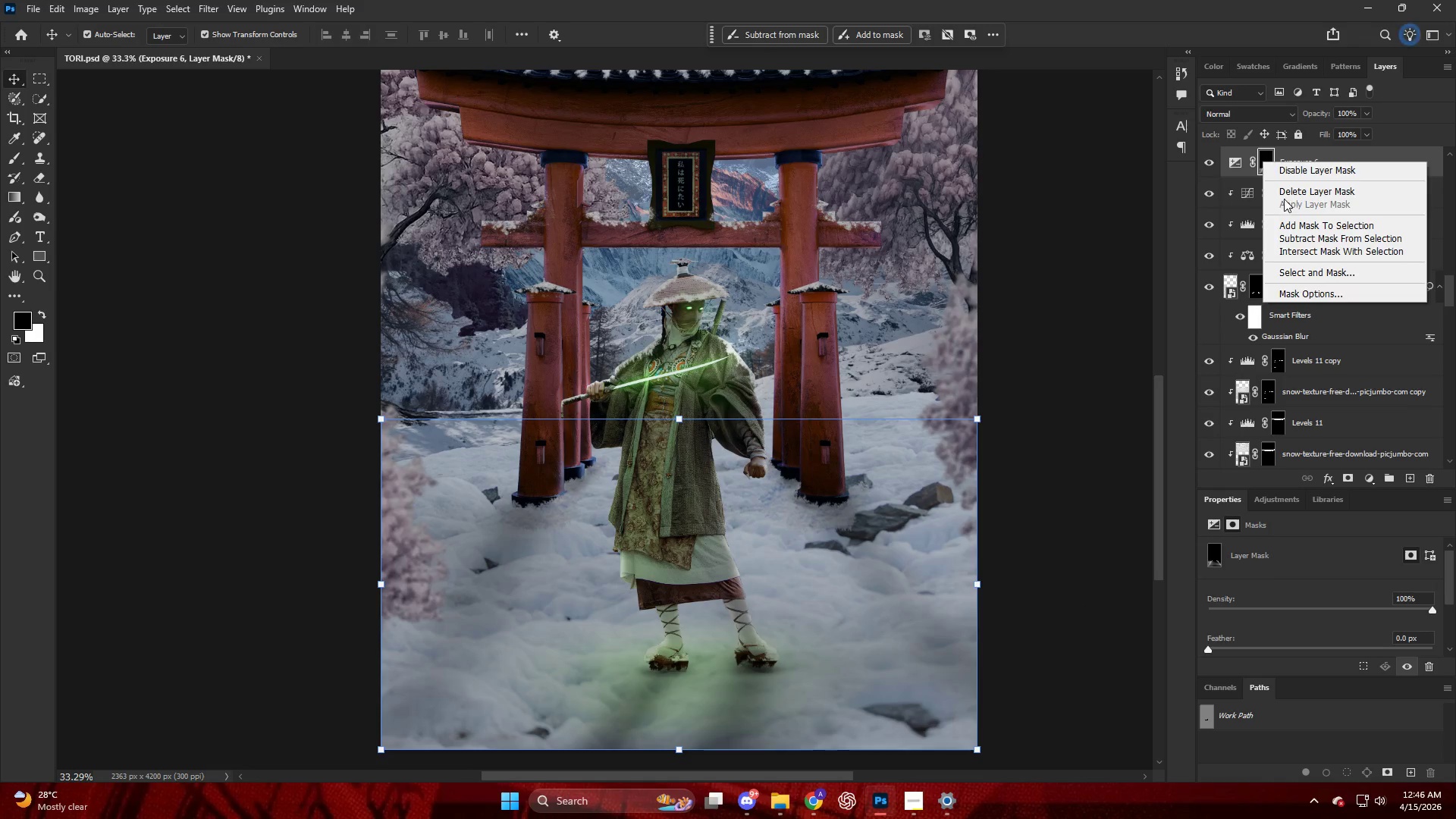 
left_click([1284, 193])
 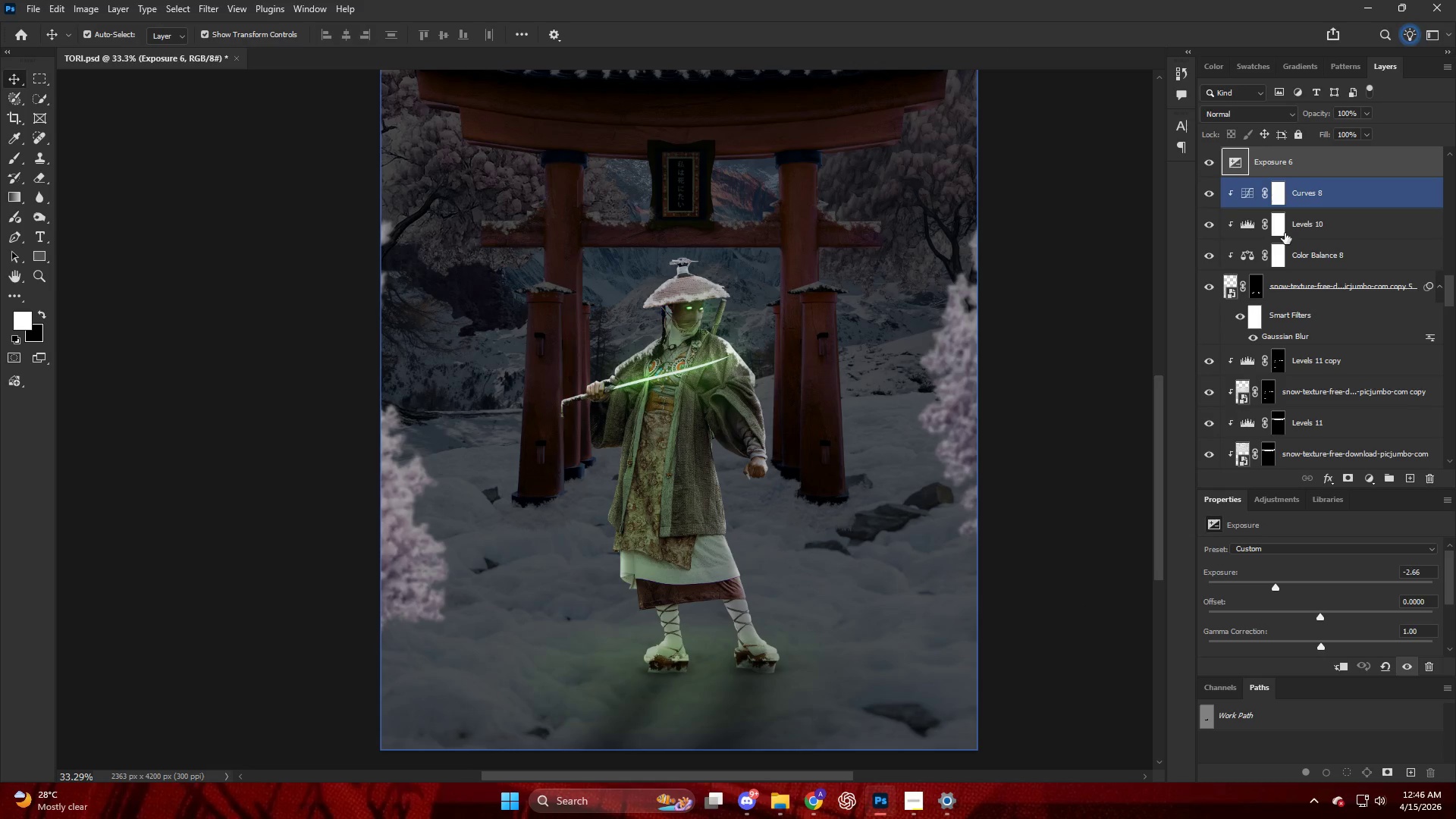 
hold_key(key=AltLeft, duration=0.59)
left_click([1348, 473])
 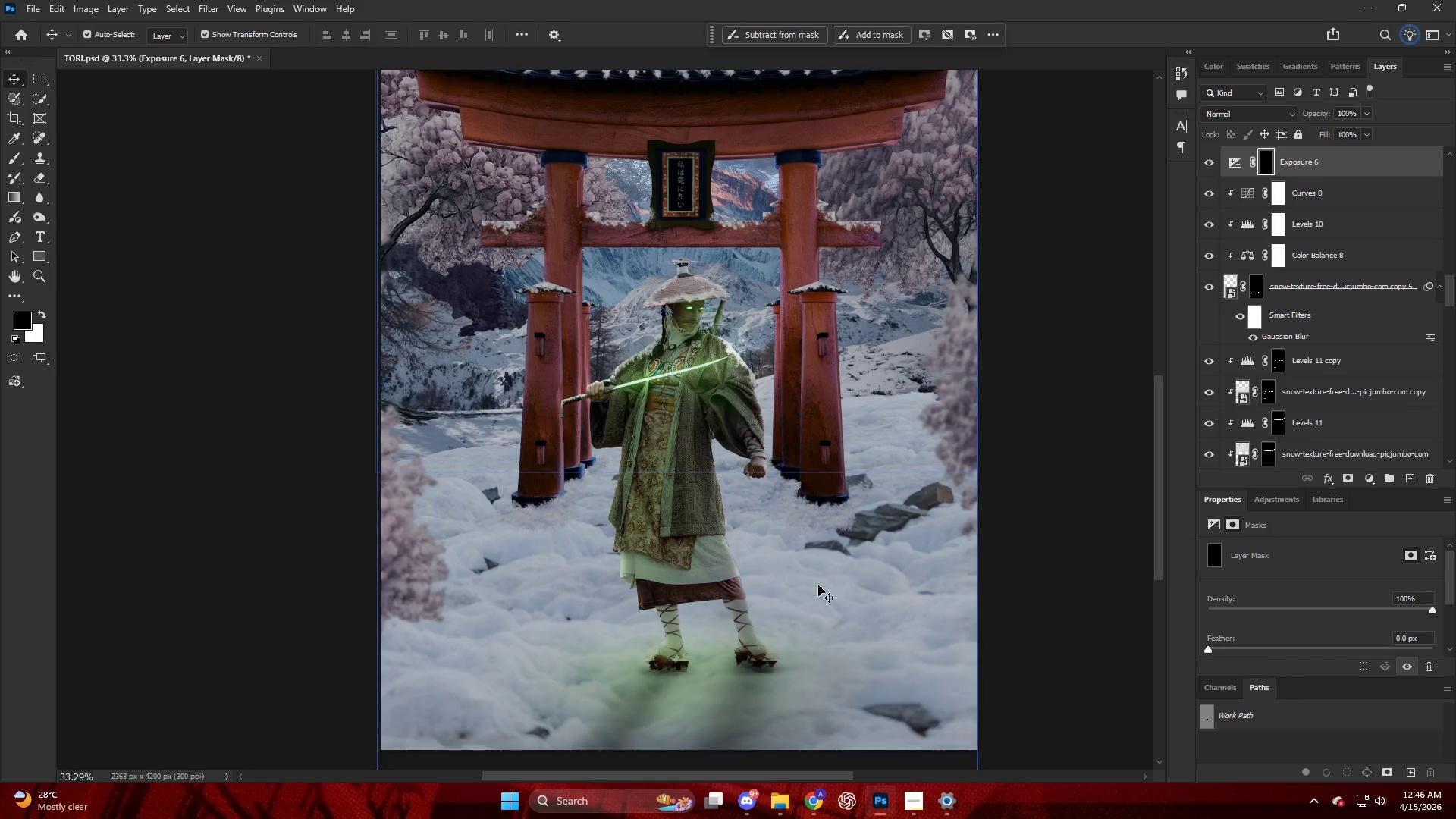 
key(Alt+AltLeft)
 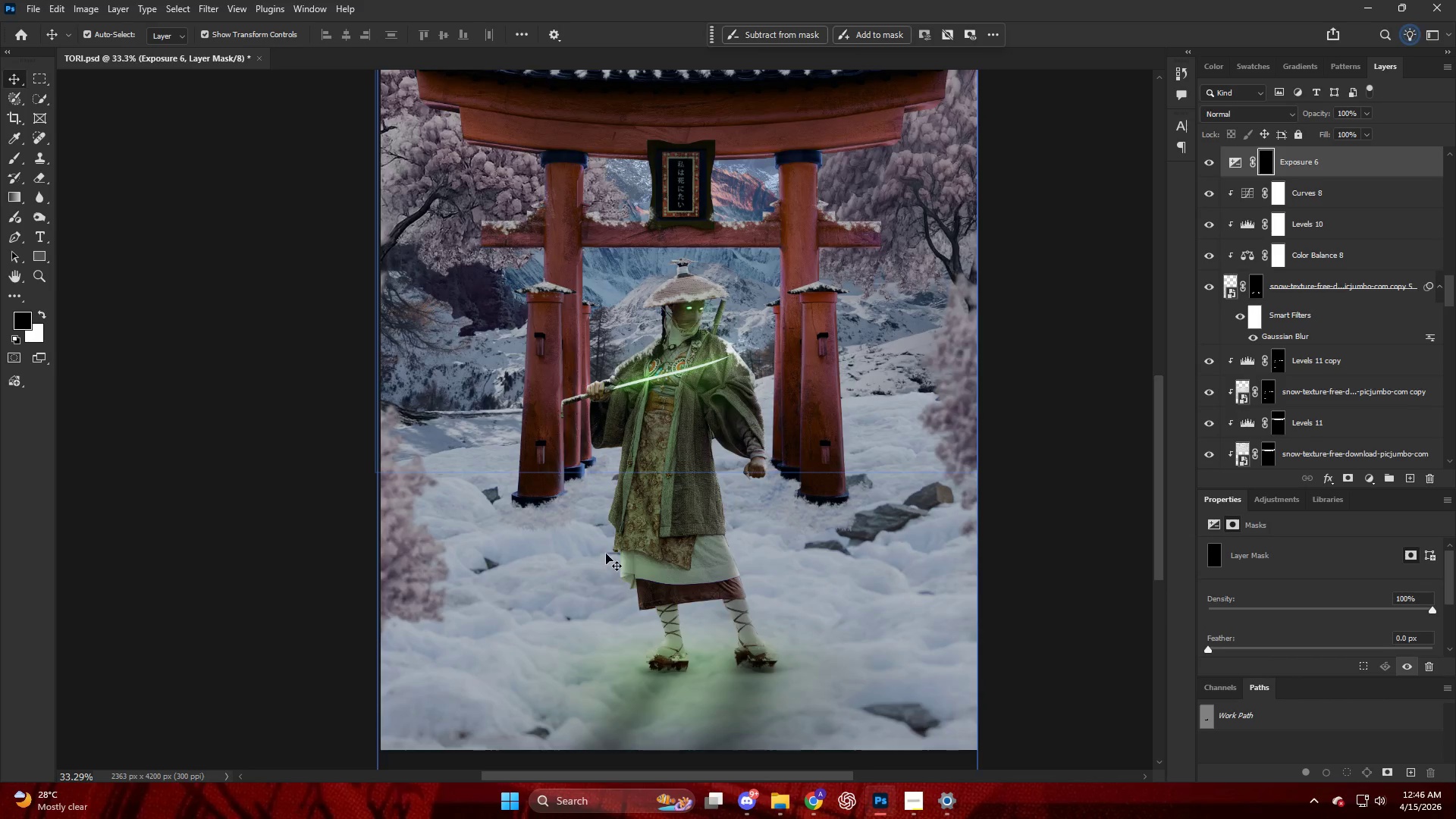 
hold_key(key=AltLeft, duration=0.48)
 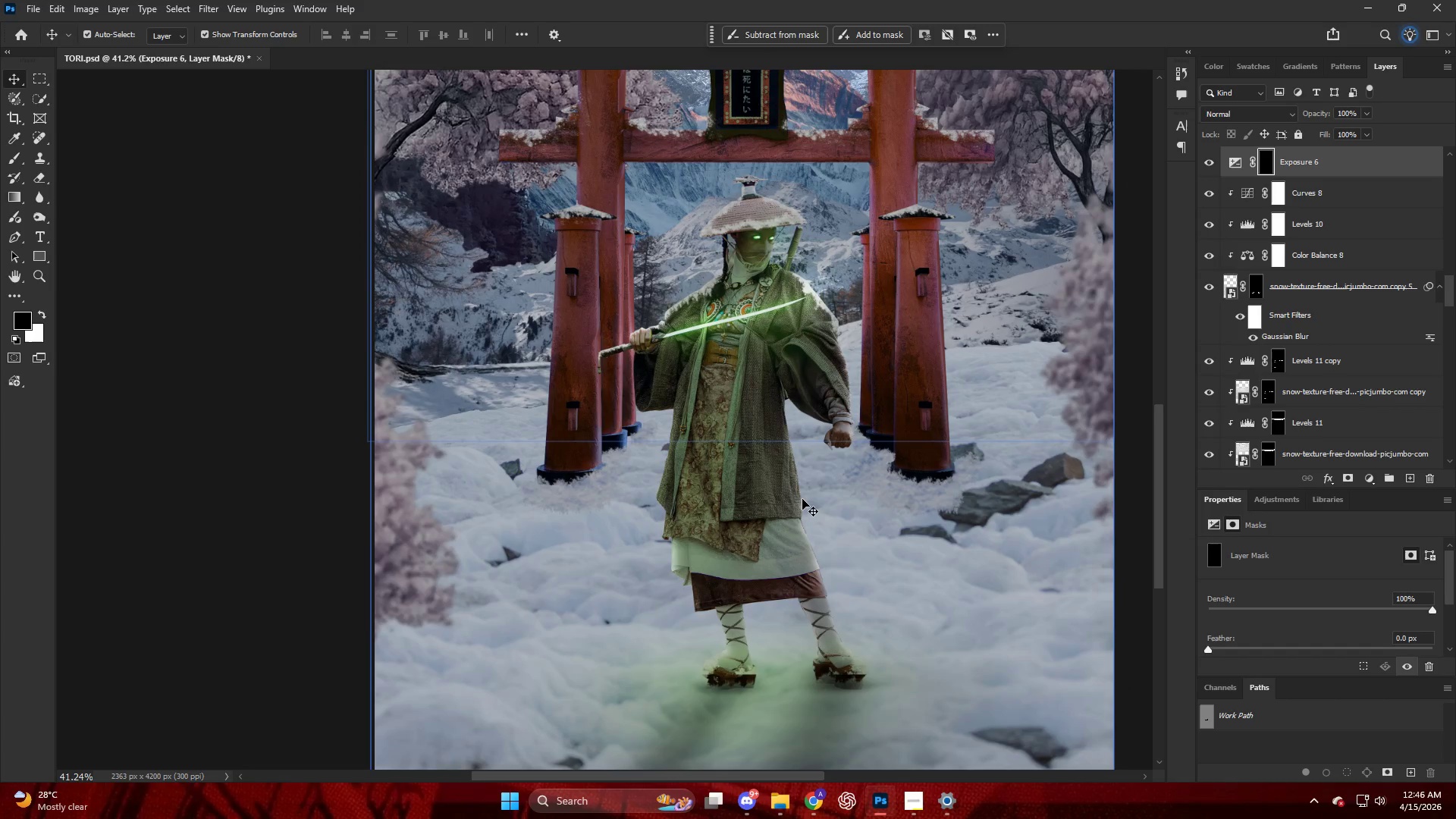 
key(B)
 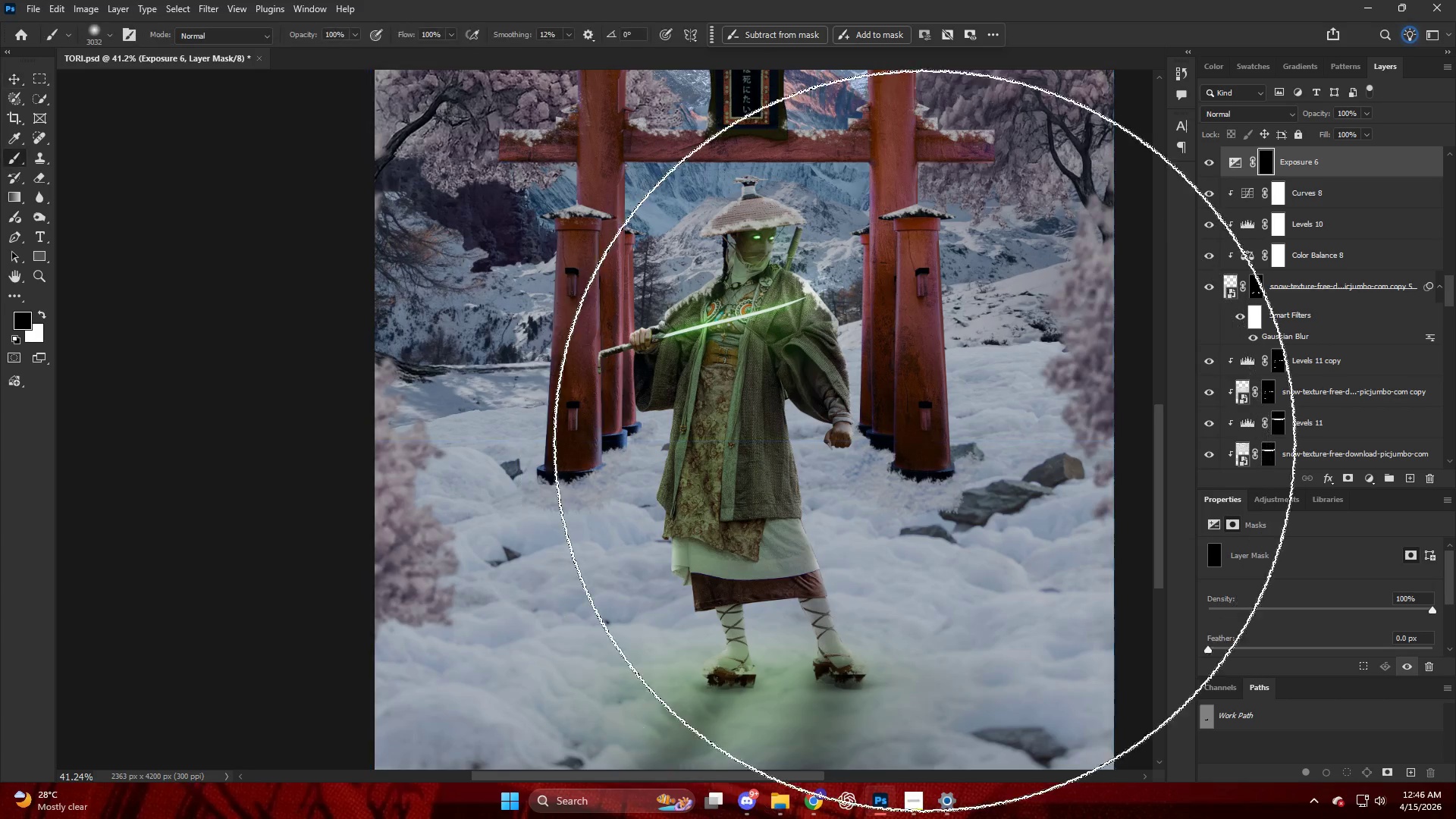 
scroll: coordinate [801, 499], scroll_direction: none, amount: 0.0
 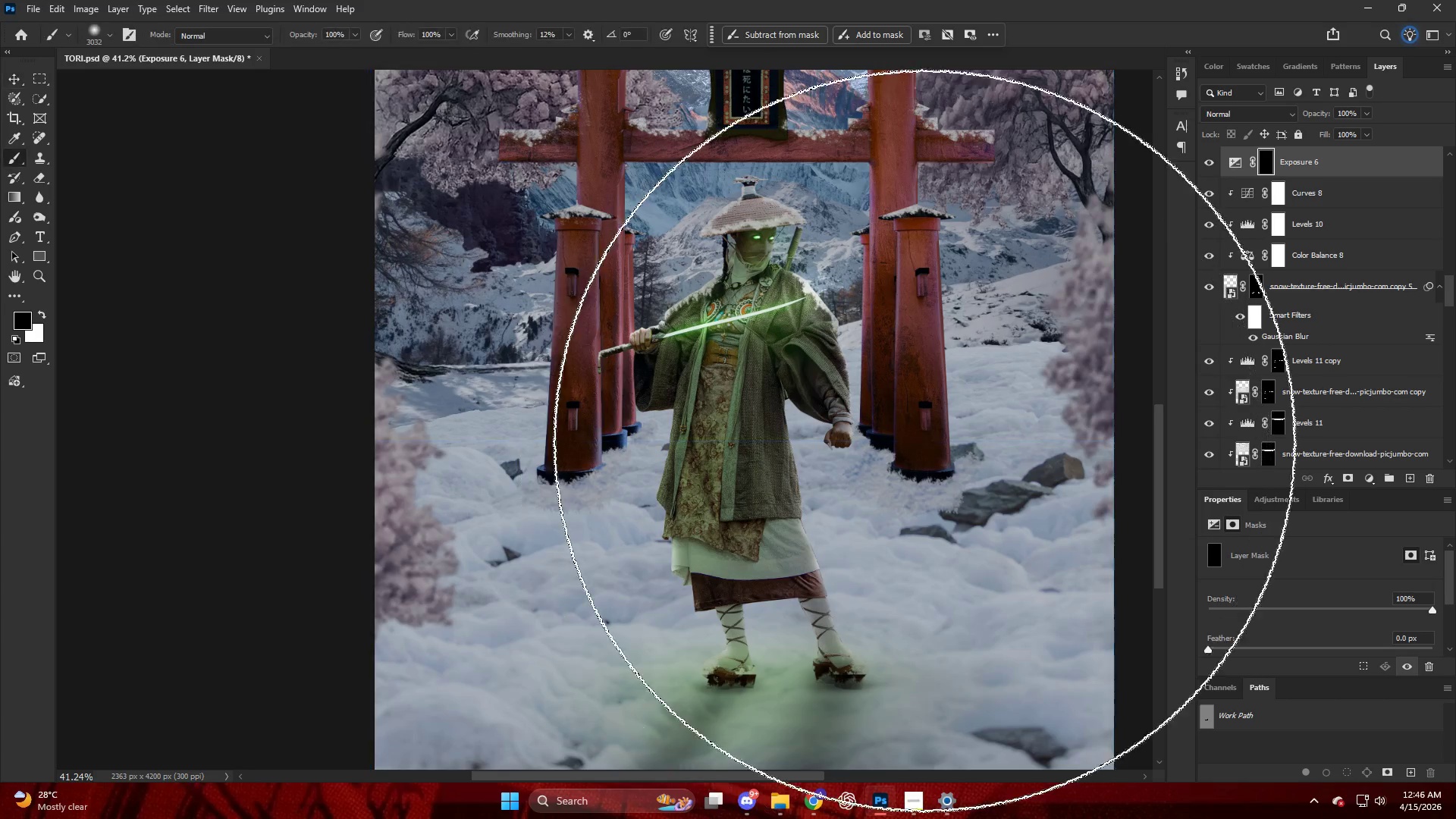 
hold_key(key=AltLeft, duration=0.39)
 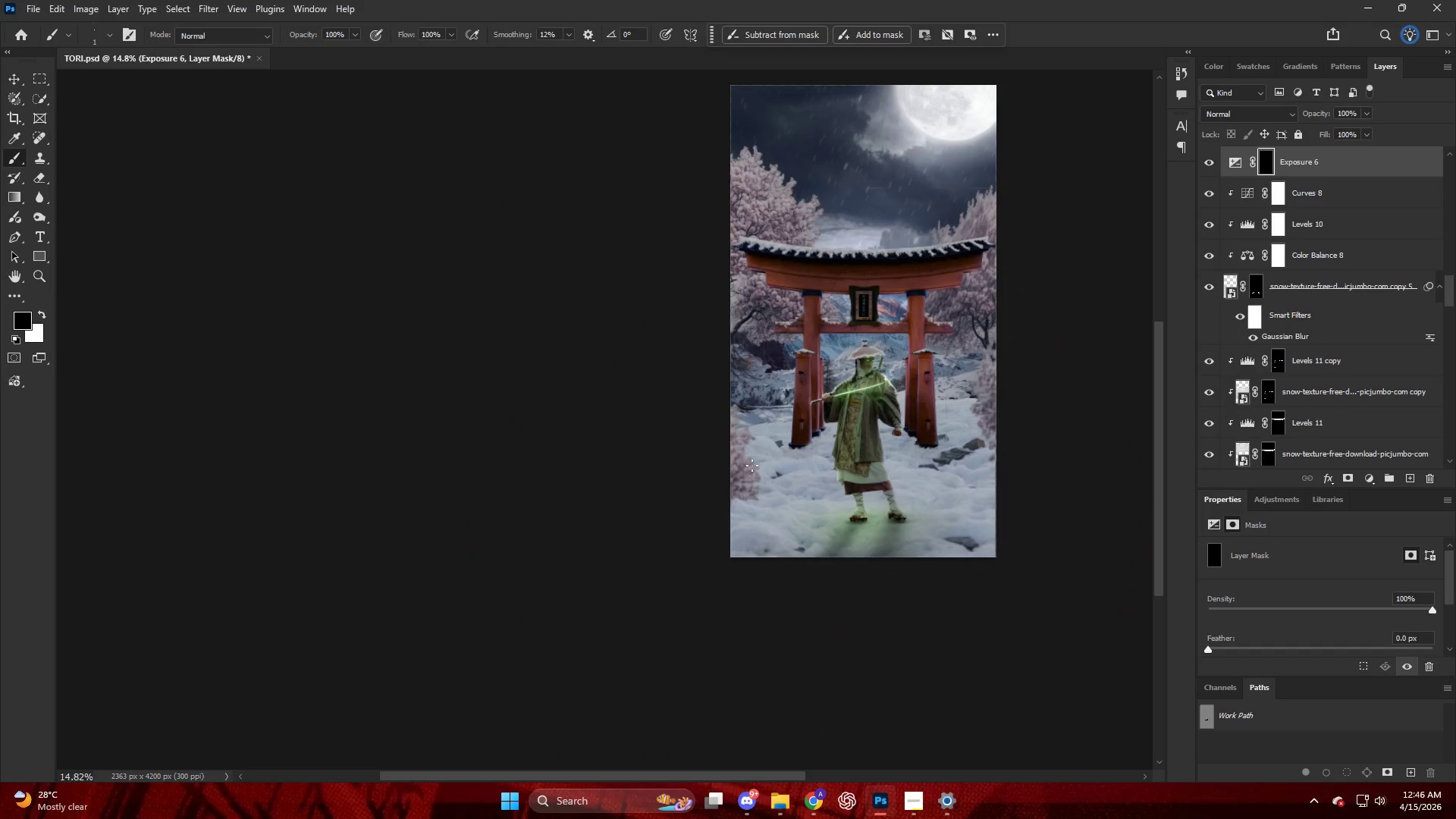 
hold_key(key=AltLeft, duration=0.31)
 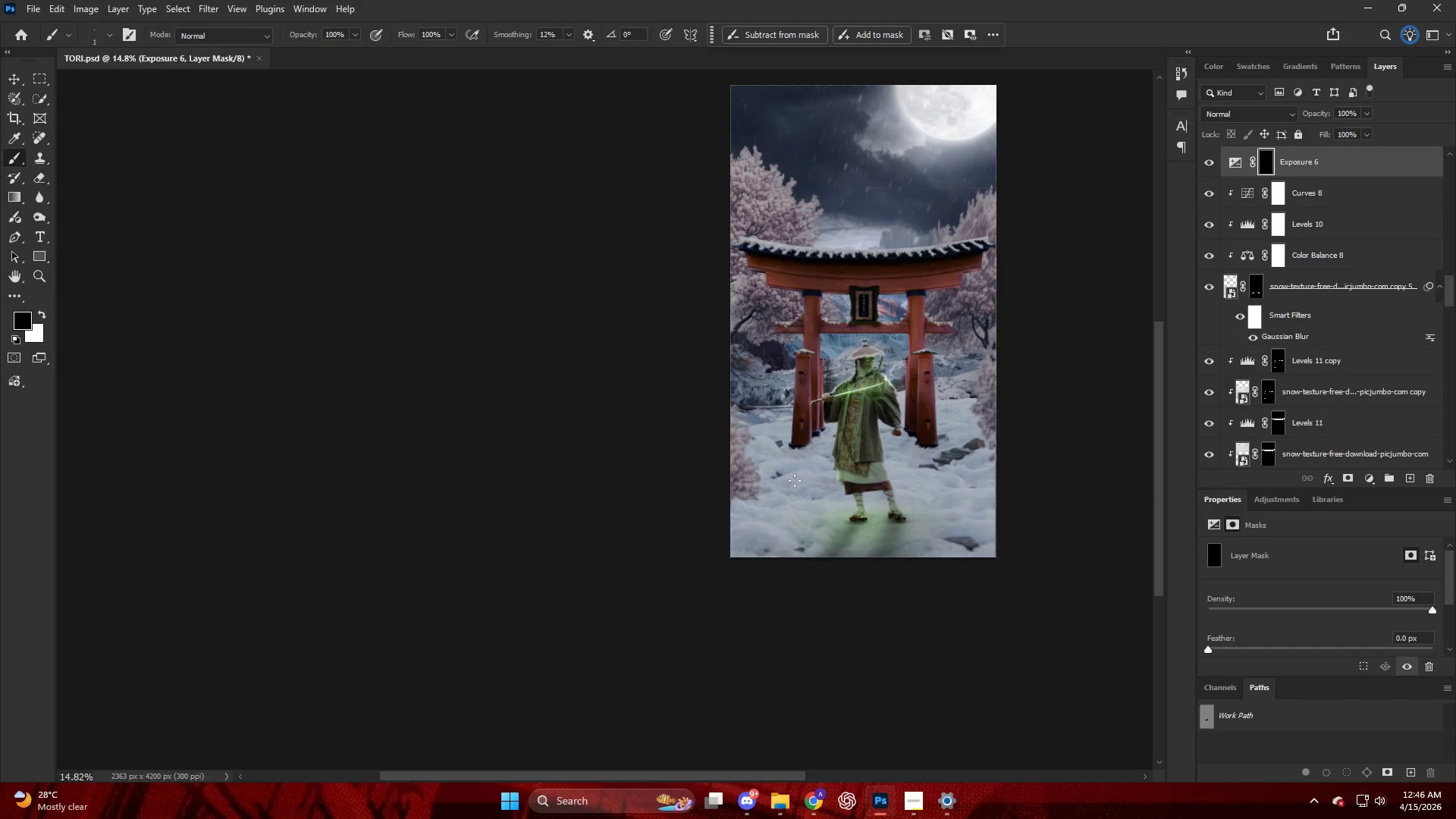 
scroll: coordinate [932, 427], scroll_direction: down, amount: 11.0
 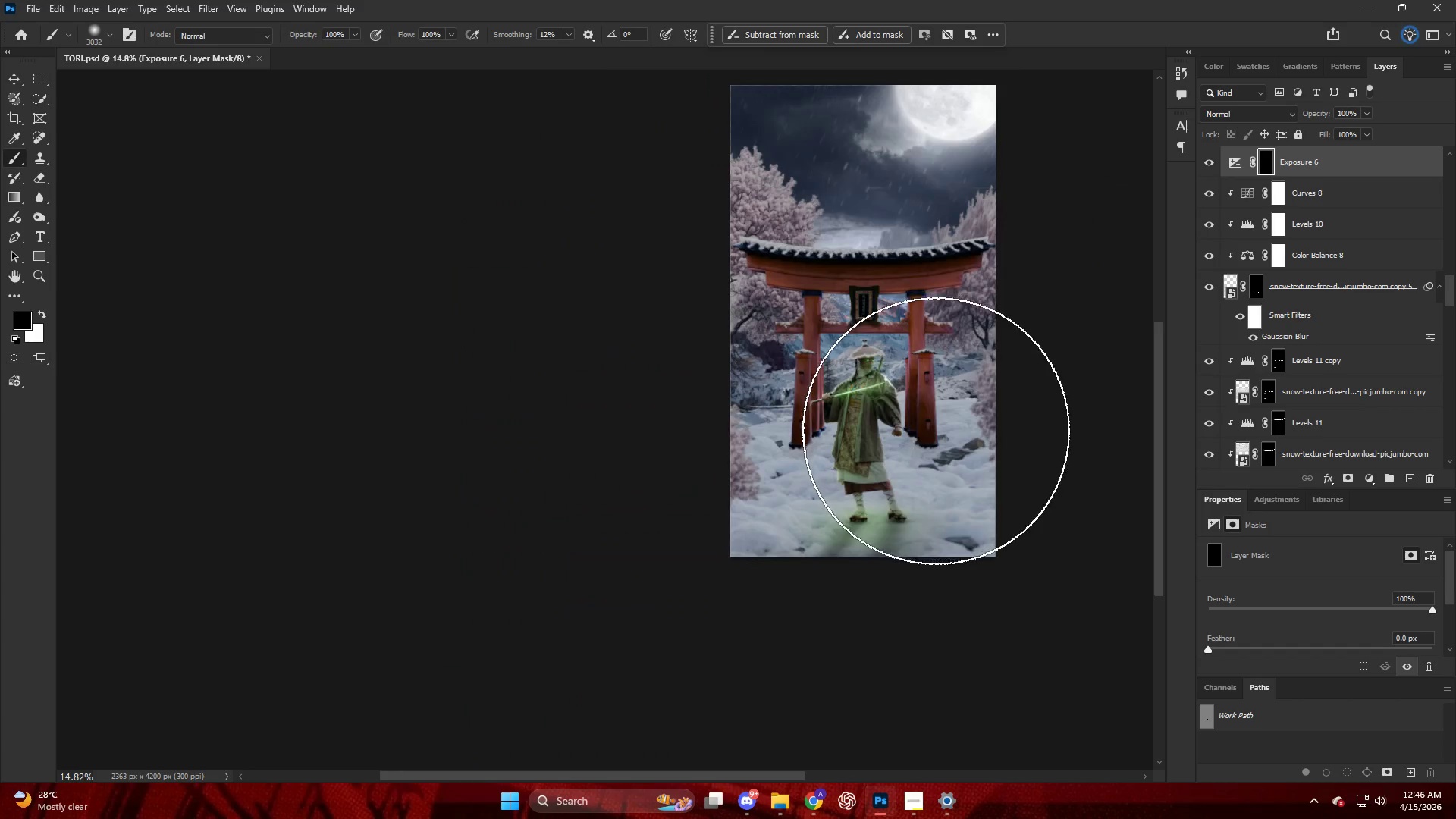 
hold_key(key=AltLeft, duration=0.42)
 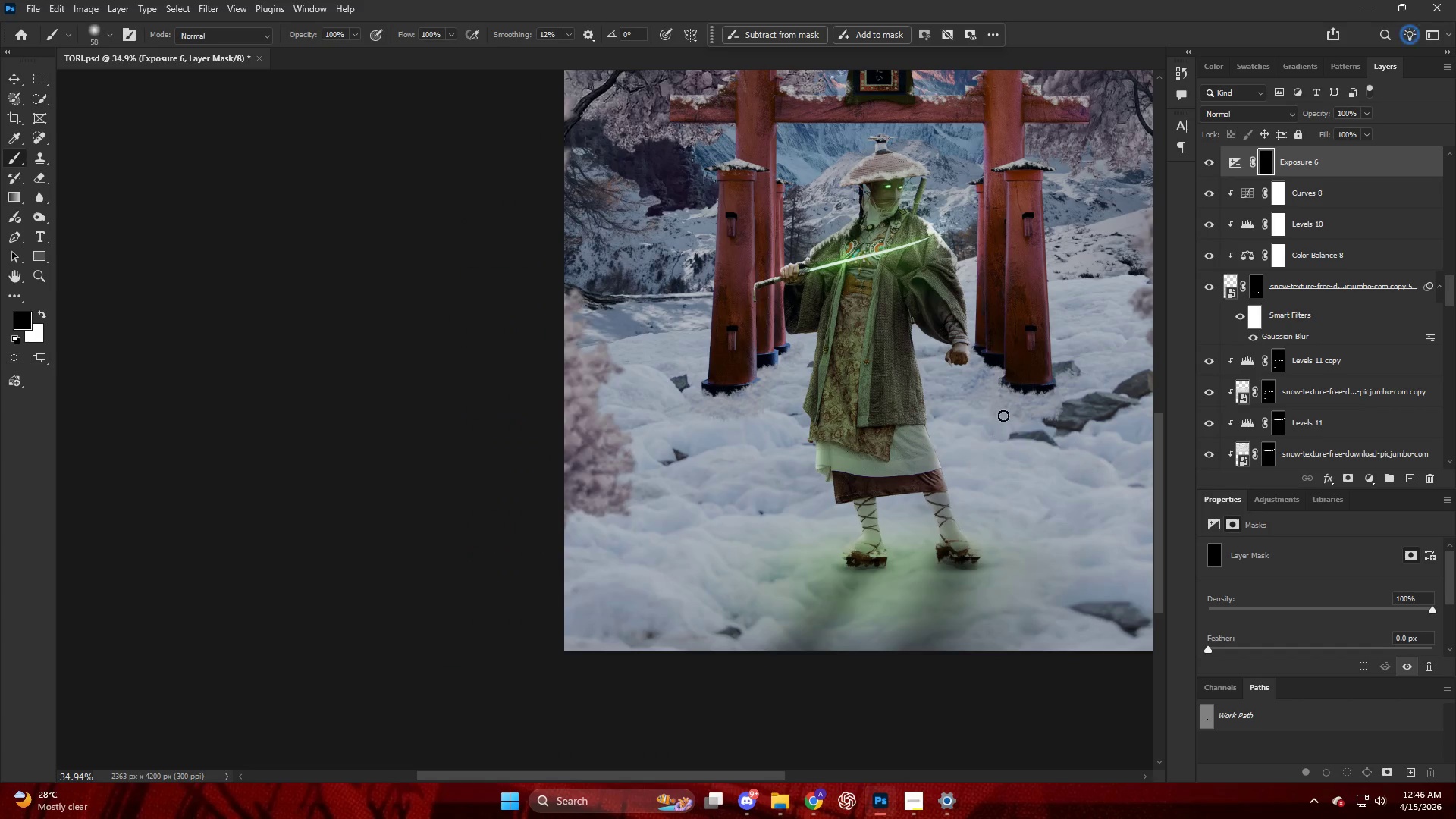 
key(Alt+AltLeft)
 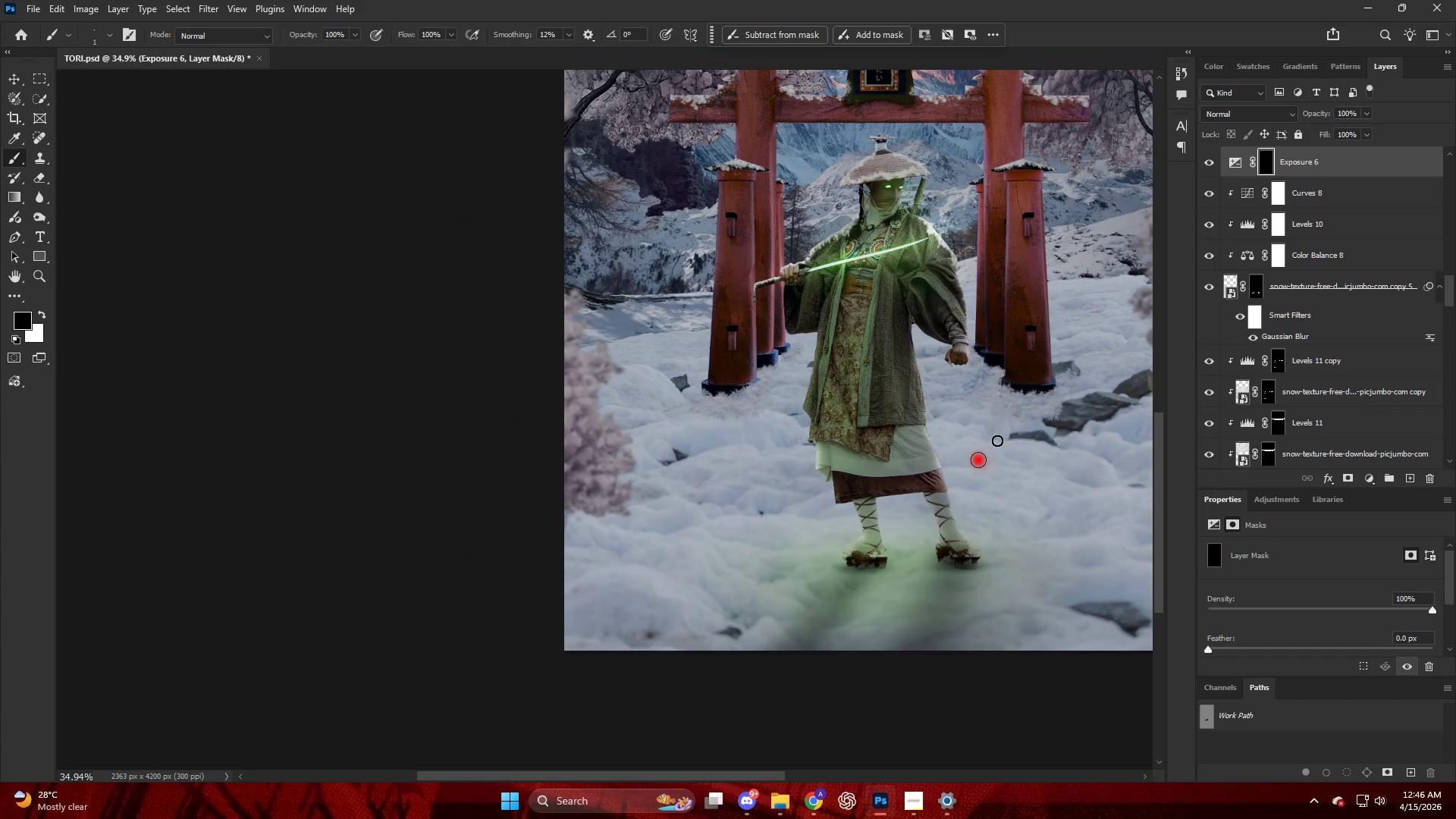 
scroll: coordinate [940, 494], scroll_direction: up, amount: 9.0
 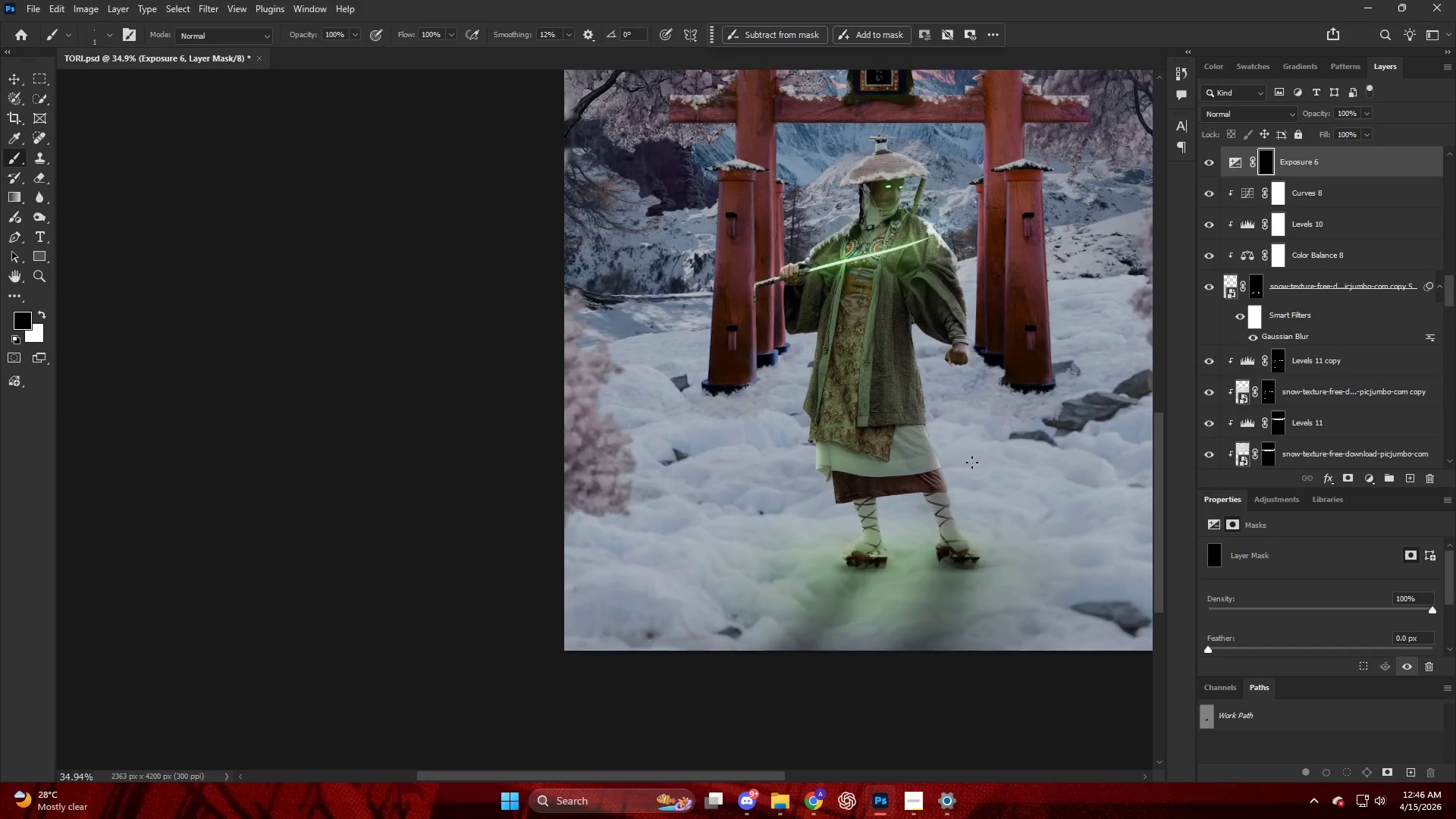 
hold_key(key=AltLeft, duration=0.41)
 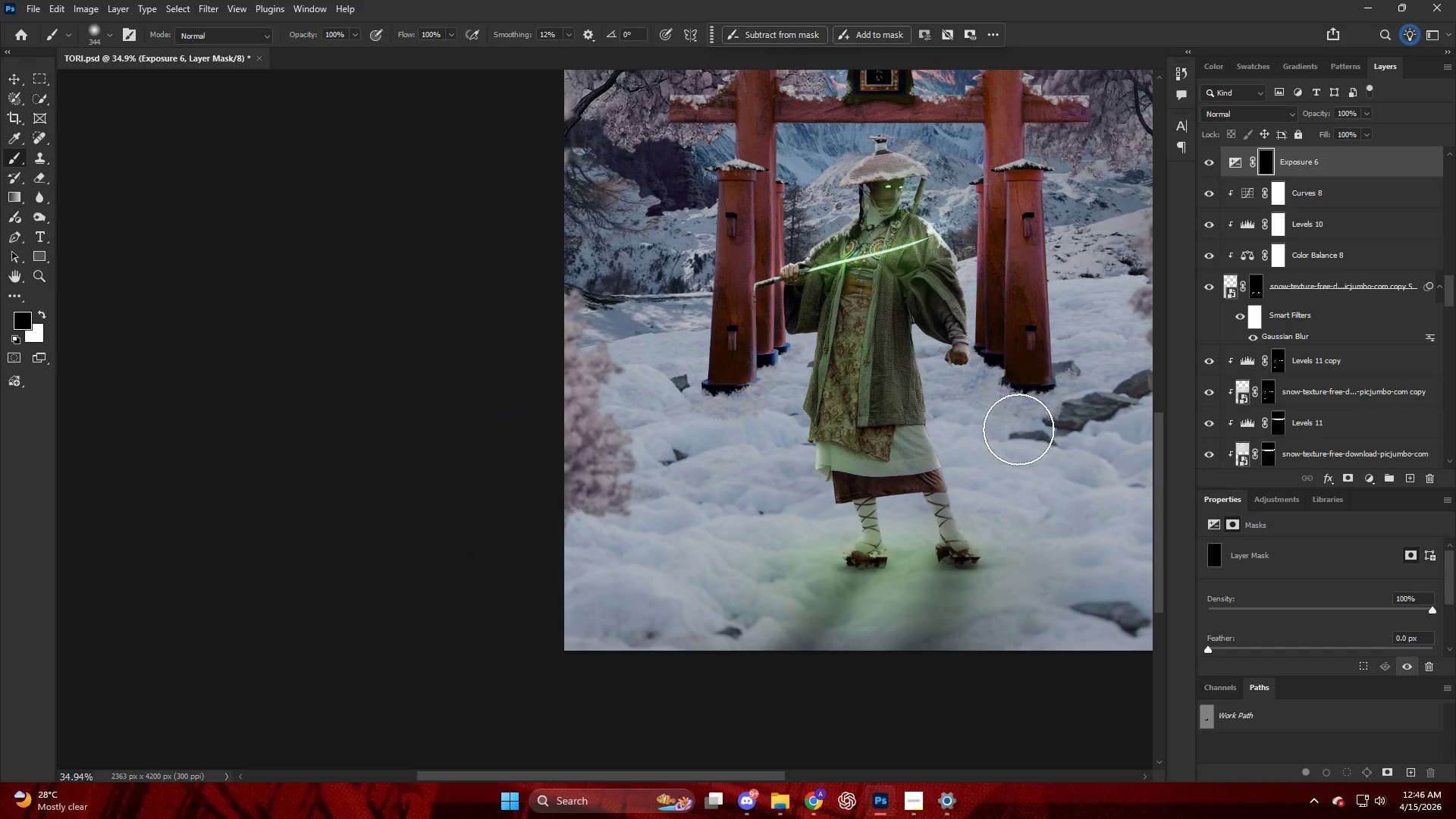 
key(Shift+ShiftLeft)
 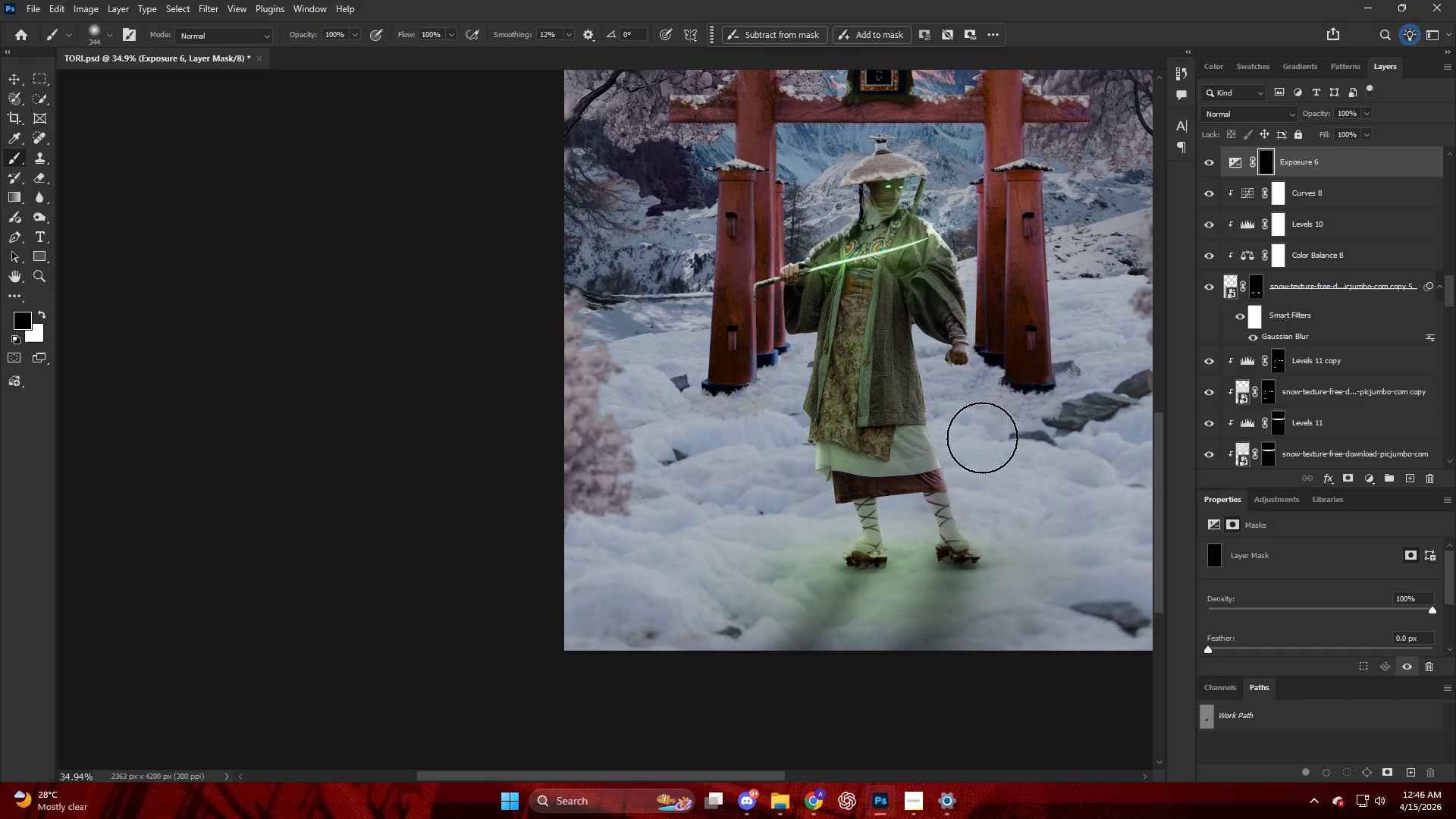 
key(X)
 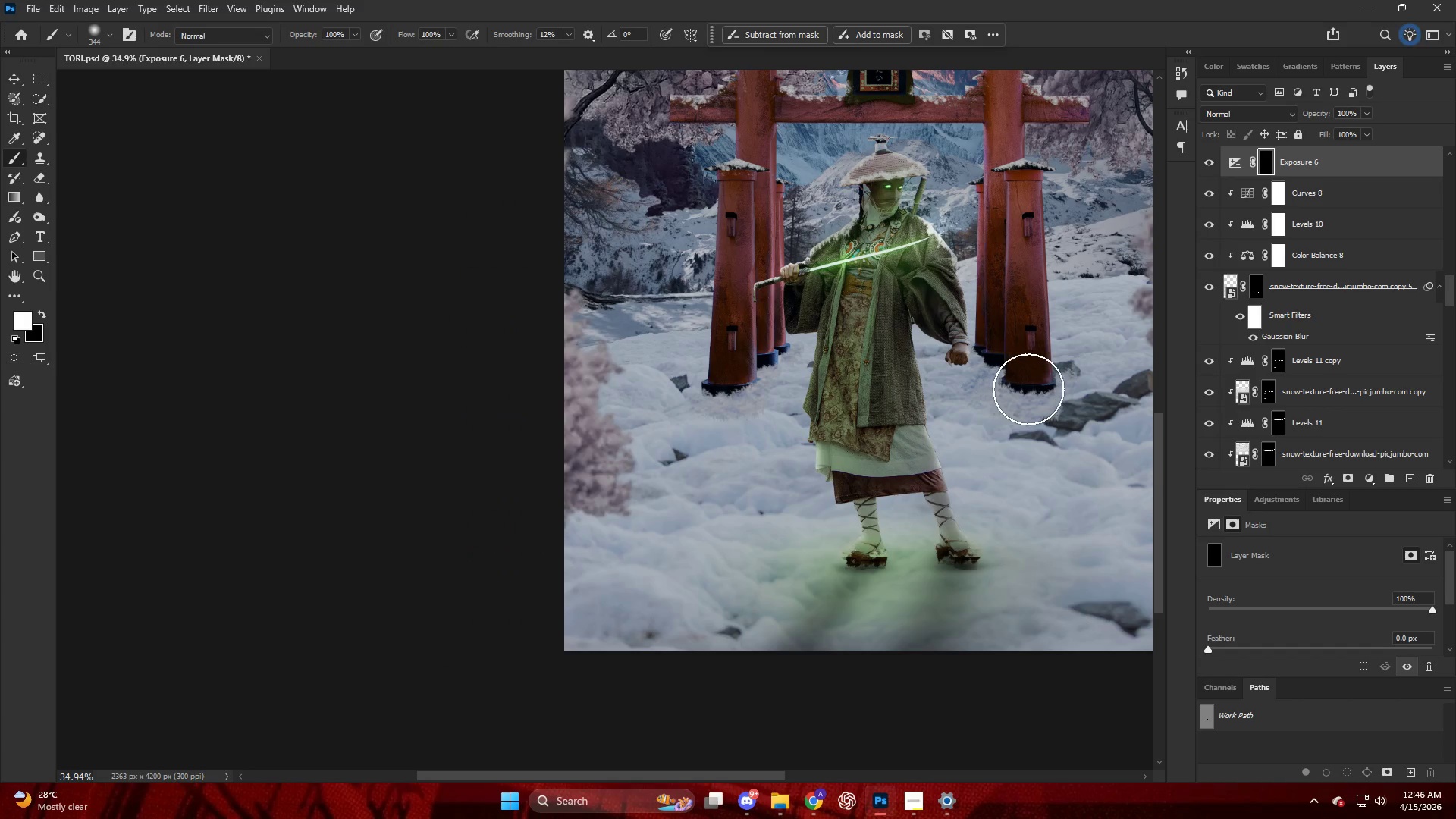 
left_click([1028, 389])
 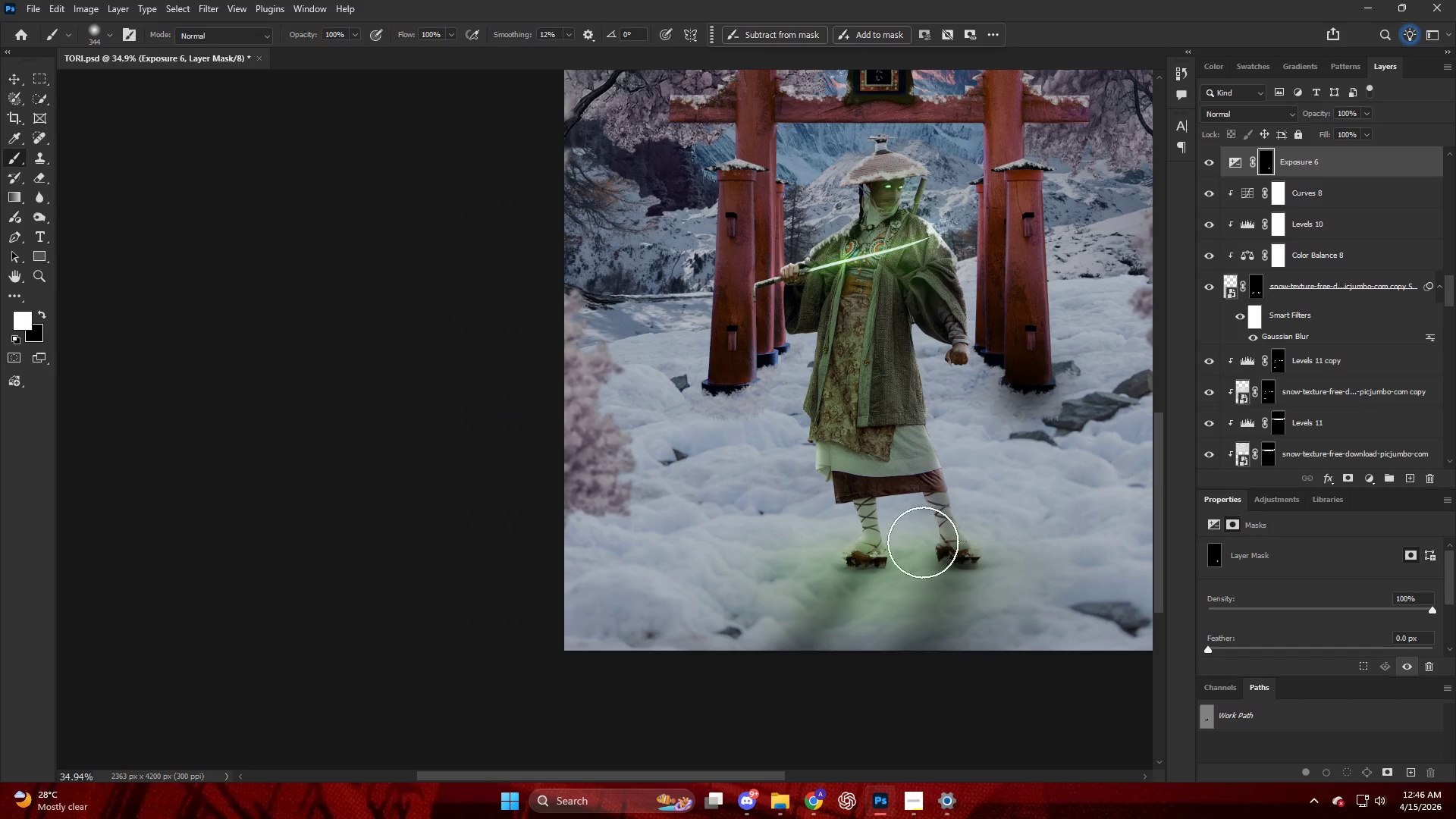 
hold_key(key=ShiftLeft, duration=0.98)
left_click([846, 699])
 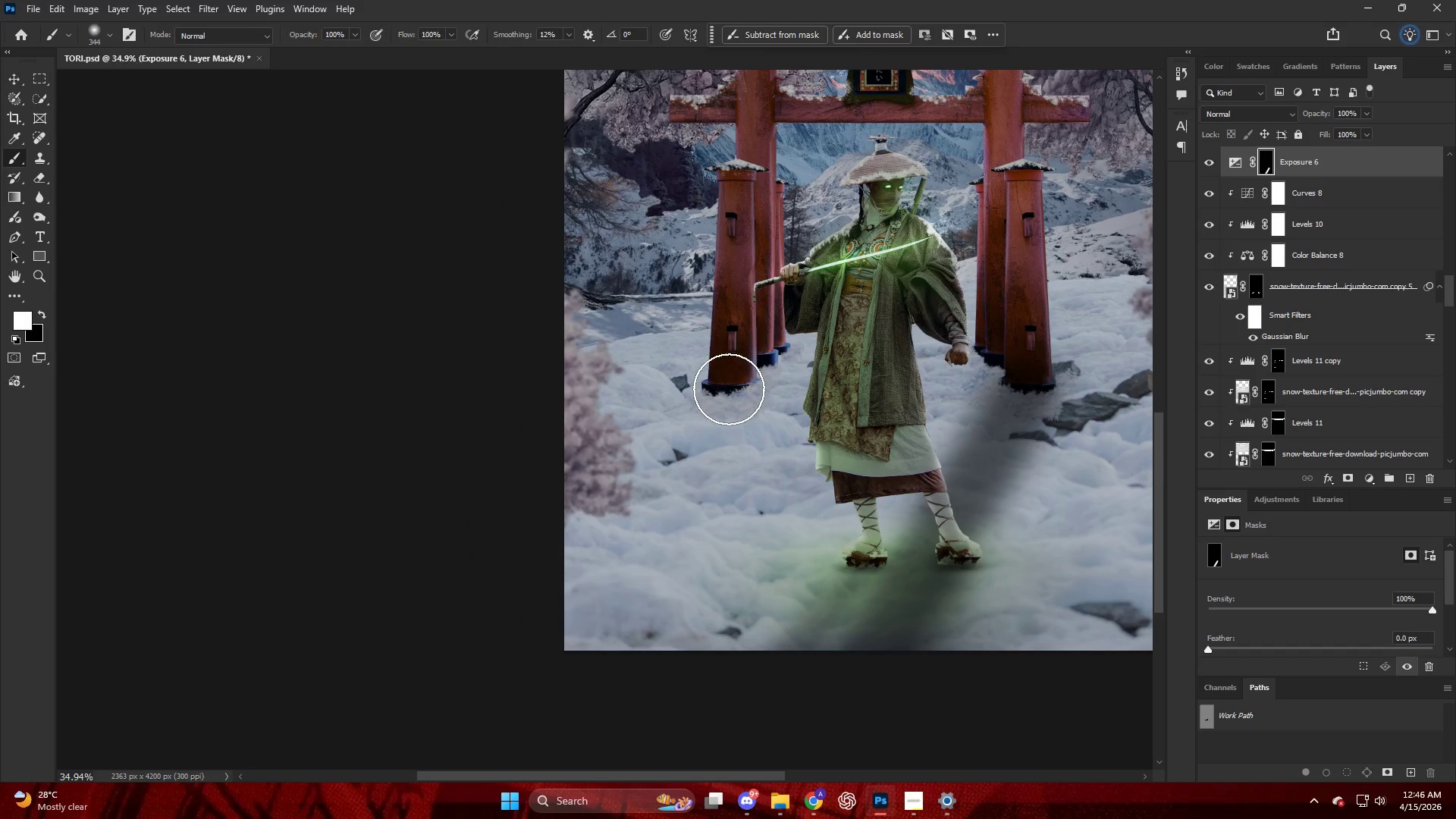 
hold_key(key=ShiftLeft, duration=0.56)
left_click([508, 647])
 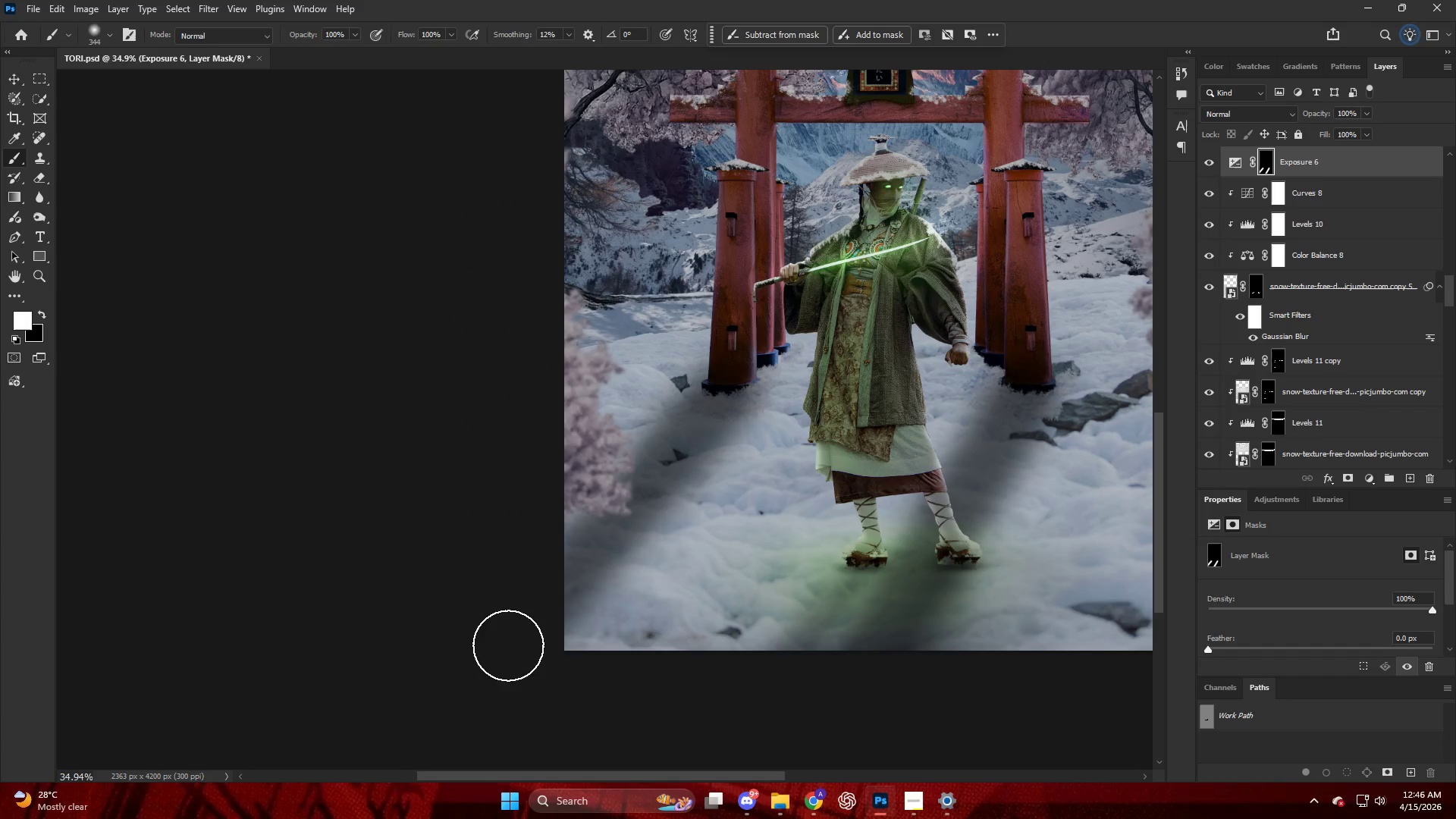 
hold_key(key=AltLeft, duration=0.41)
 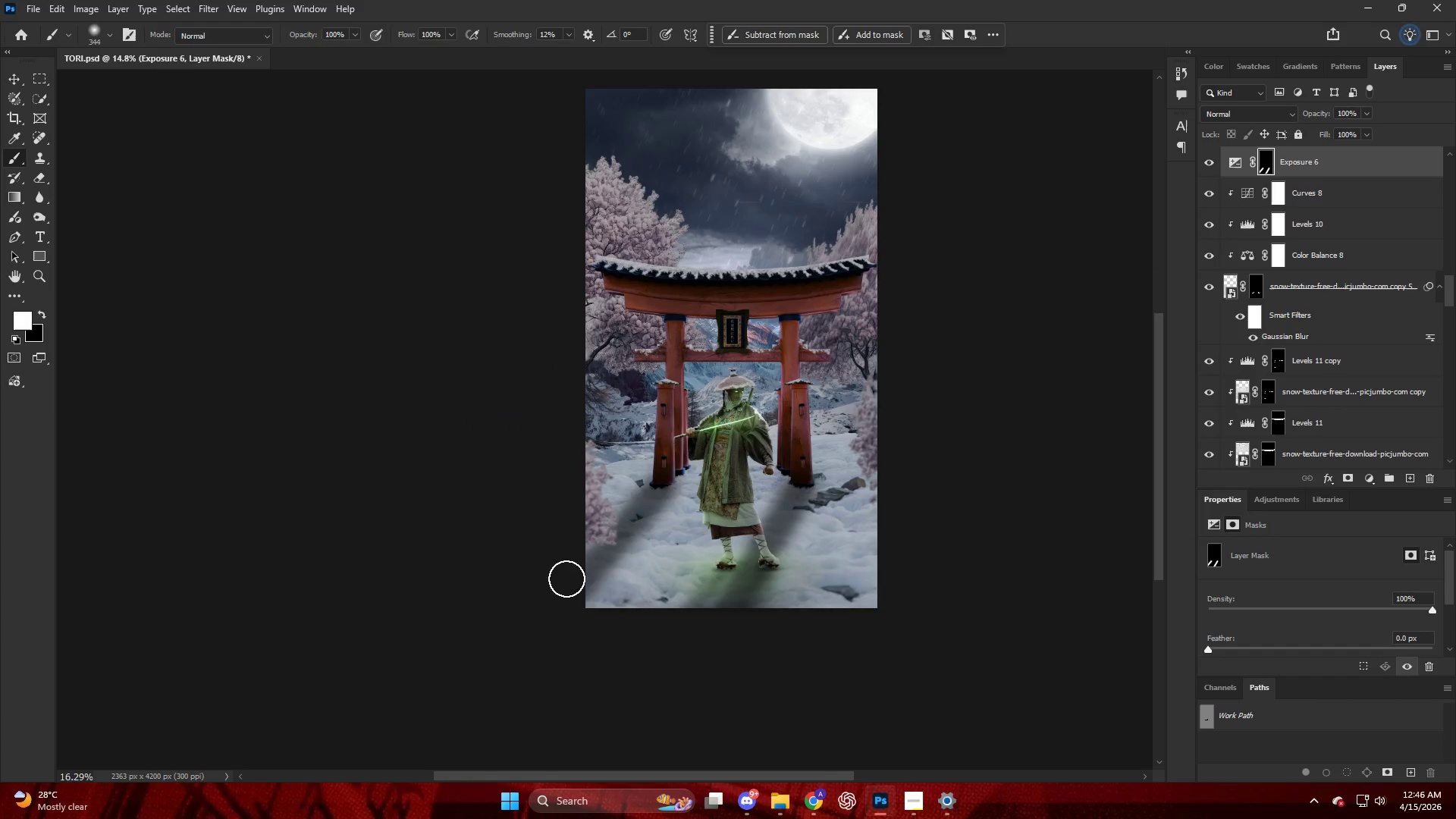 
key(Alt+AltLeft)
 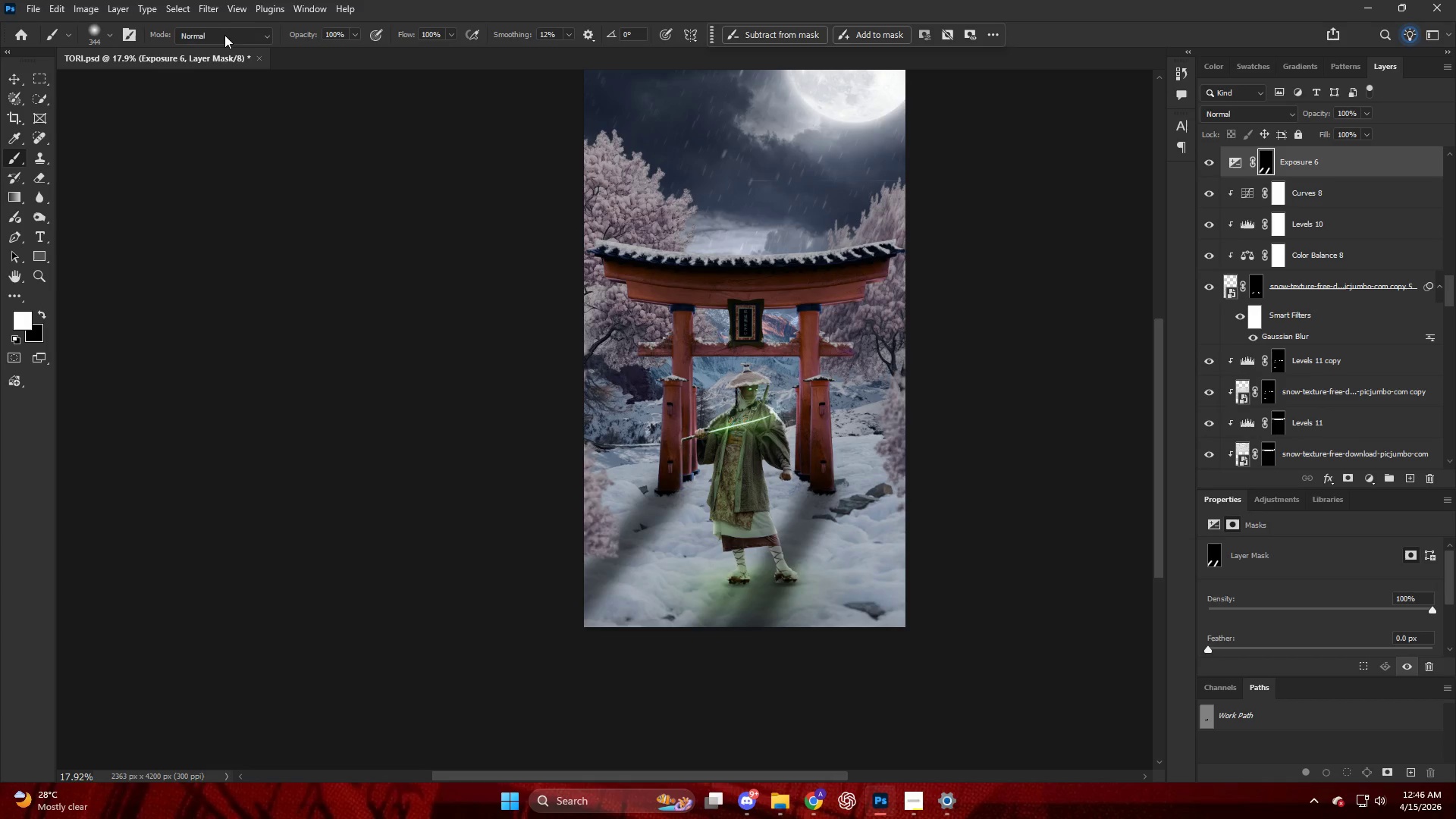 
scroll: coordinate [566, 579], scroll_direction: down, amount: 3.0
 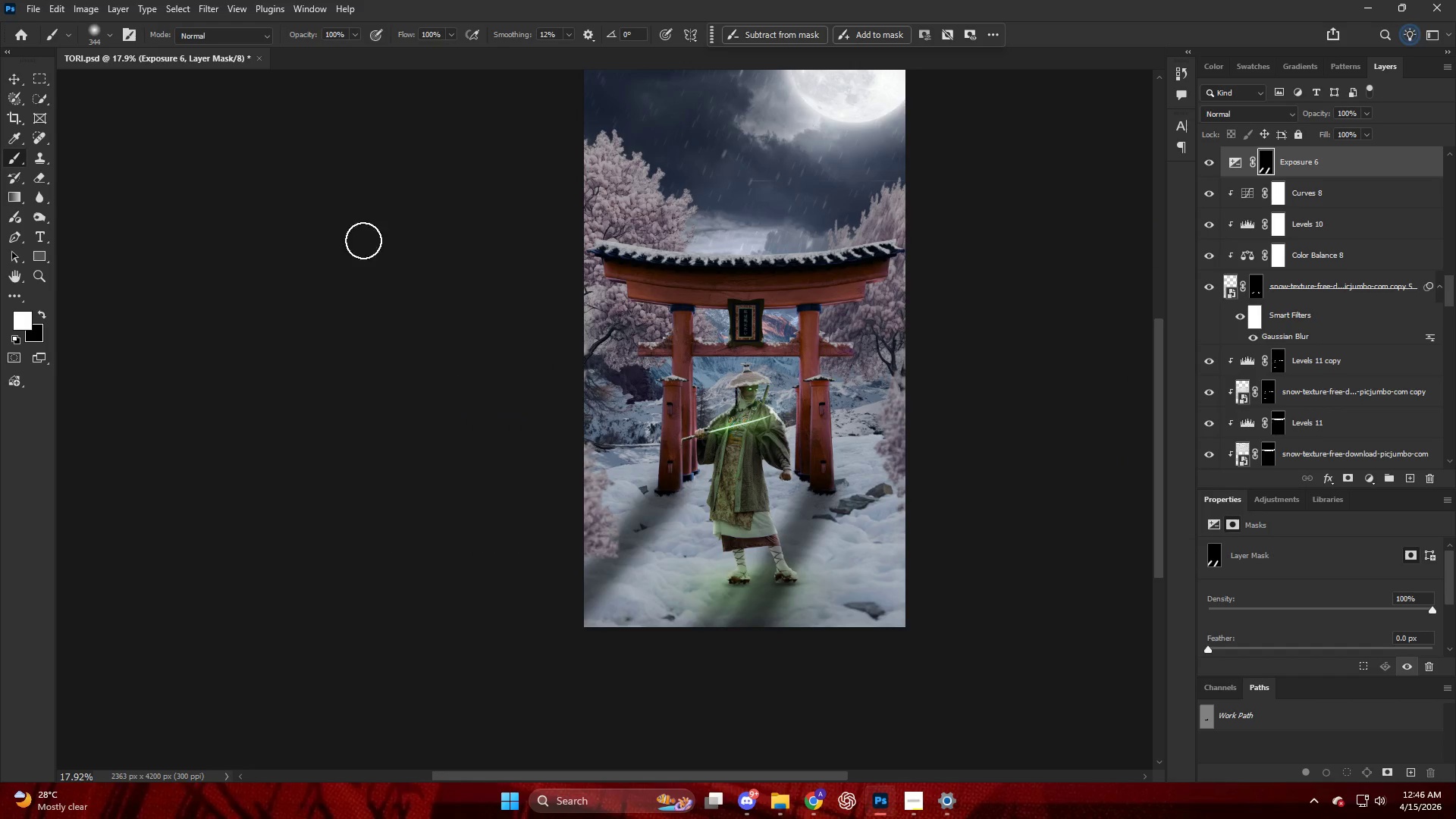 
left_click([210, 14])
 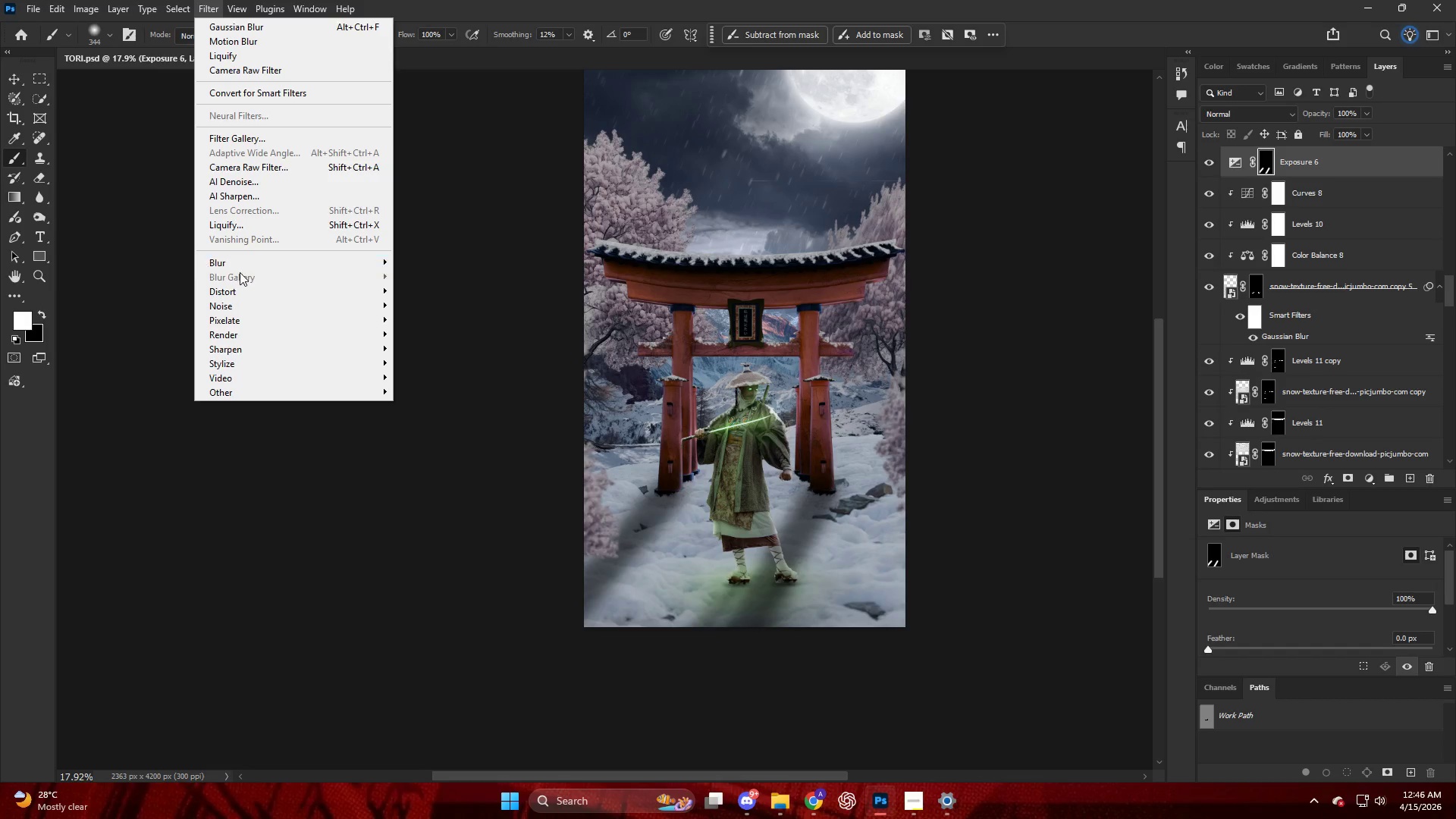 
left_click([237, 265])
 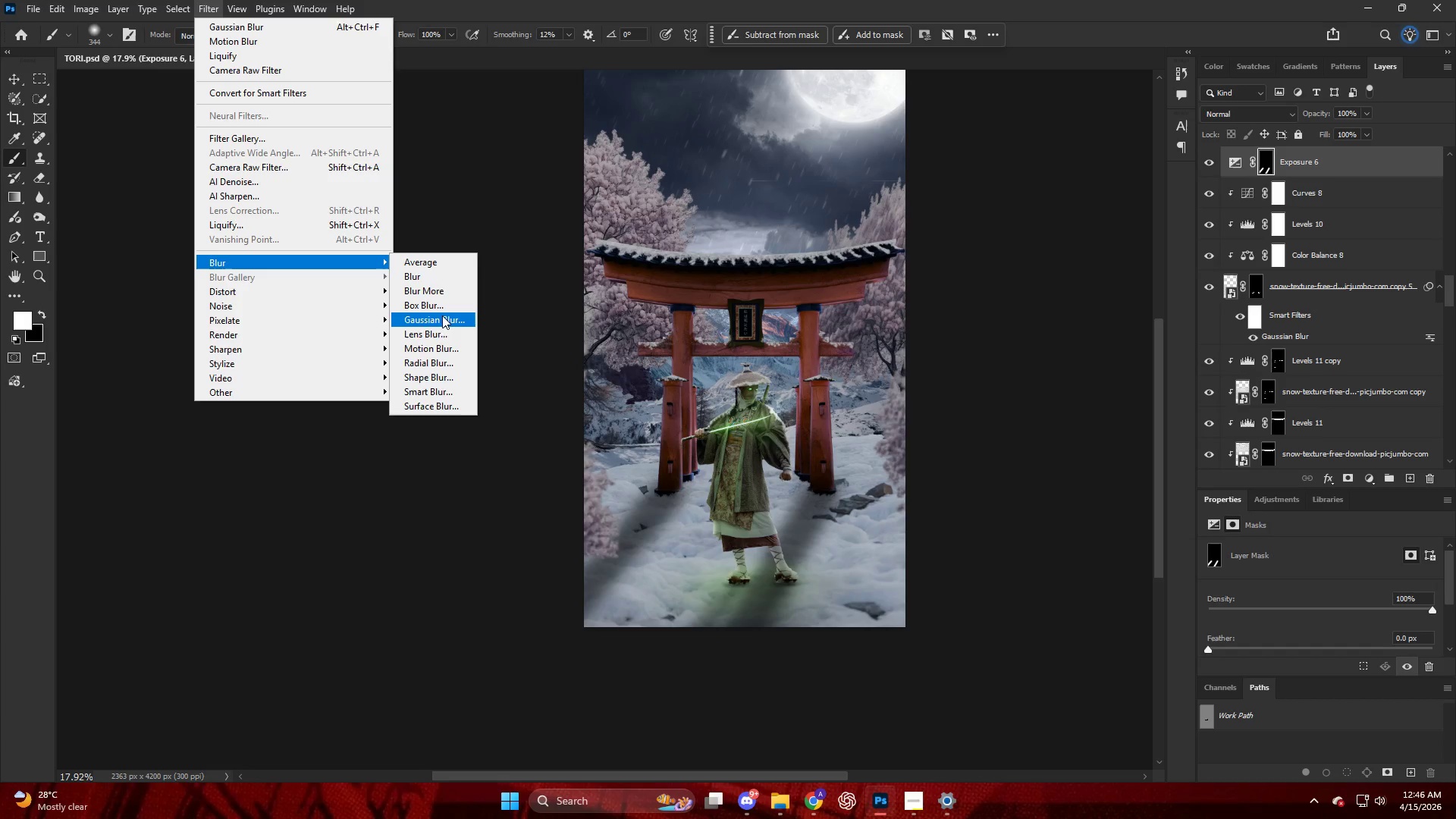 
left_click([444, 322])
 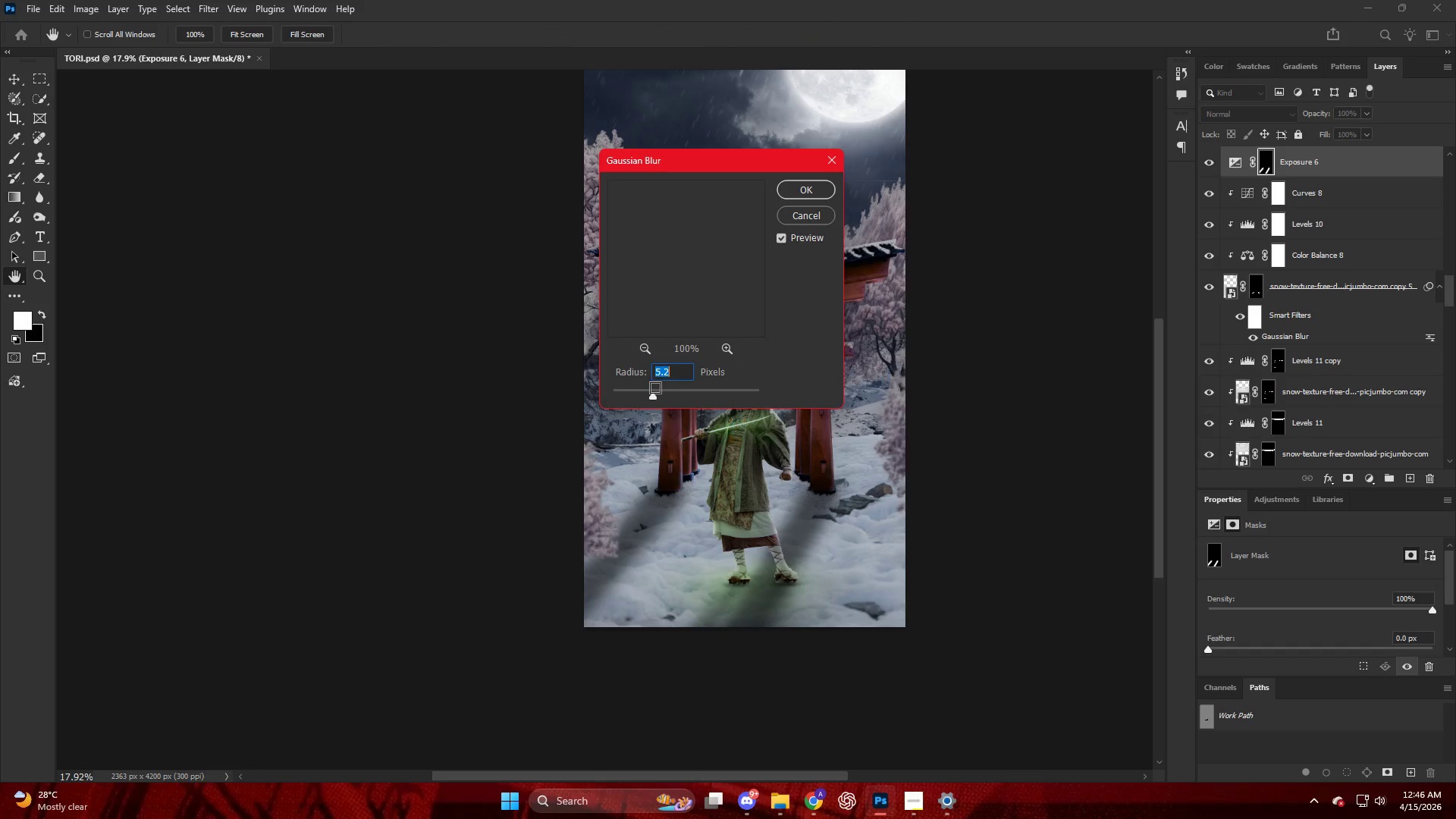 
left_click_drag(start_coordinate=[655, 393], to_coordinate=[661, 393])
 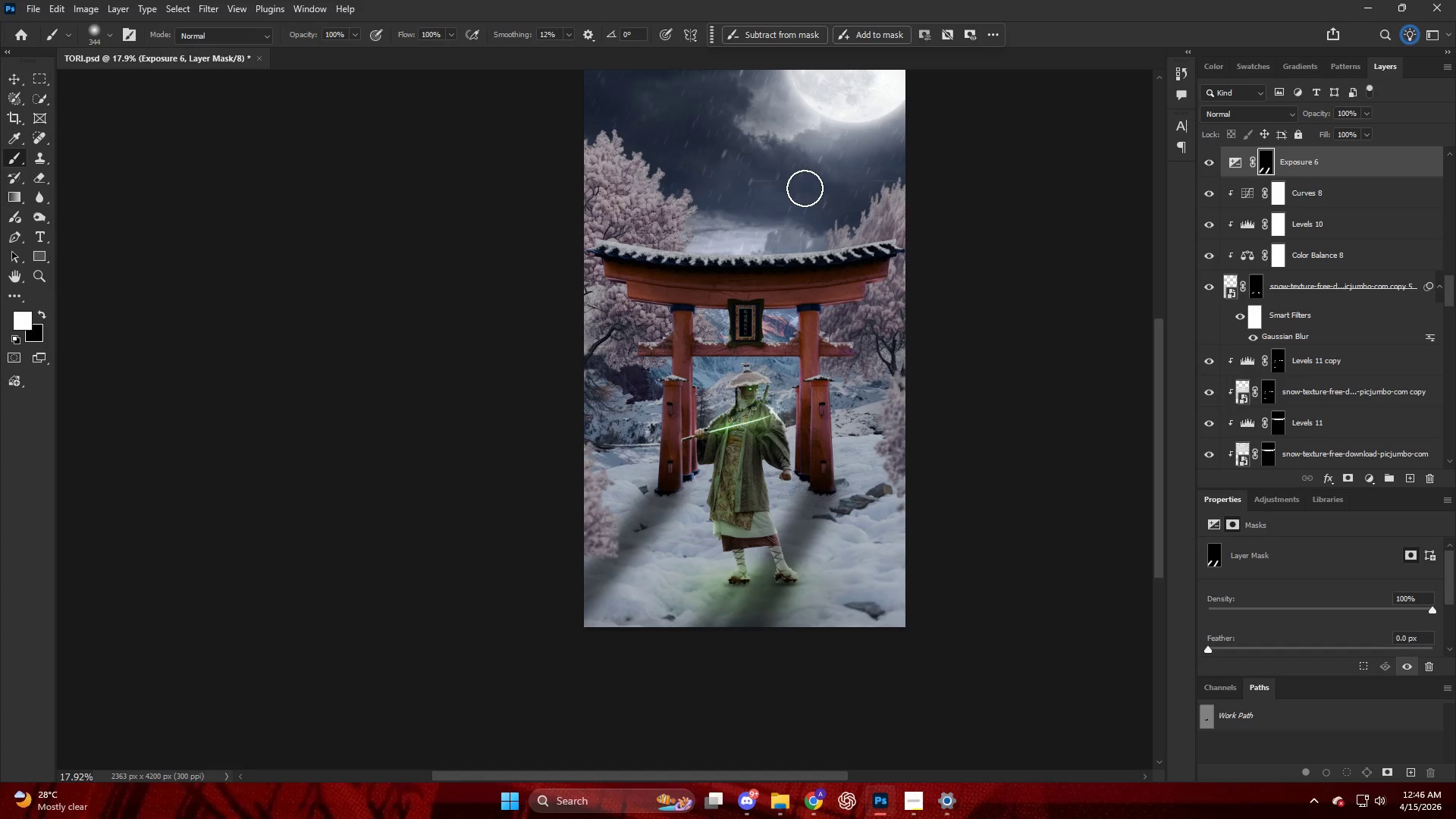 
key(Alt+AltLeft)
 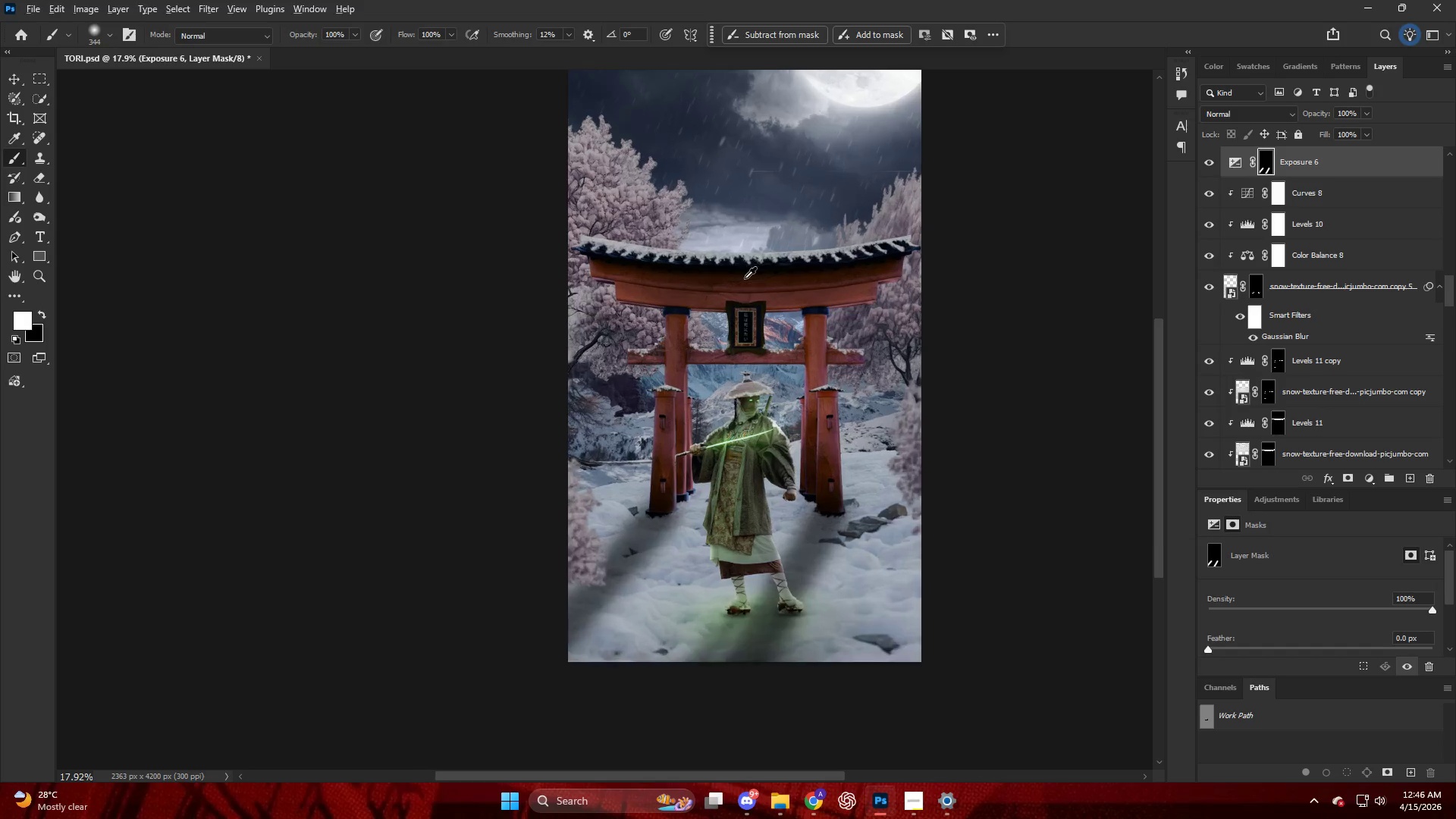 
scroll: coordinate [745, 278], scroll_direction: up, amount: 3.0
 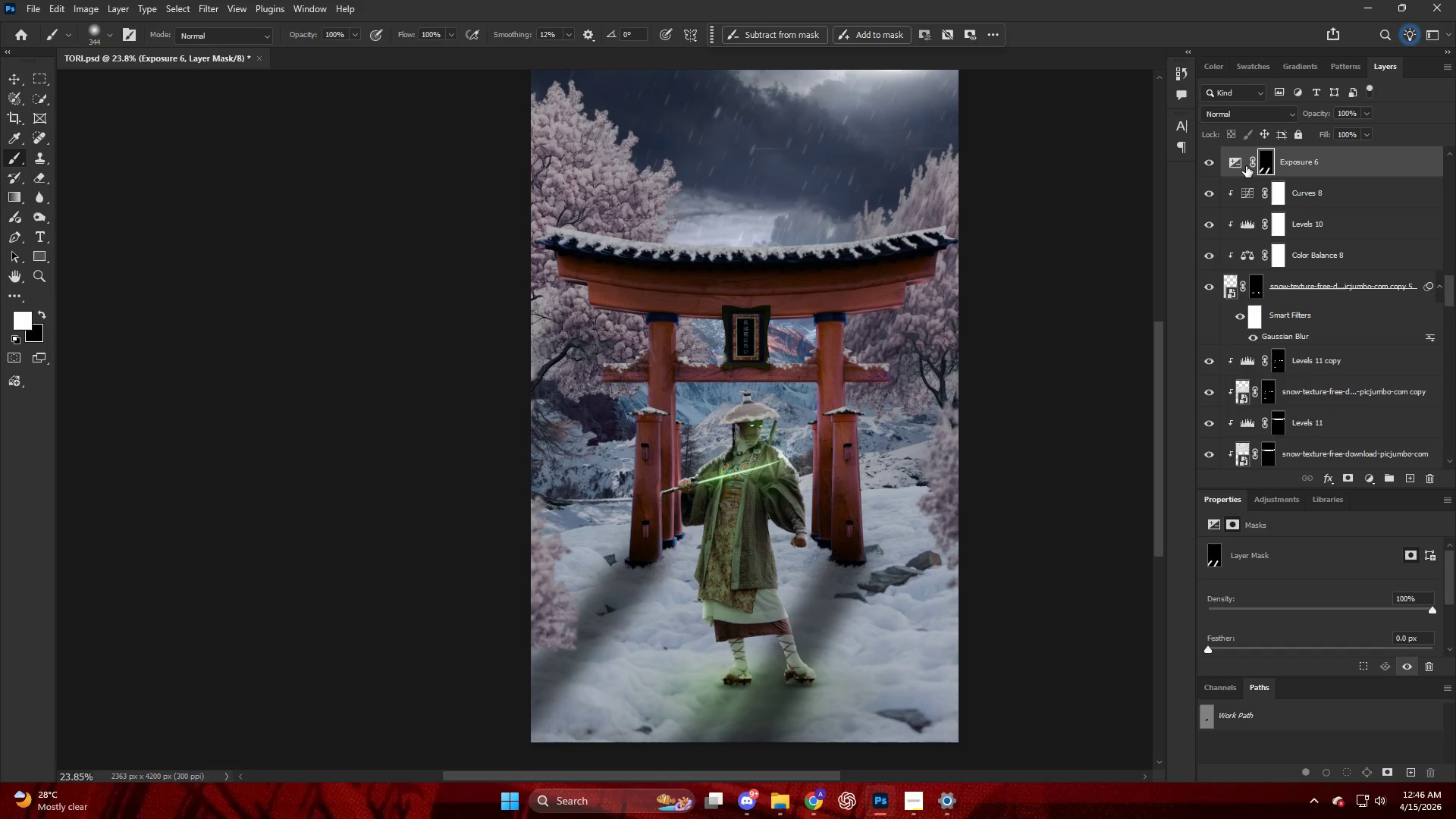 
left_click([1247, 166])
 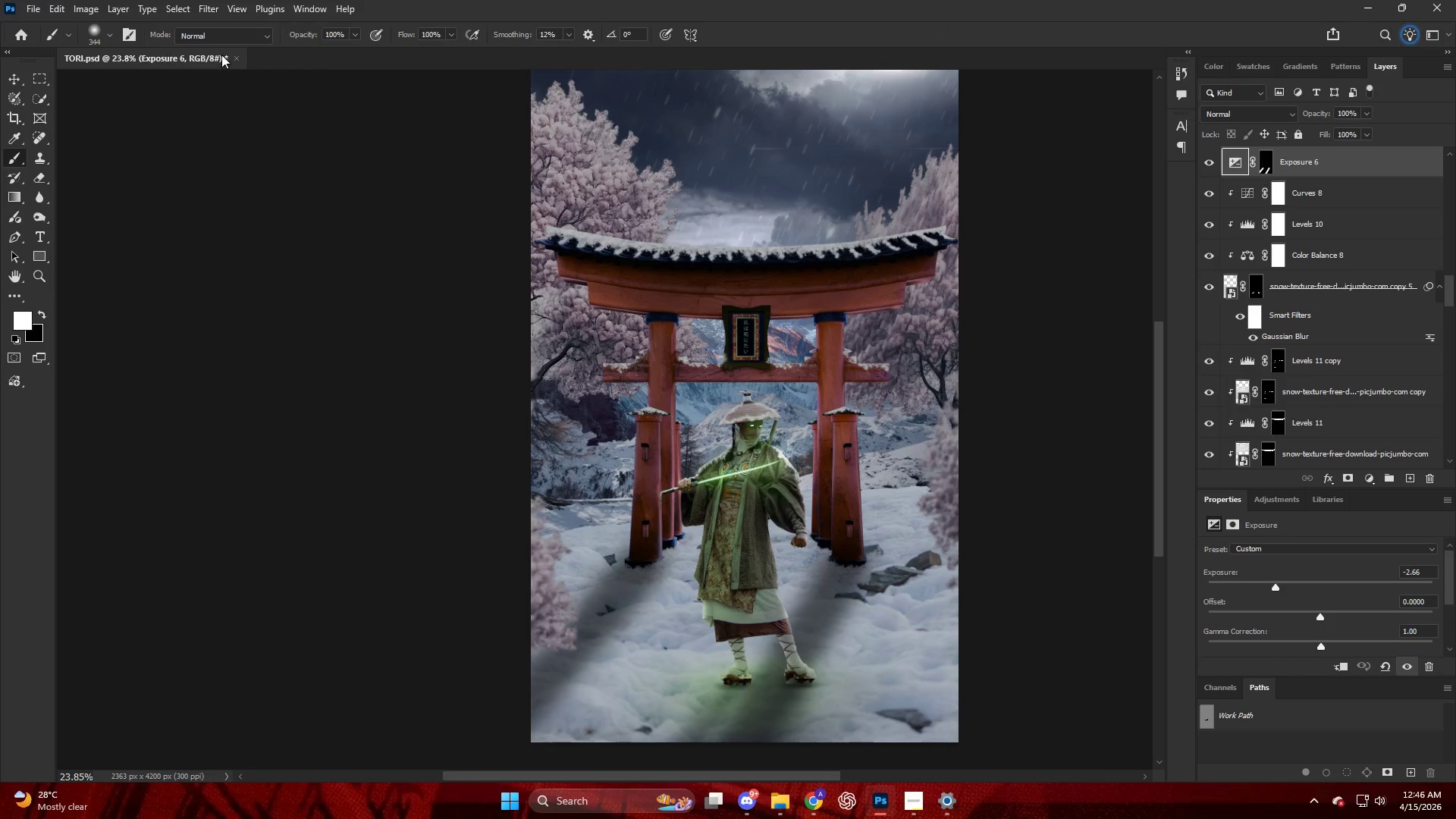 
left_click([217, 11])
 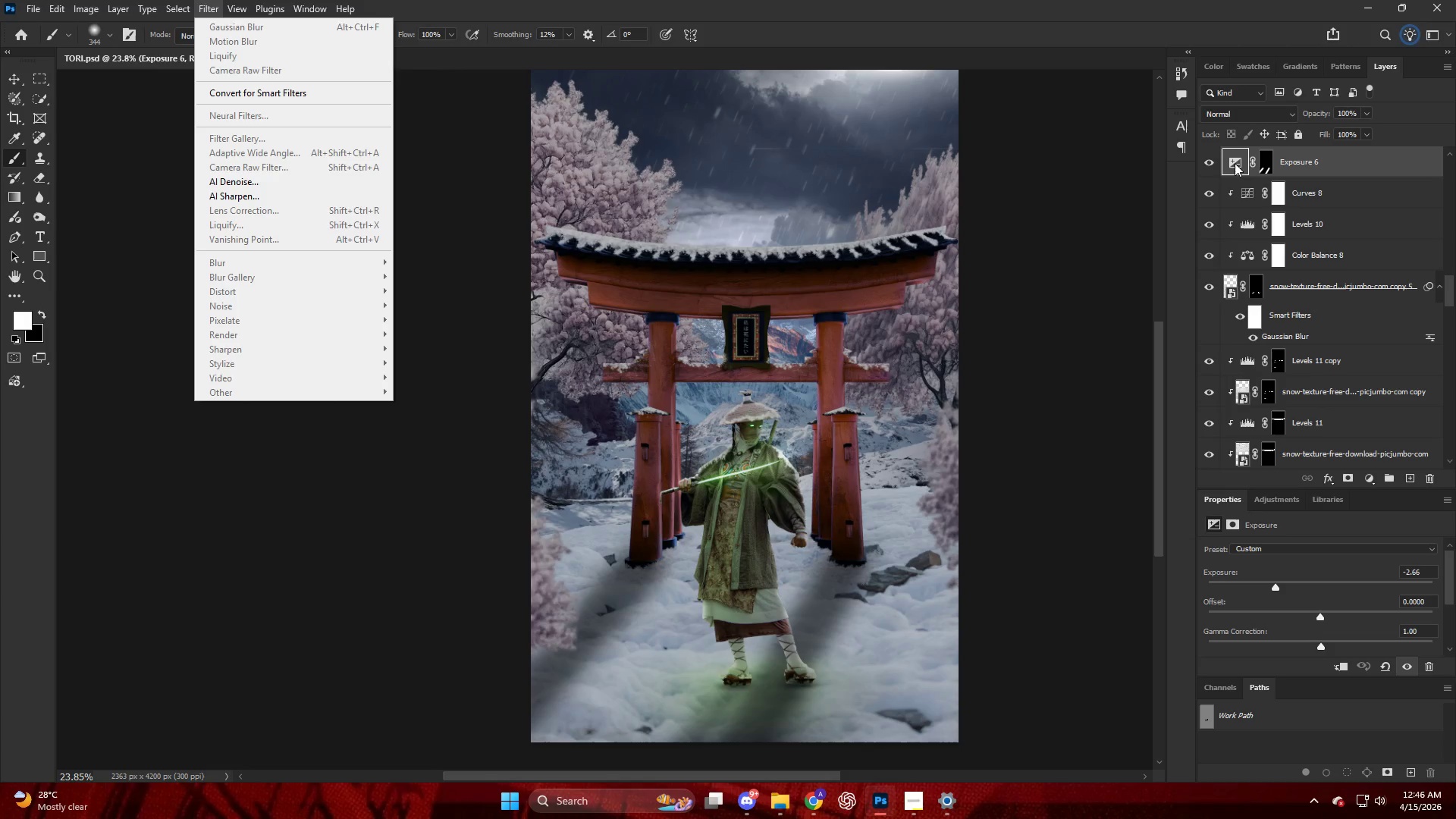 
left_click([1266, 165])
 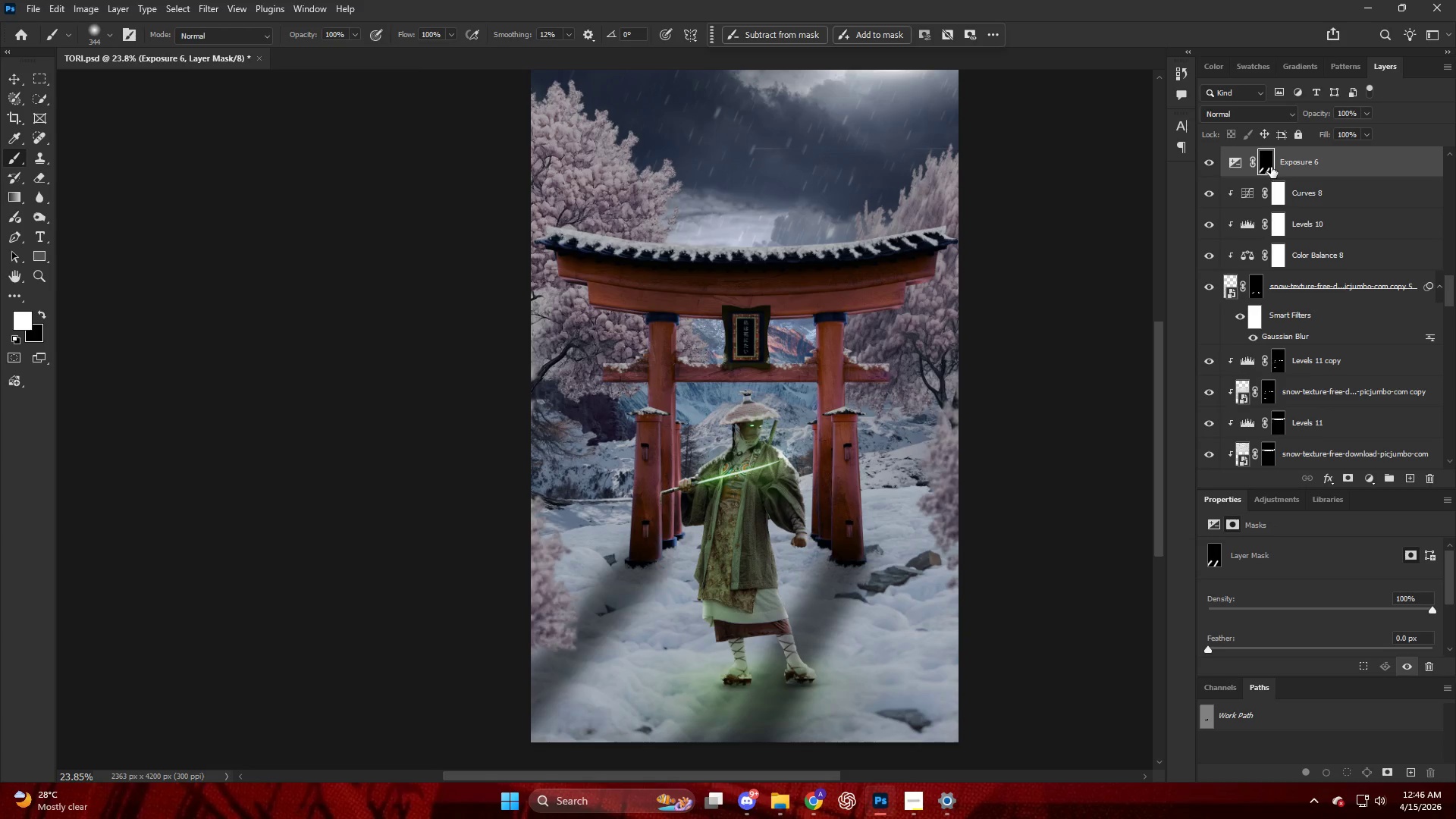 
left_click([1272, 167])
 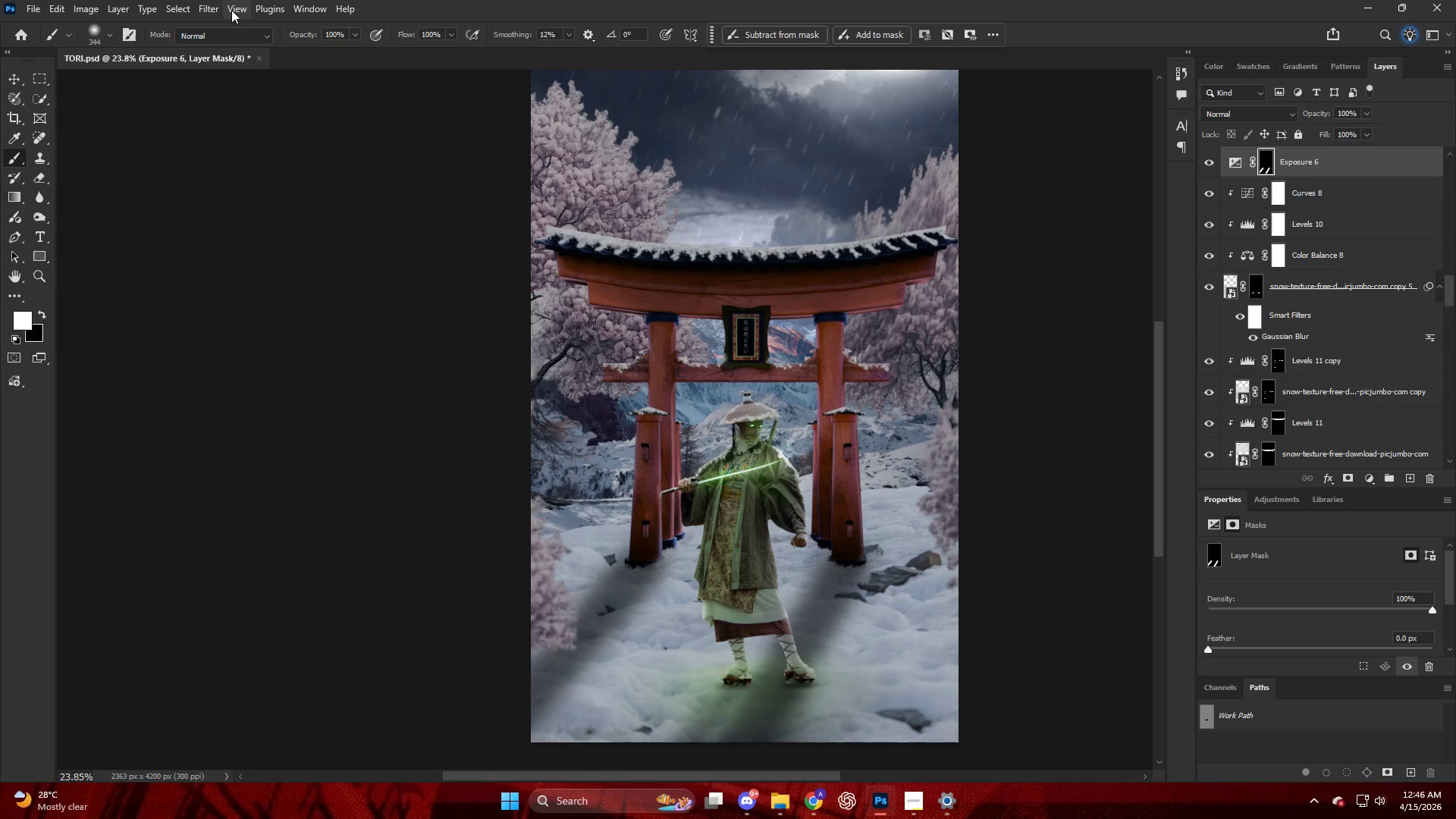 
left_click([210, 7])
 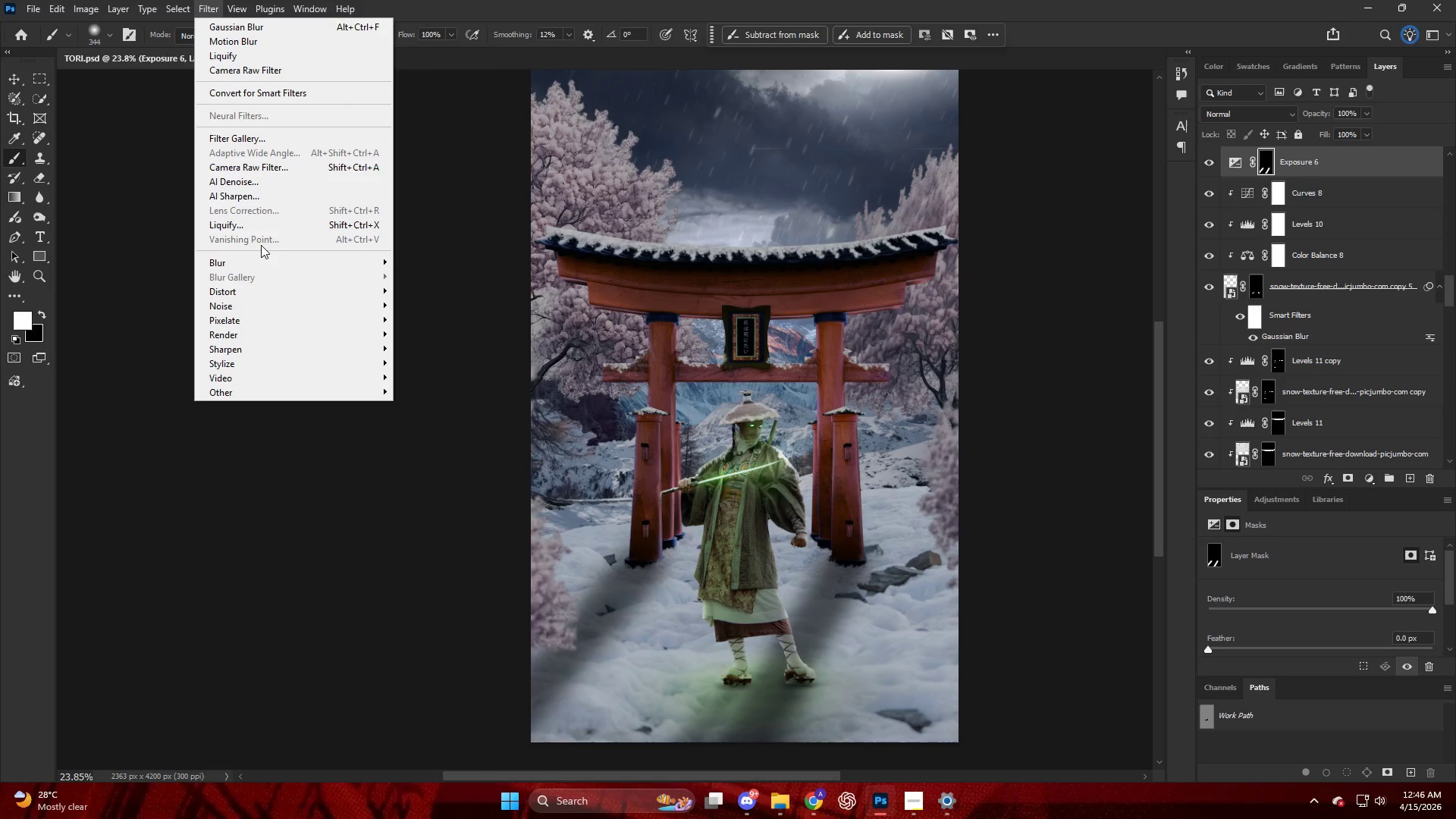 
left_click([265, 261])
 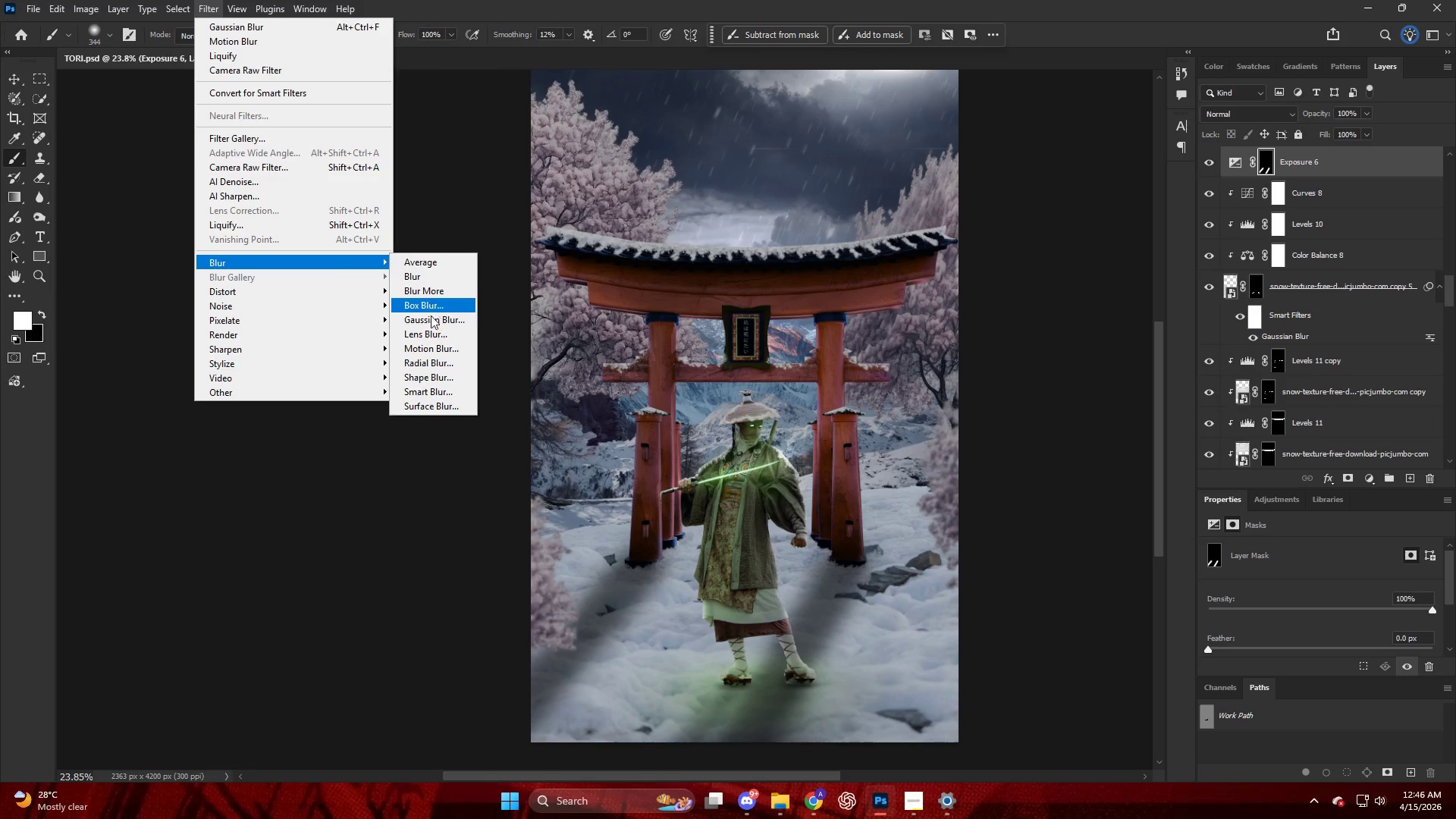 
left_click([430, 325])
 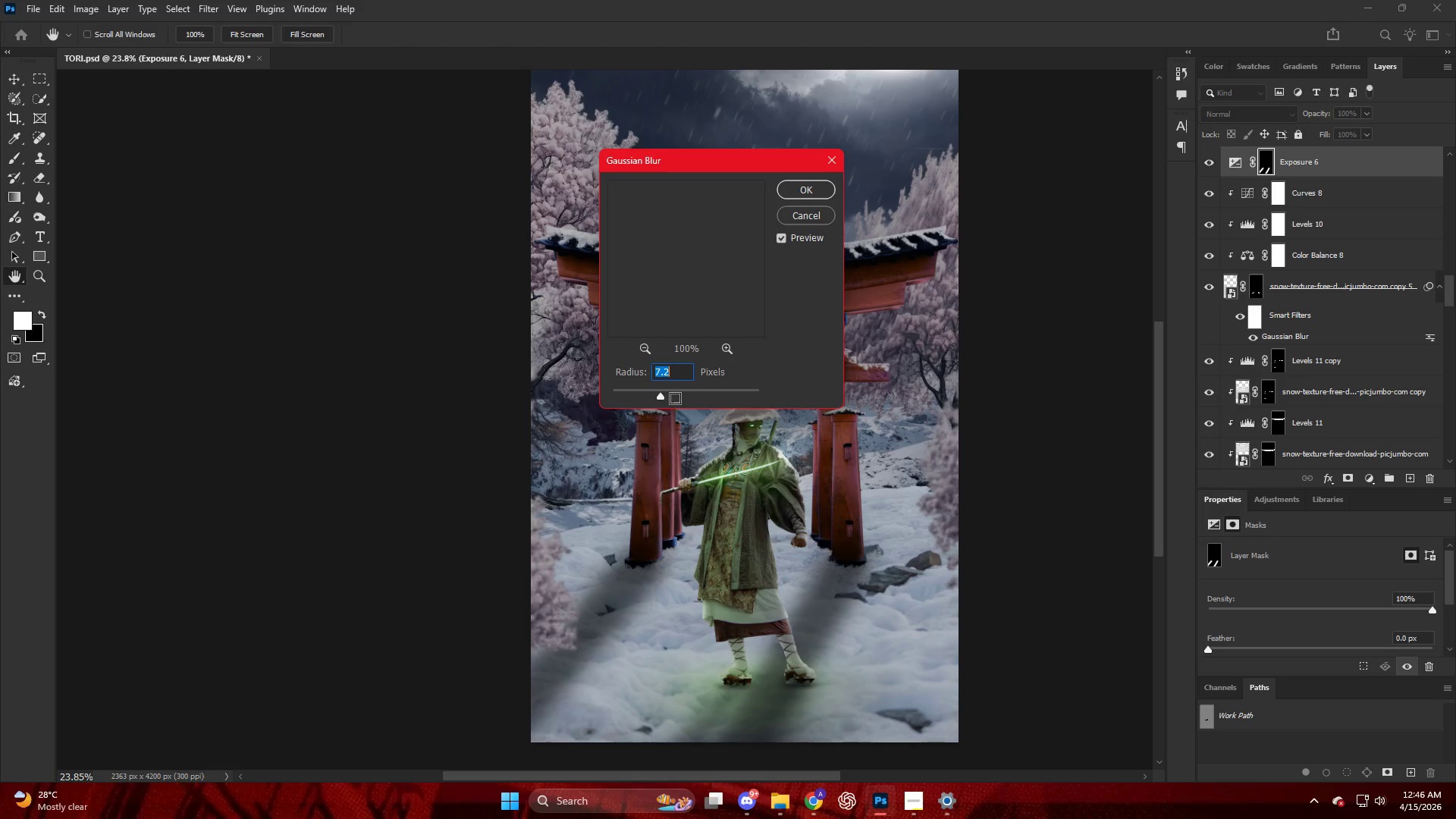 
left_click_drag(start_coordinate=[673, 395], to_coordinate=[677, 395])
 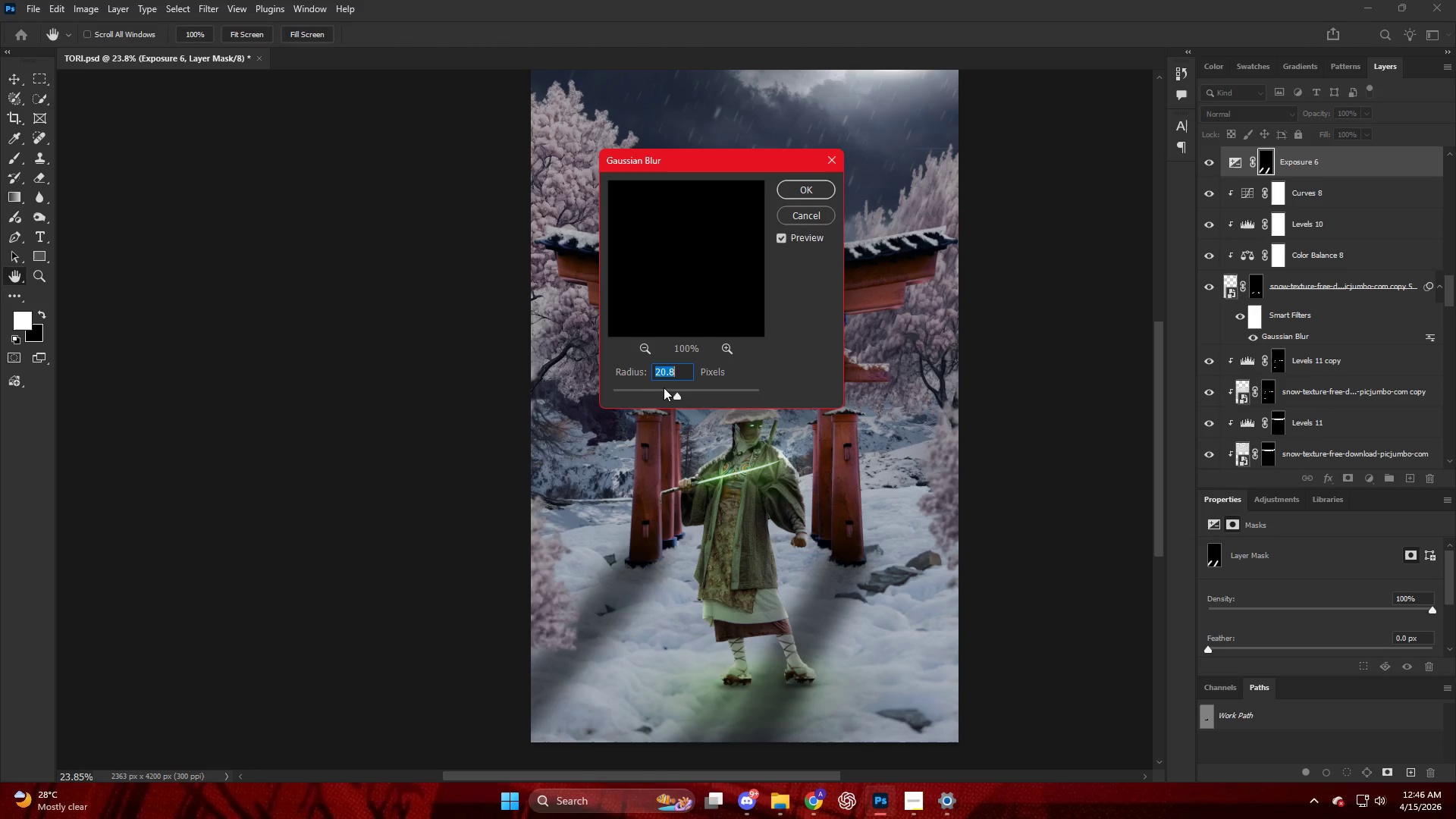 
left_click_drag(start_coordinate=[664, 388], to_coordinate=[668, 392])
 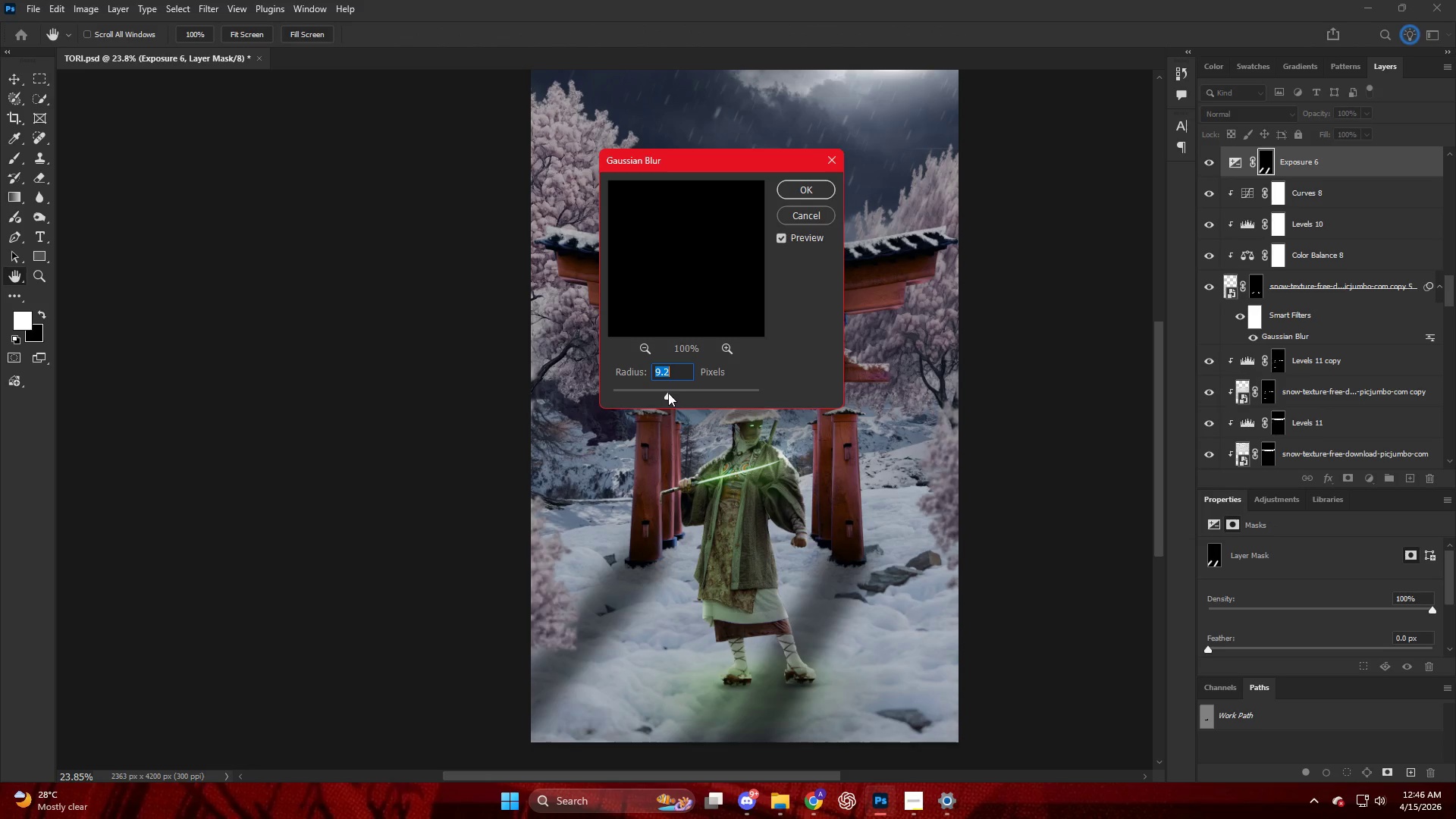 
key(NumpadEnter)
 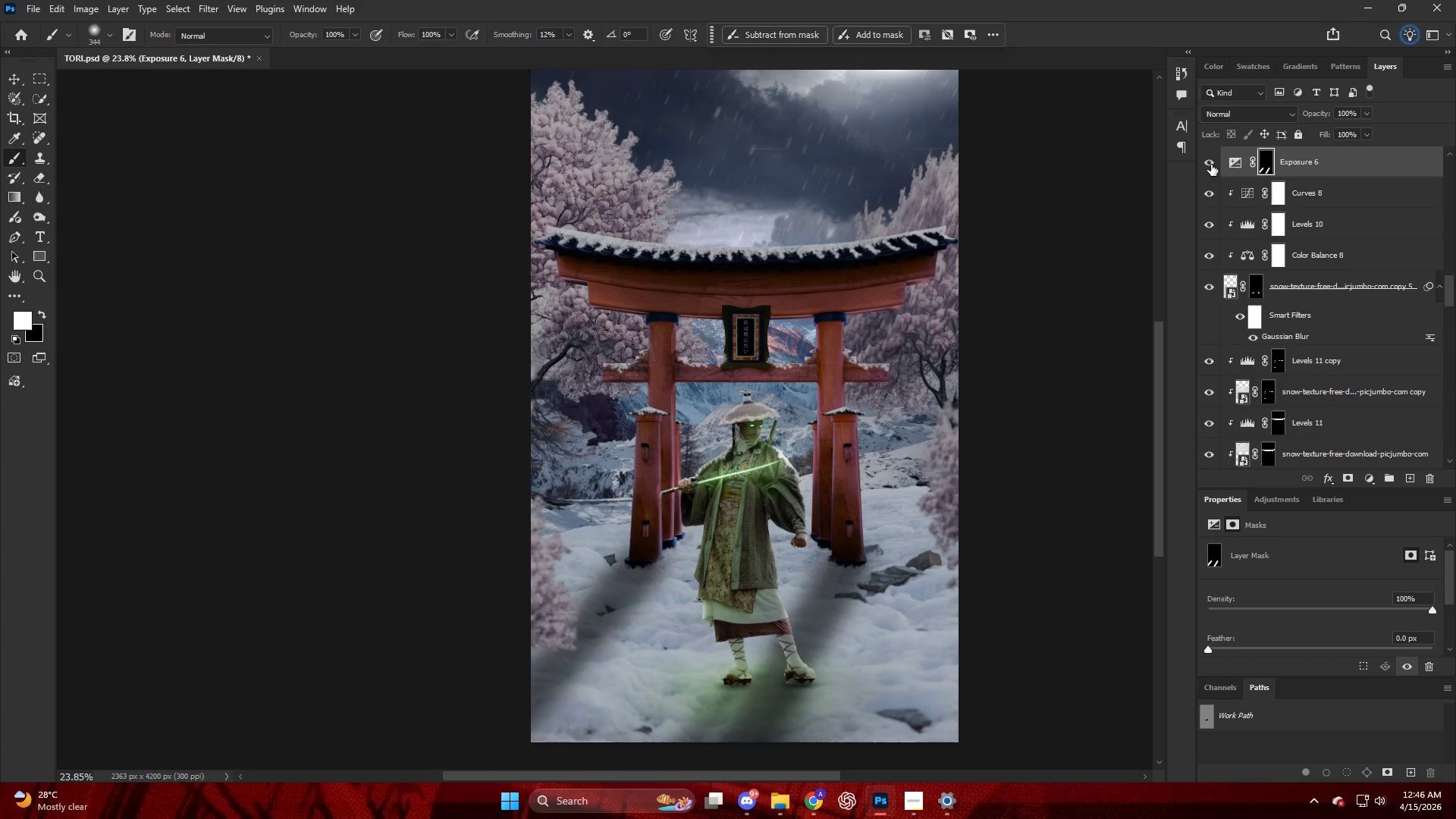 
key(Alt+AltLeft)
 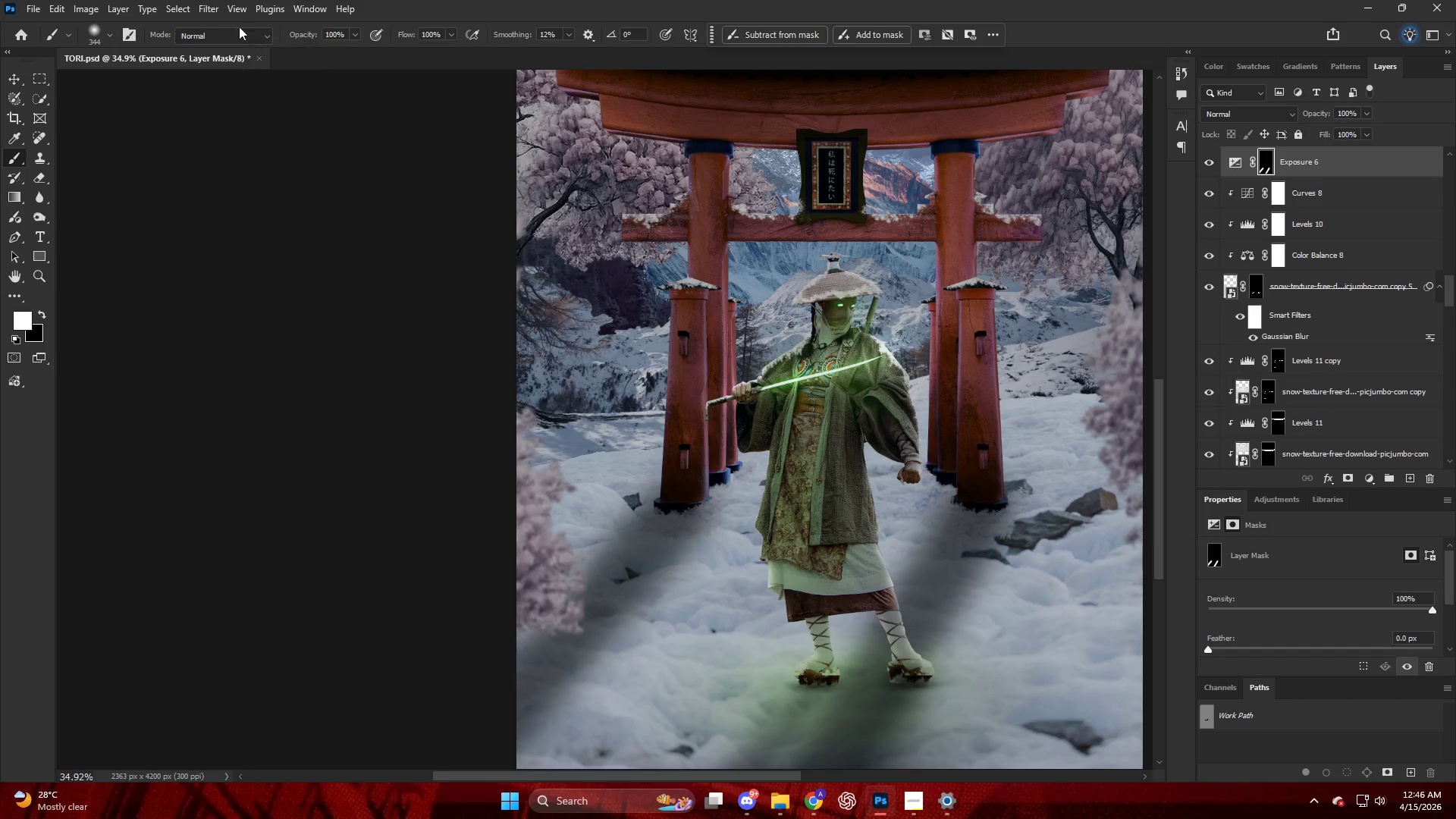 
scroll: coordinate [566, 570], scroll_direction: up, amount: 1.0
 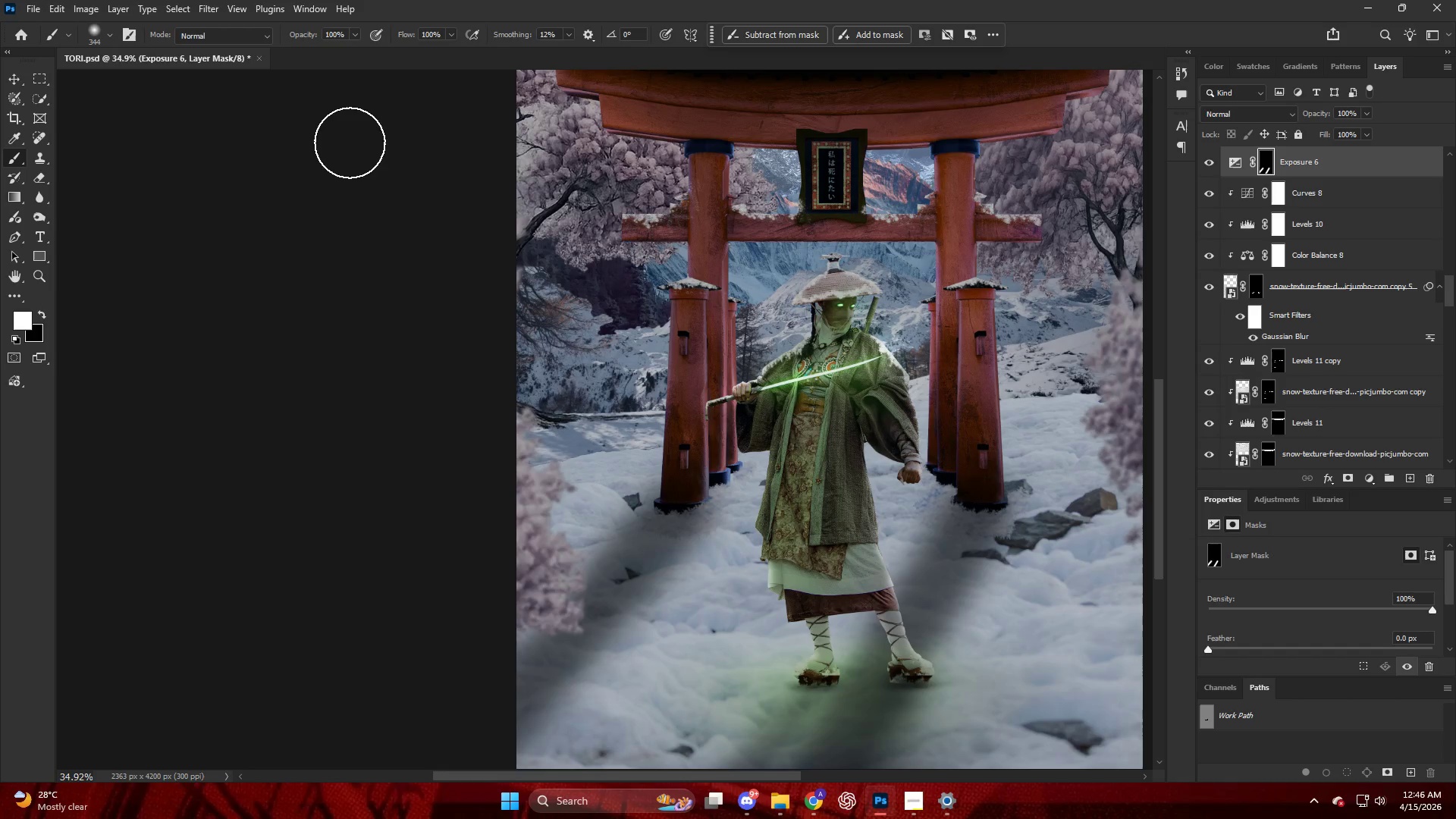 
left_click([209, 9])
 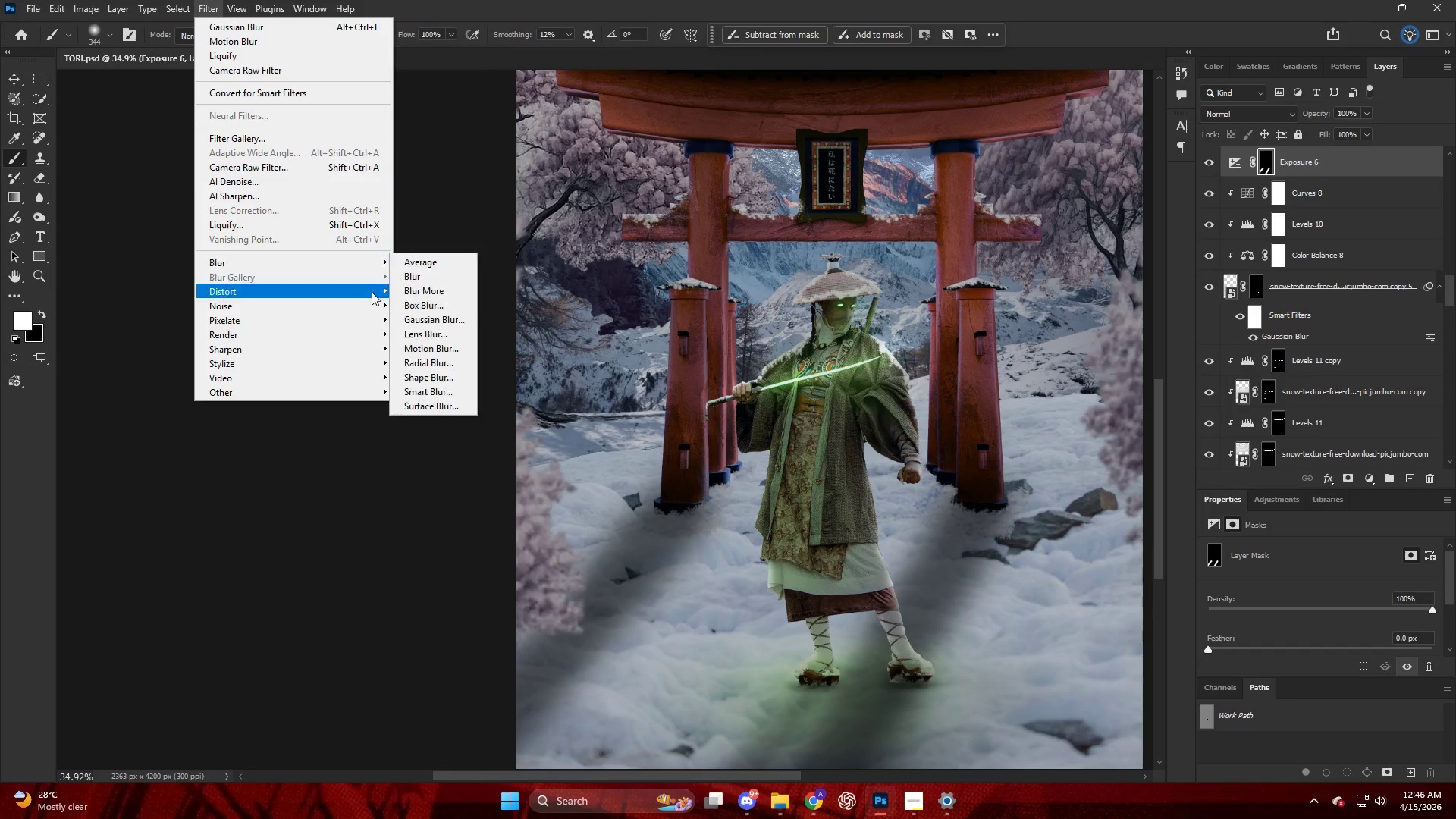 
left_click([439, 322])
 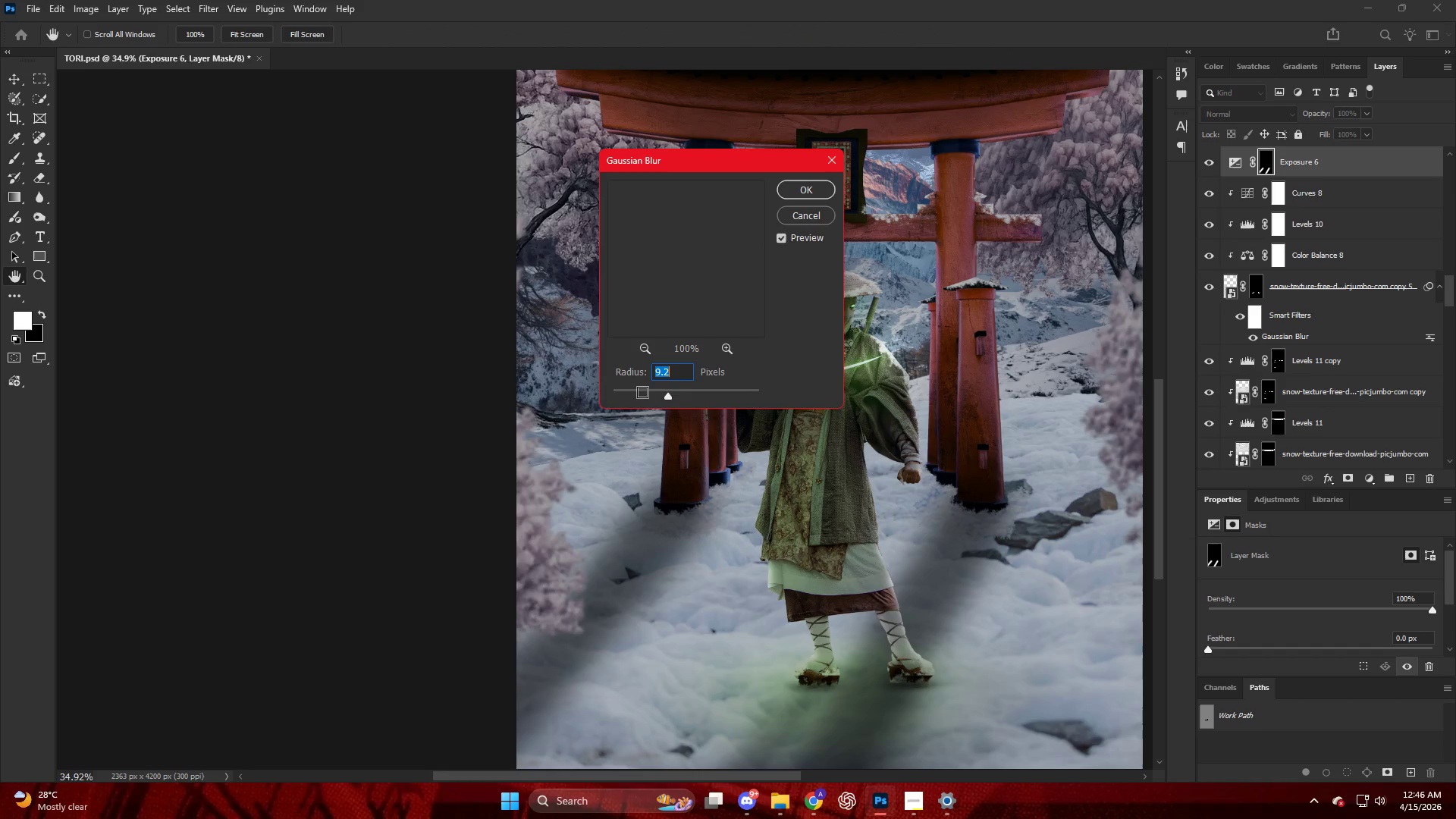 
left_click_drag(start_coordinate=[669, 398], to_coordinate=[682, 398])
 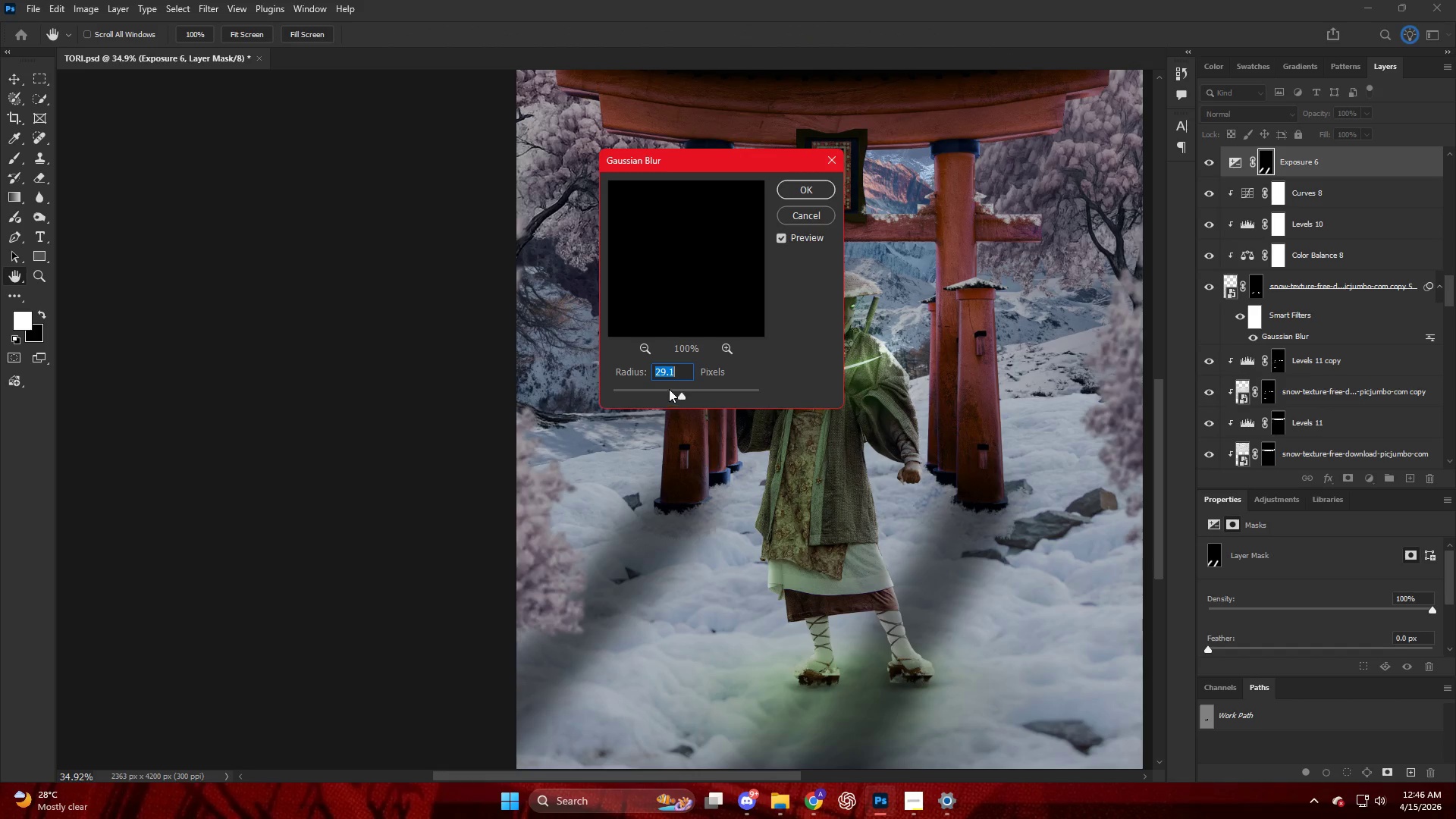 
left_click_drag(start_coordinate=[669, 389], to_coordinate=[664, 390])
 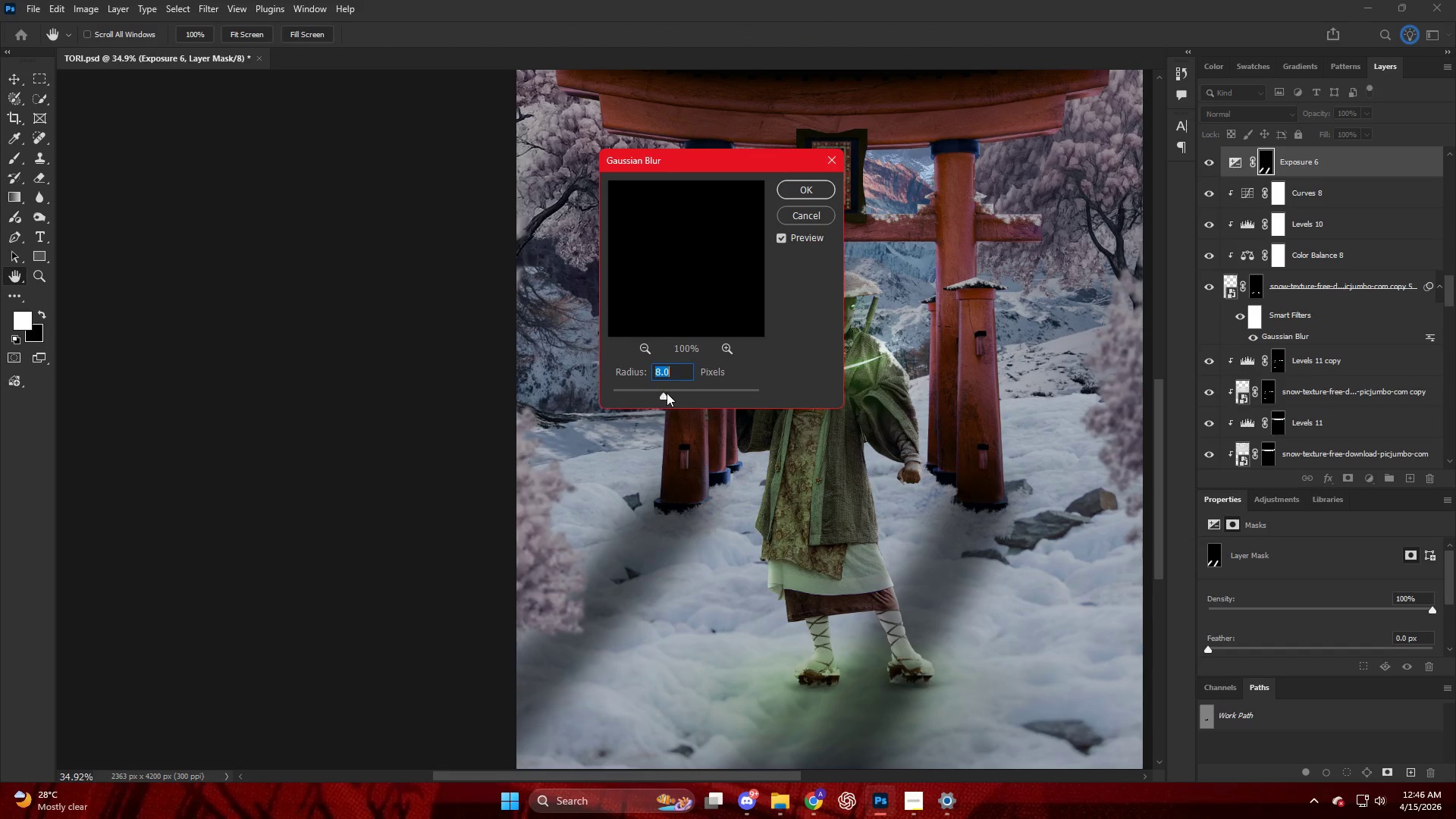 
left_click_drag(start_coordinate=[667, 394], to_coordinate=[676, 396])
 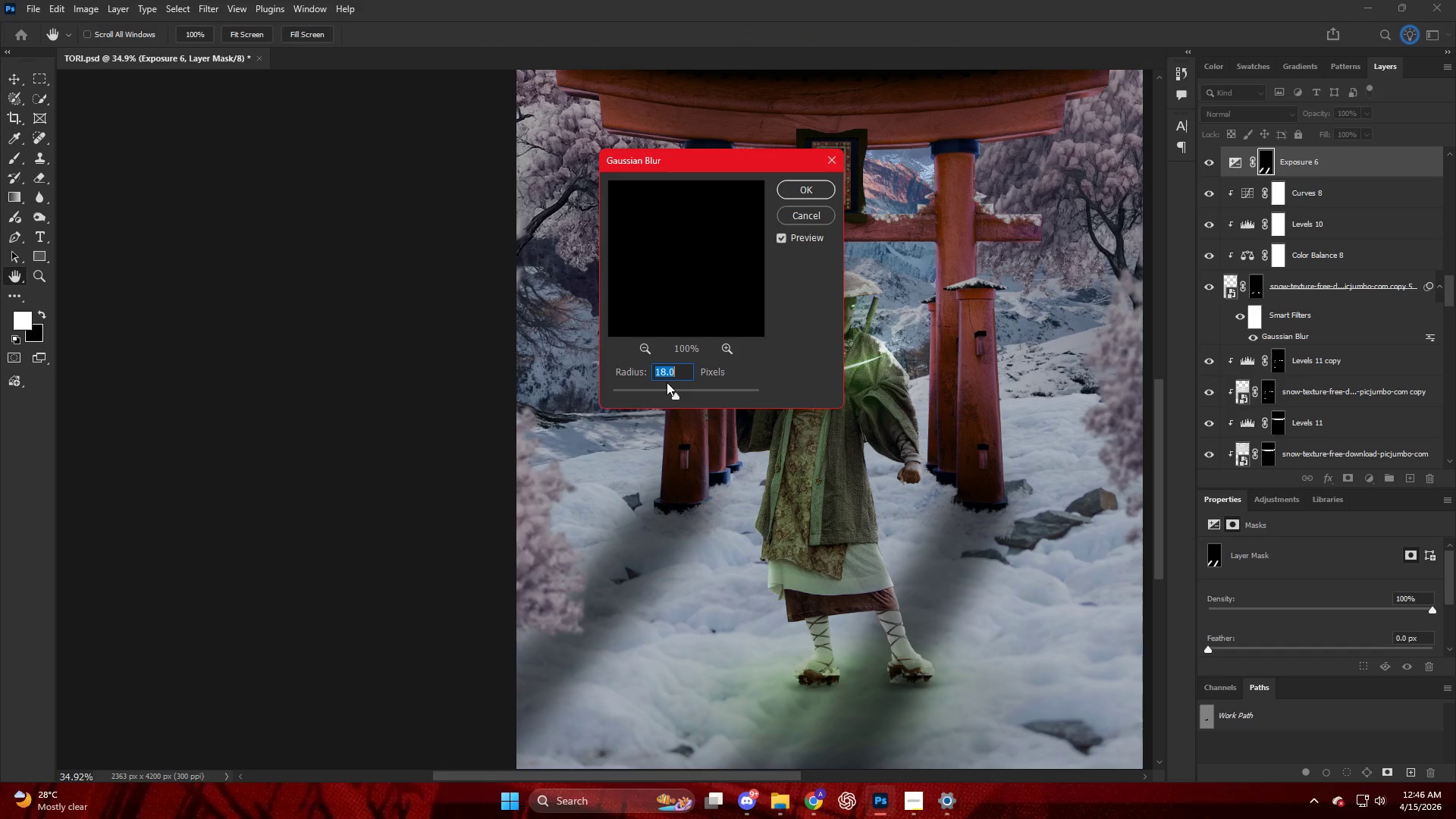 
key(NumpadEnter)
 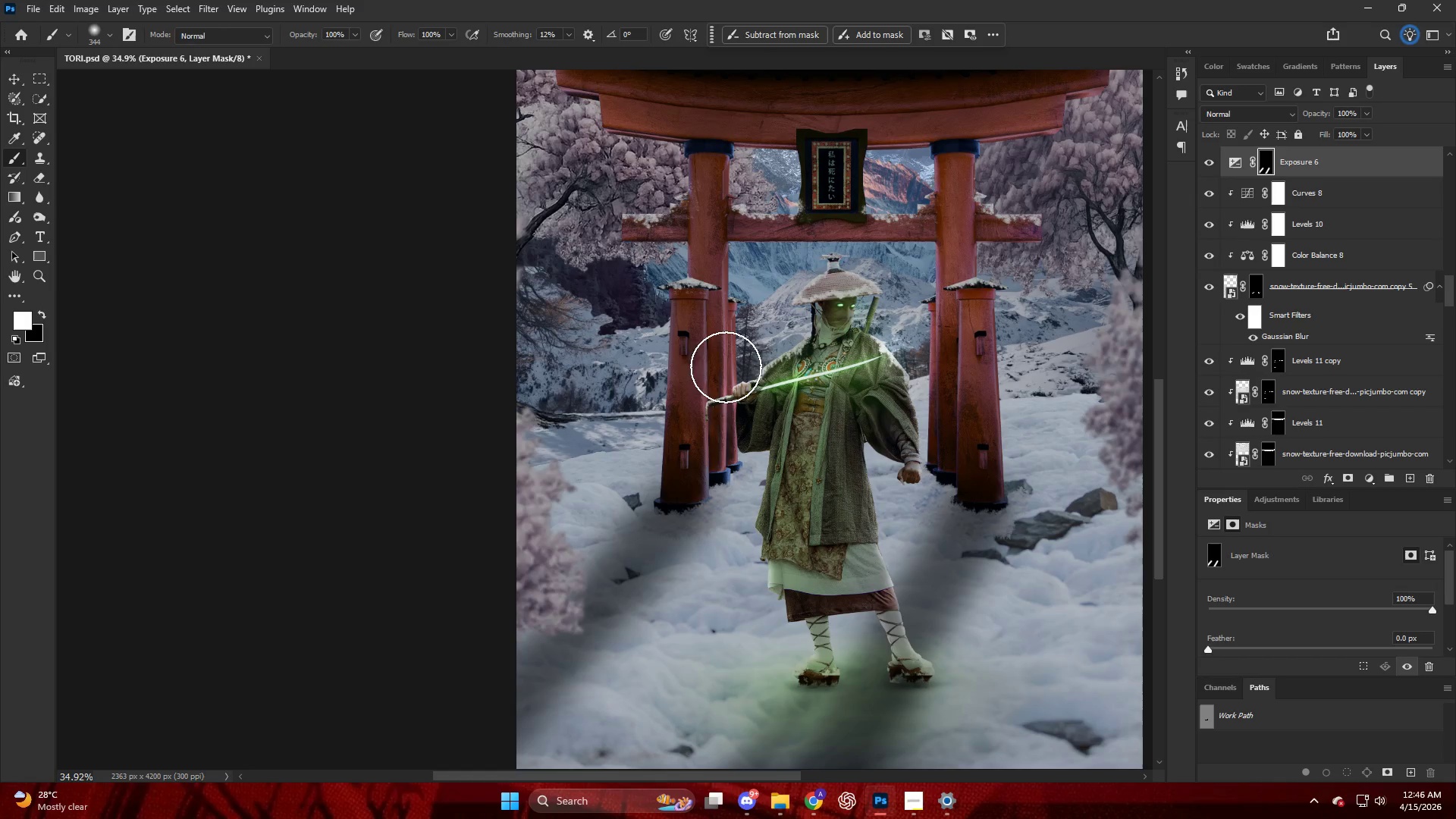 
scroll: coordinate [1225, 190], scroll_direction: up, amount: 2.0
 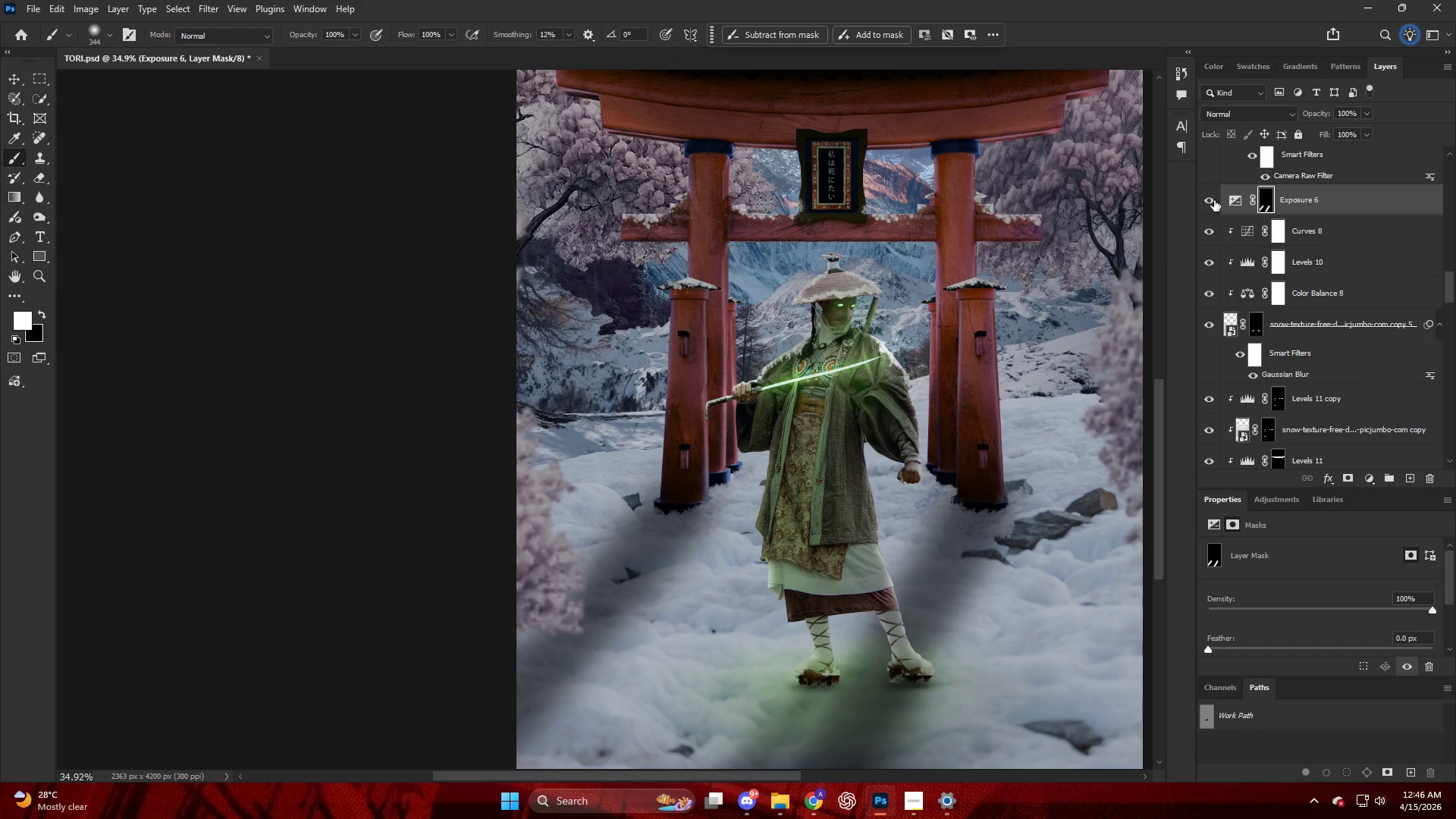 
left_click([1213, 200])
 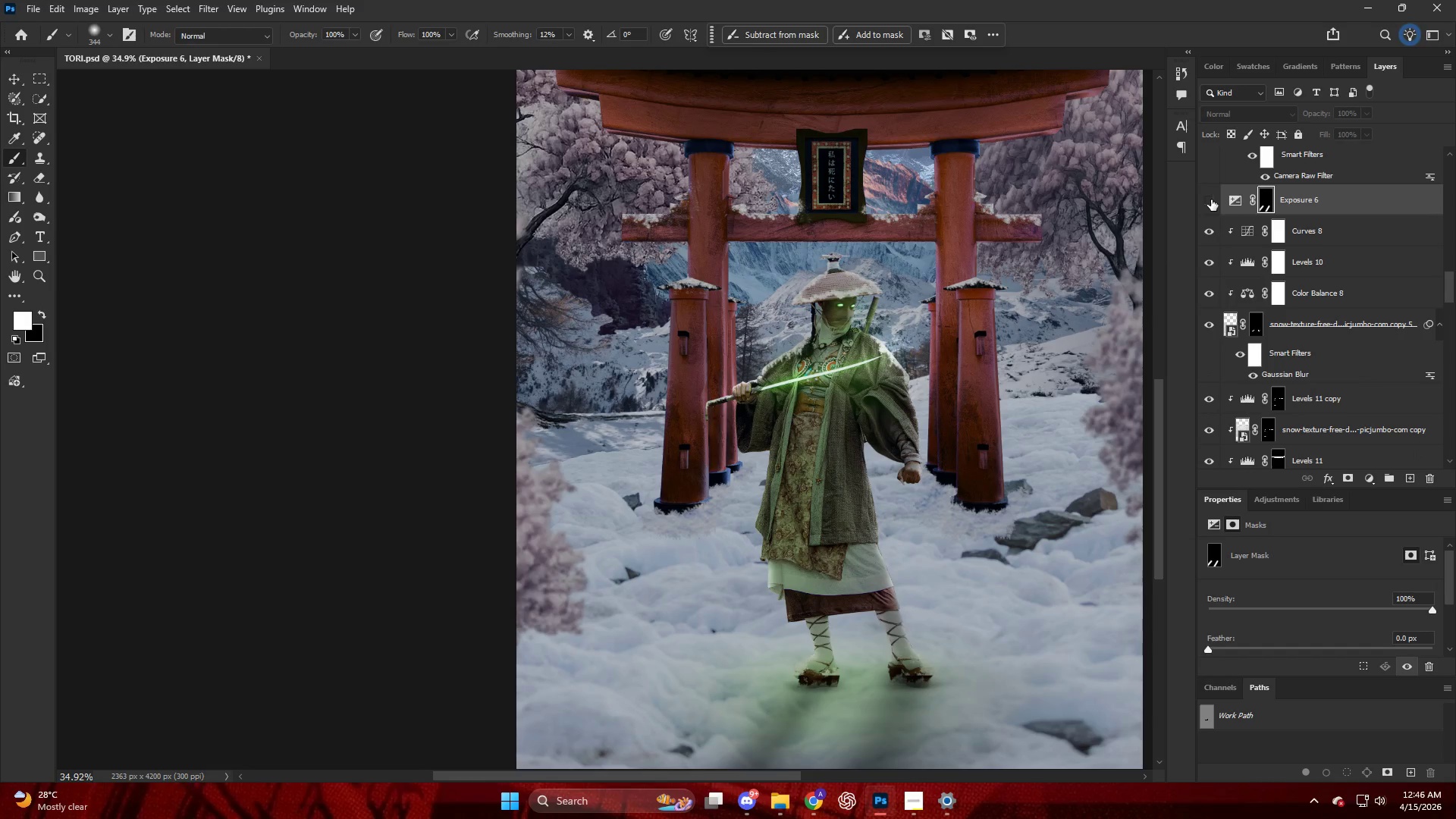 
left_click([1211, 199])
 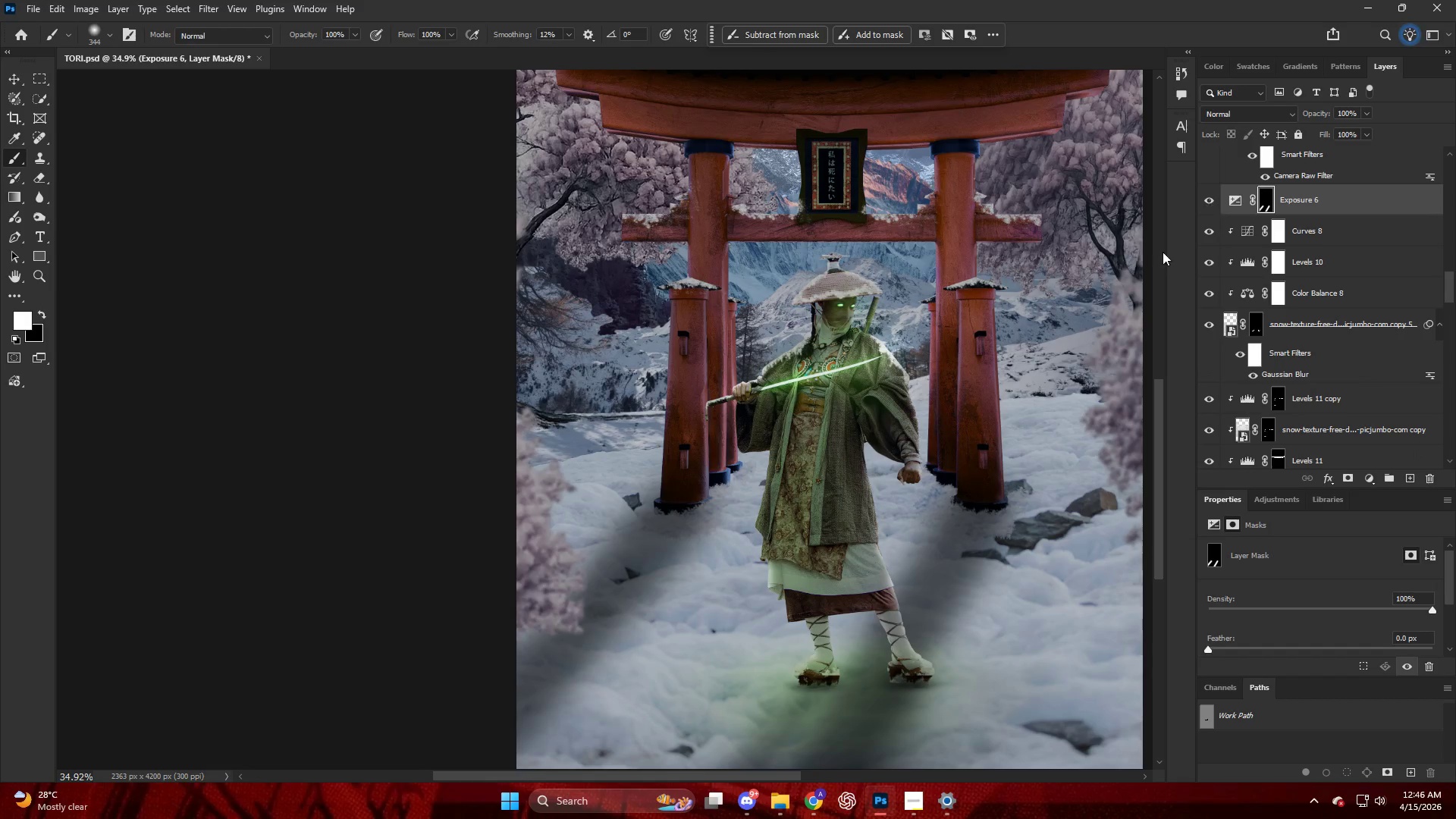 
key(Alt+AltLeft)
 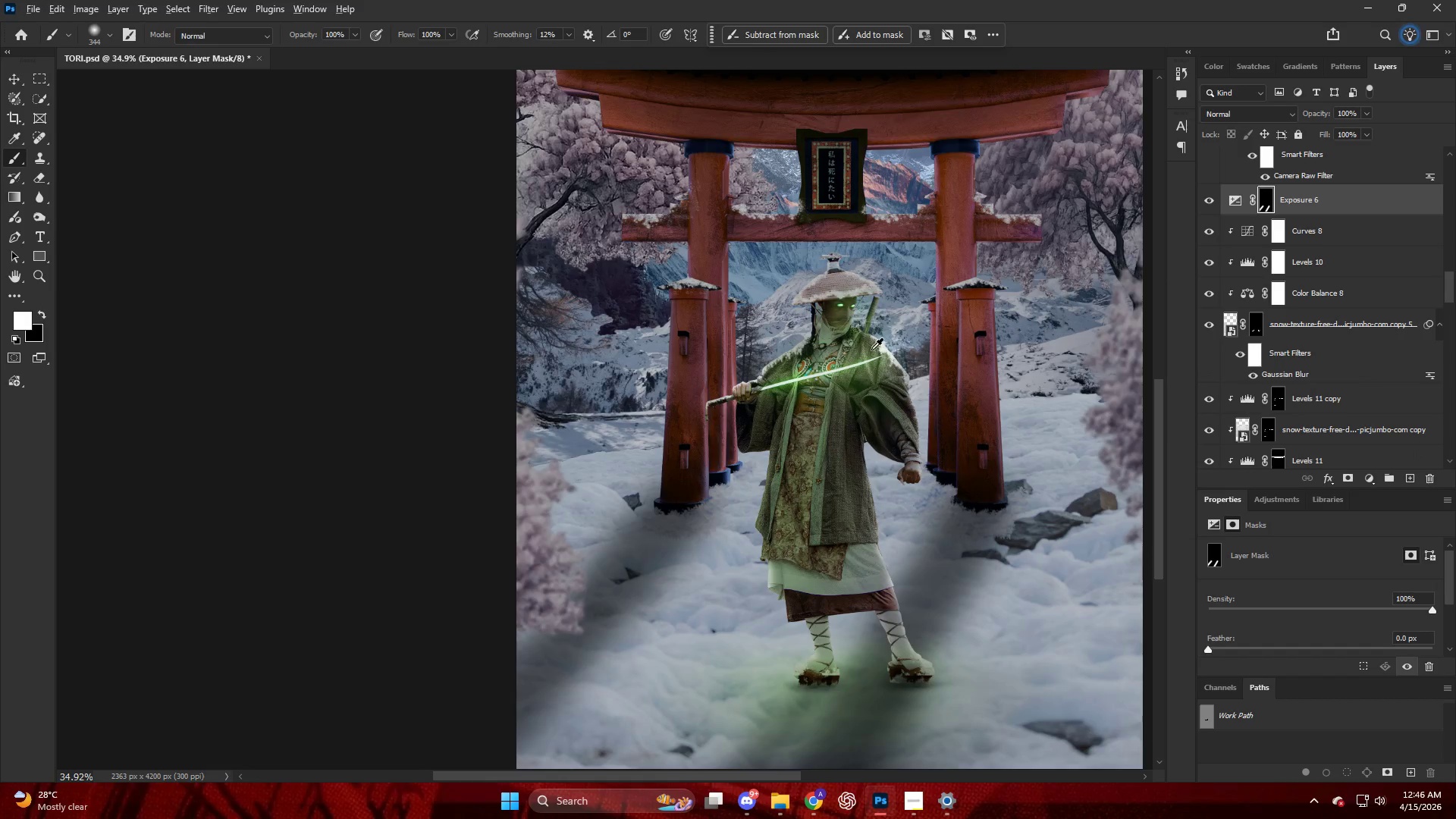 
key(Alt+AltLeft)
 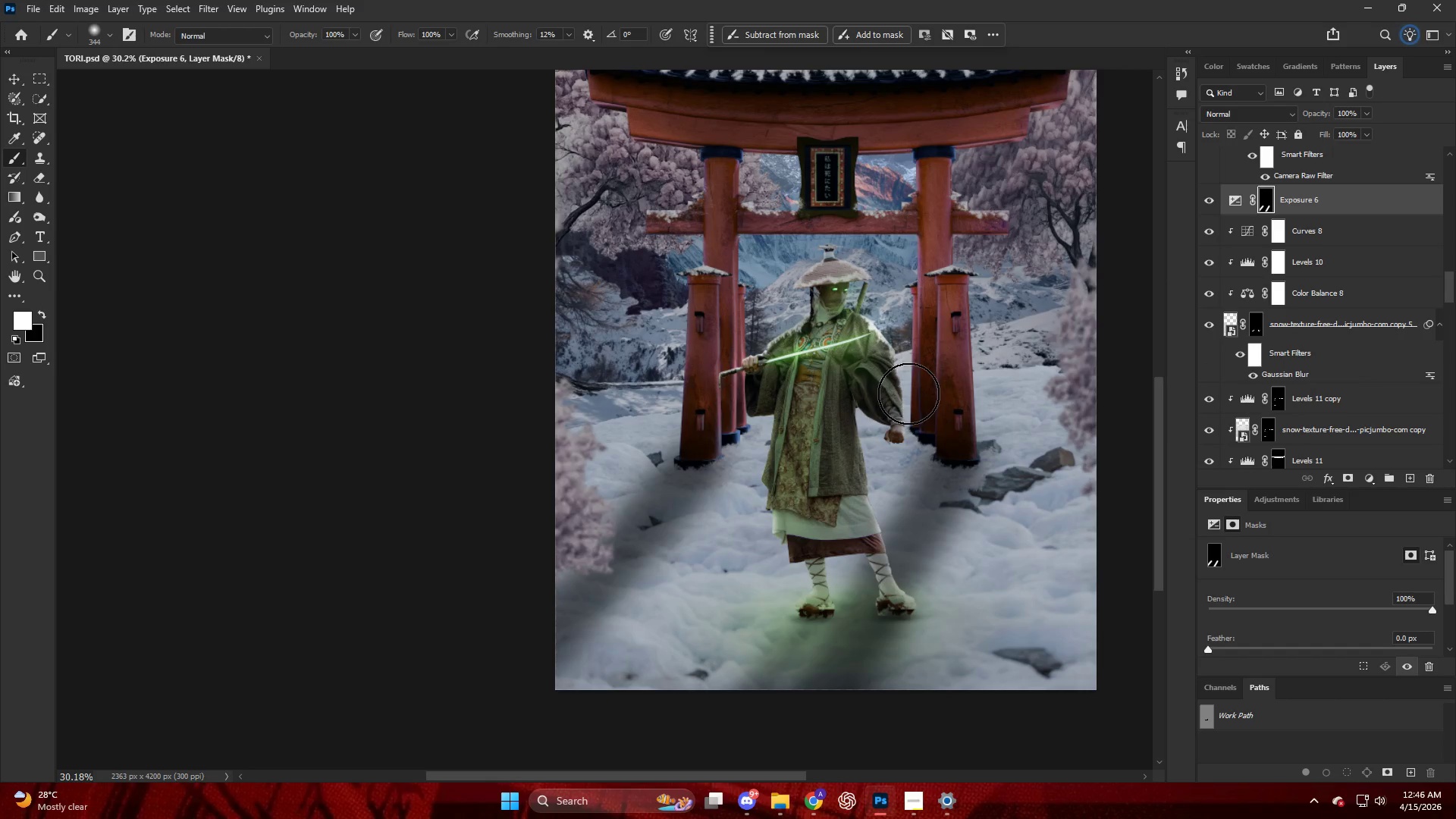 
scroll: coordinate [889, 416], scroll_direction: down, amount: 2.0
 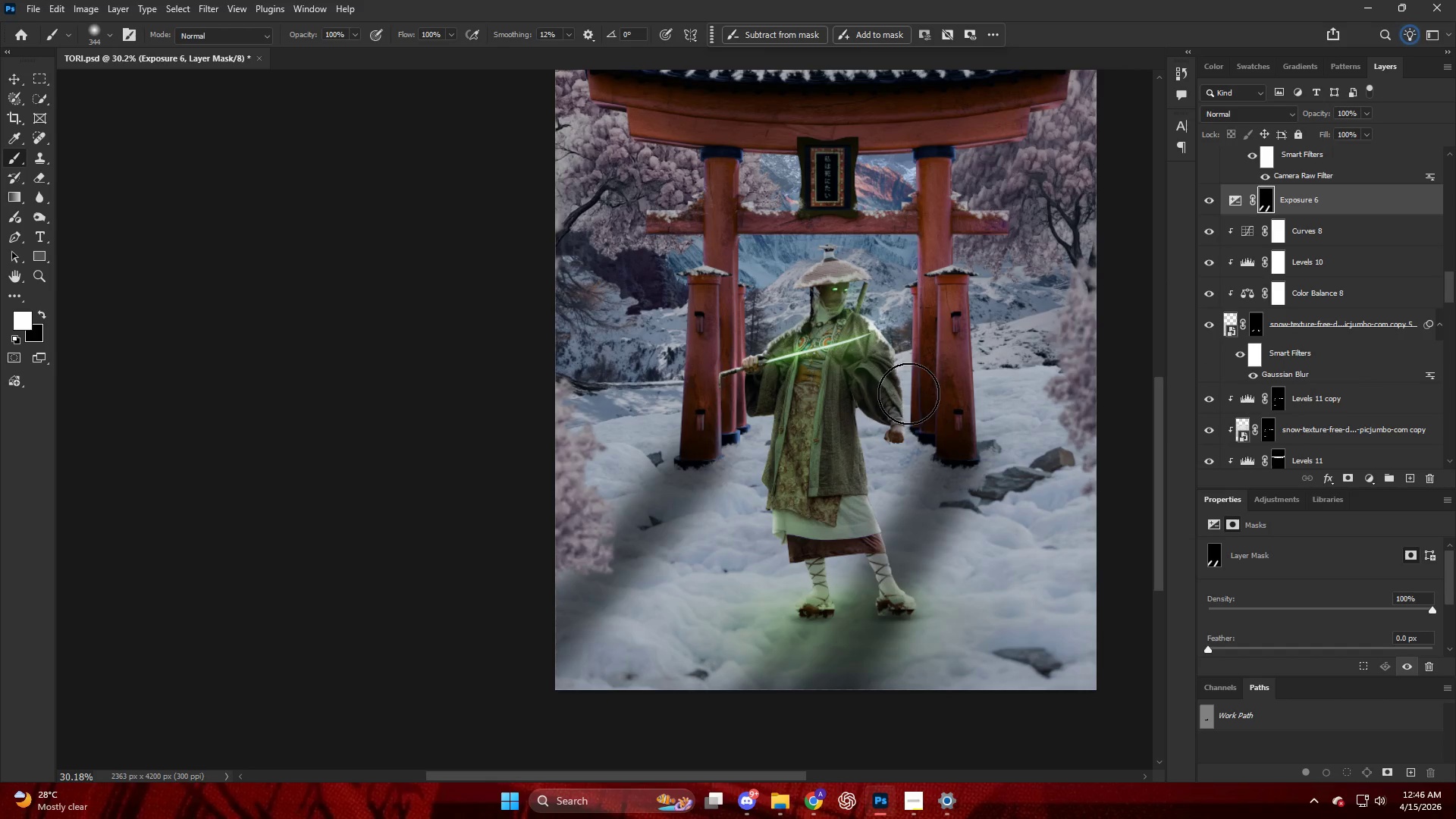 
key(B)
 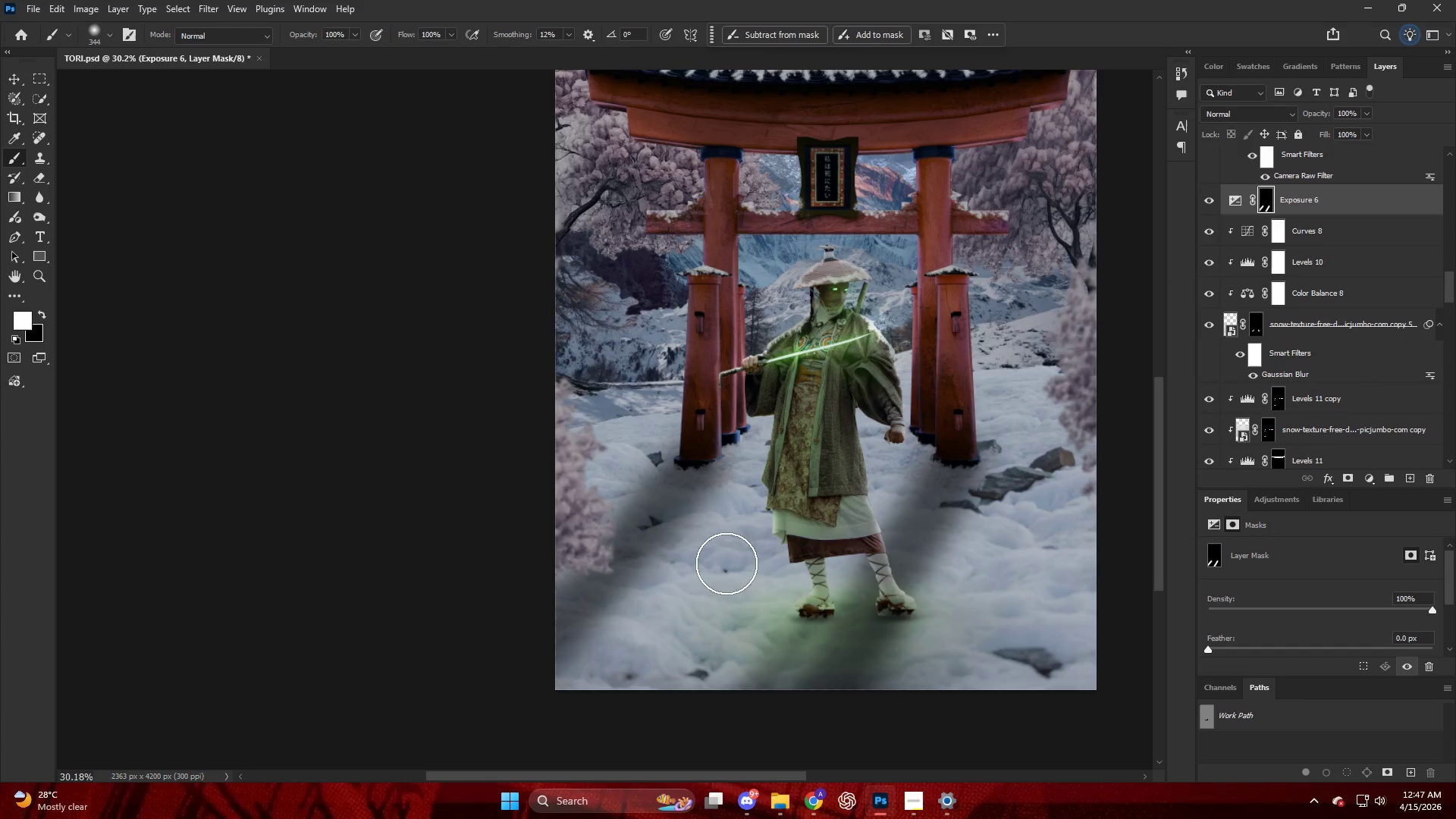 
hold_key(key=AltLeft, duration=0.36)
 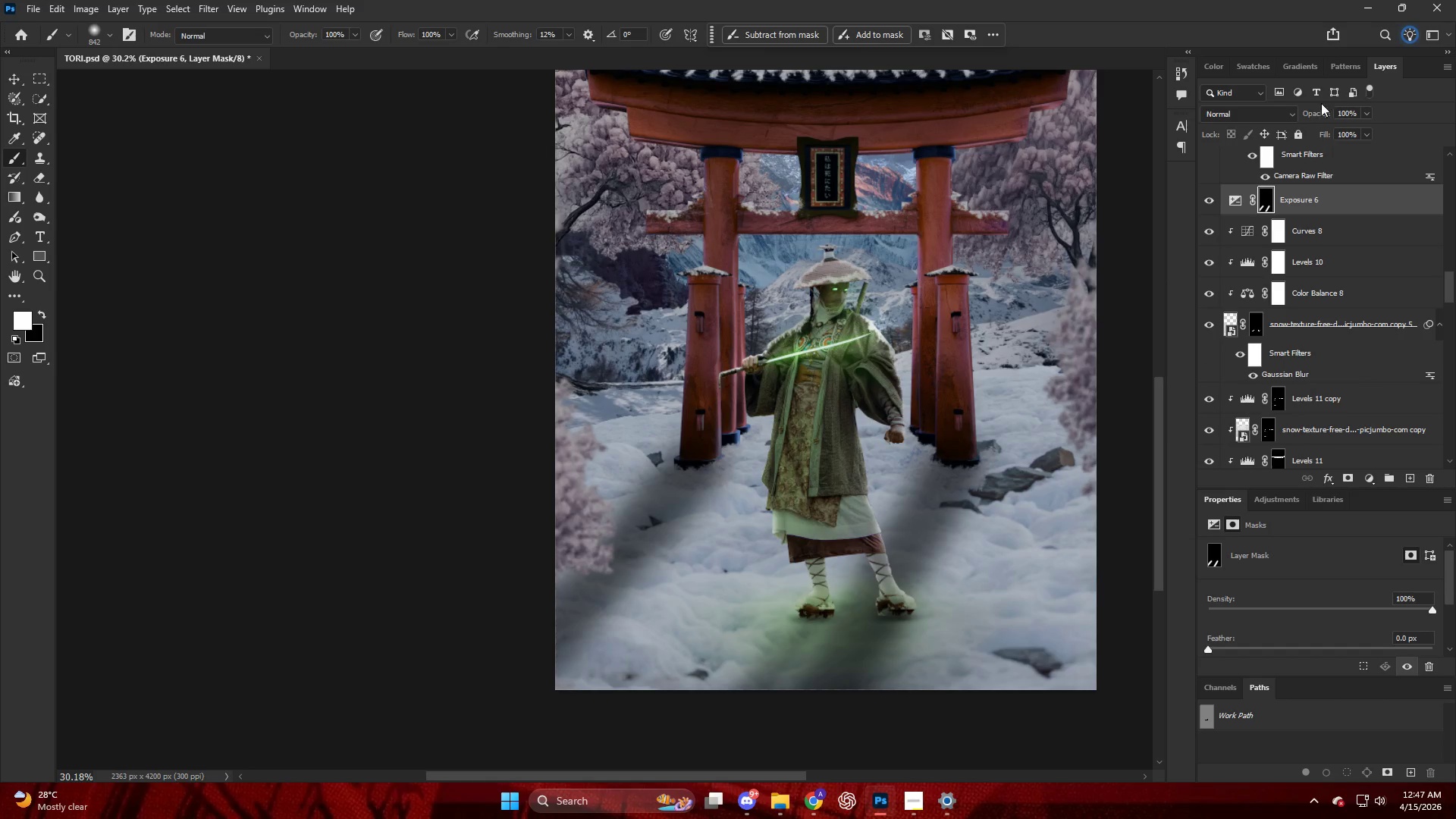 
left_click_drag(start_coordinate=[1320, 116], to_coordinate=[1300, 115])
 